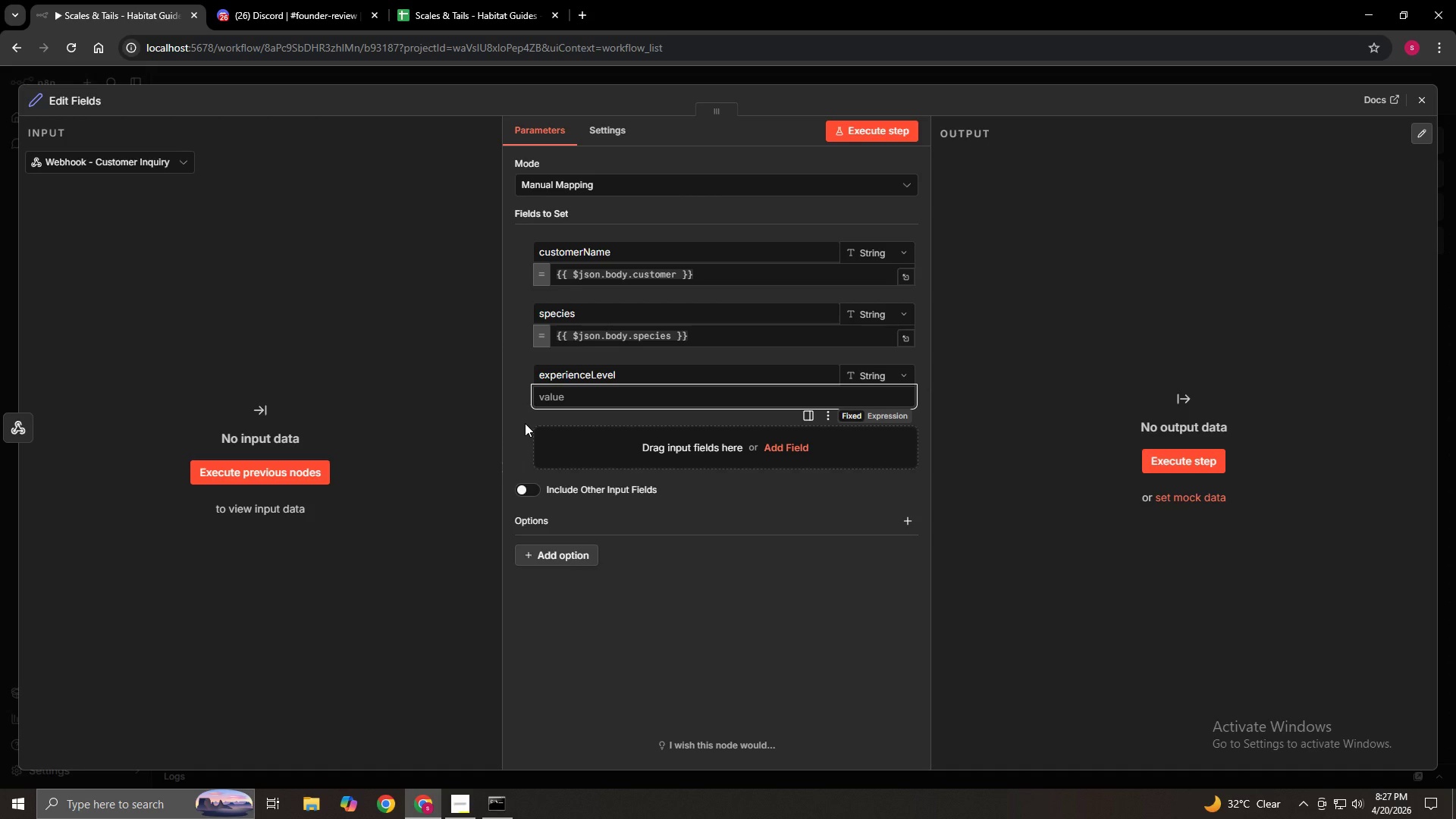 
type(={{$josn.body)
 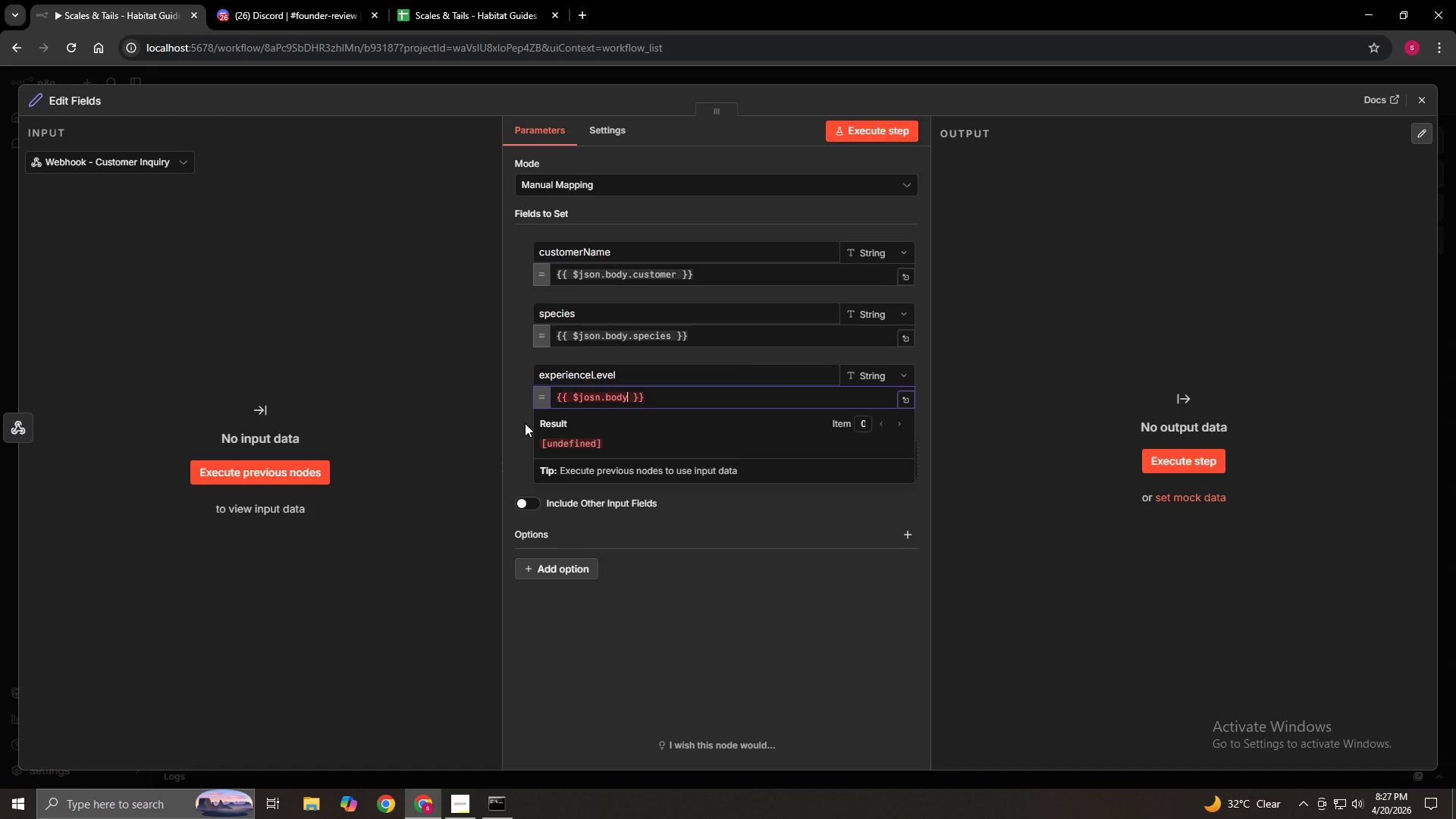 
wait(5.69)
 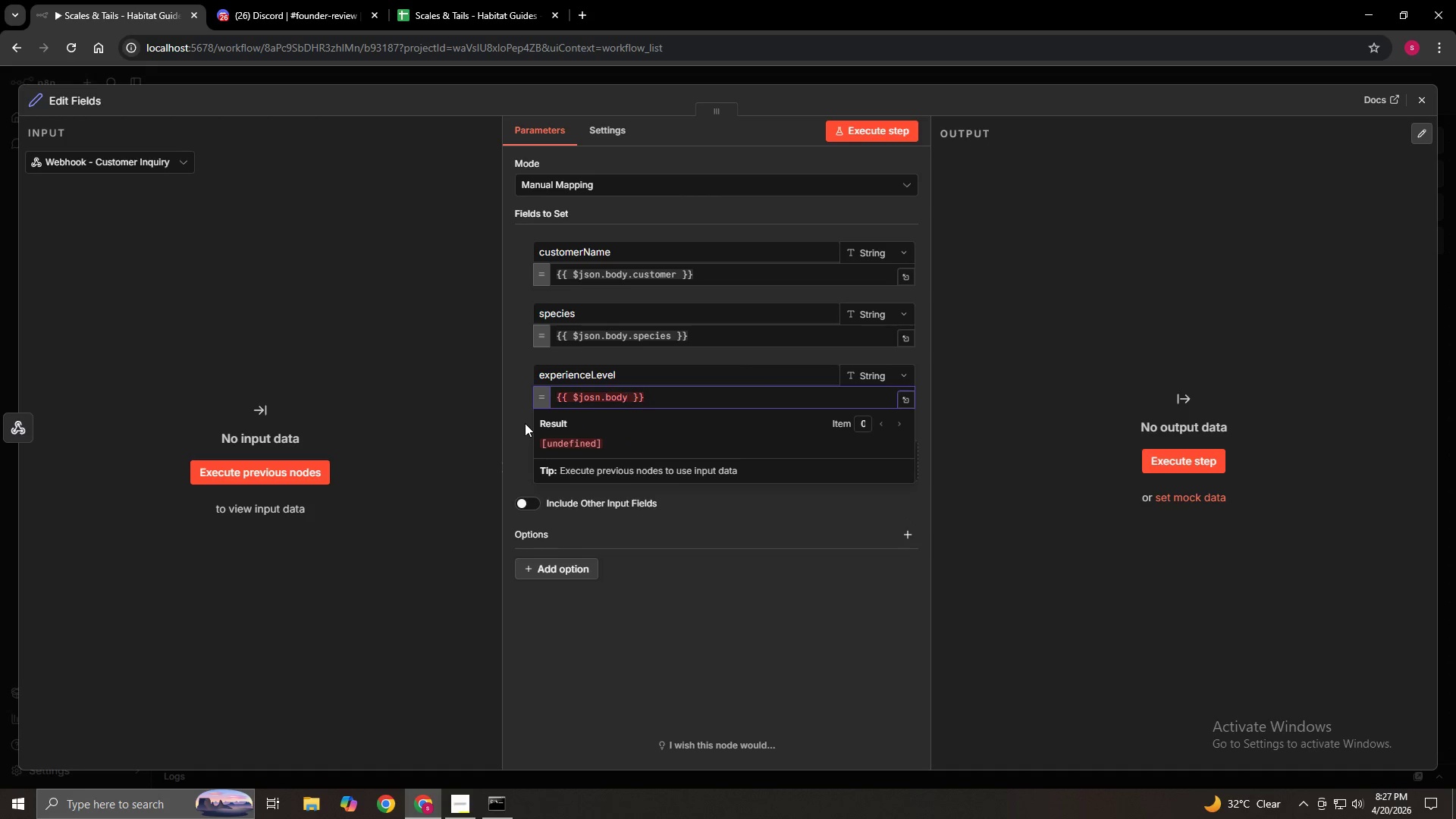 
key(ArrowLeft)
 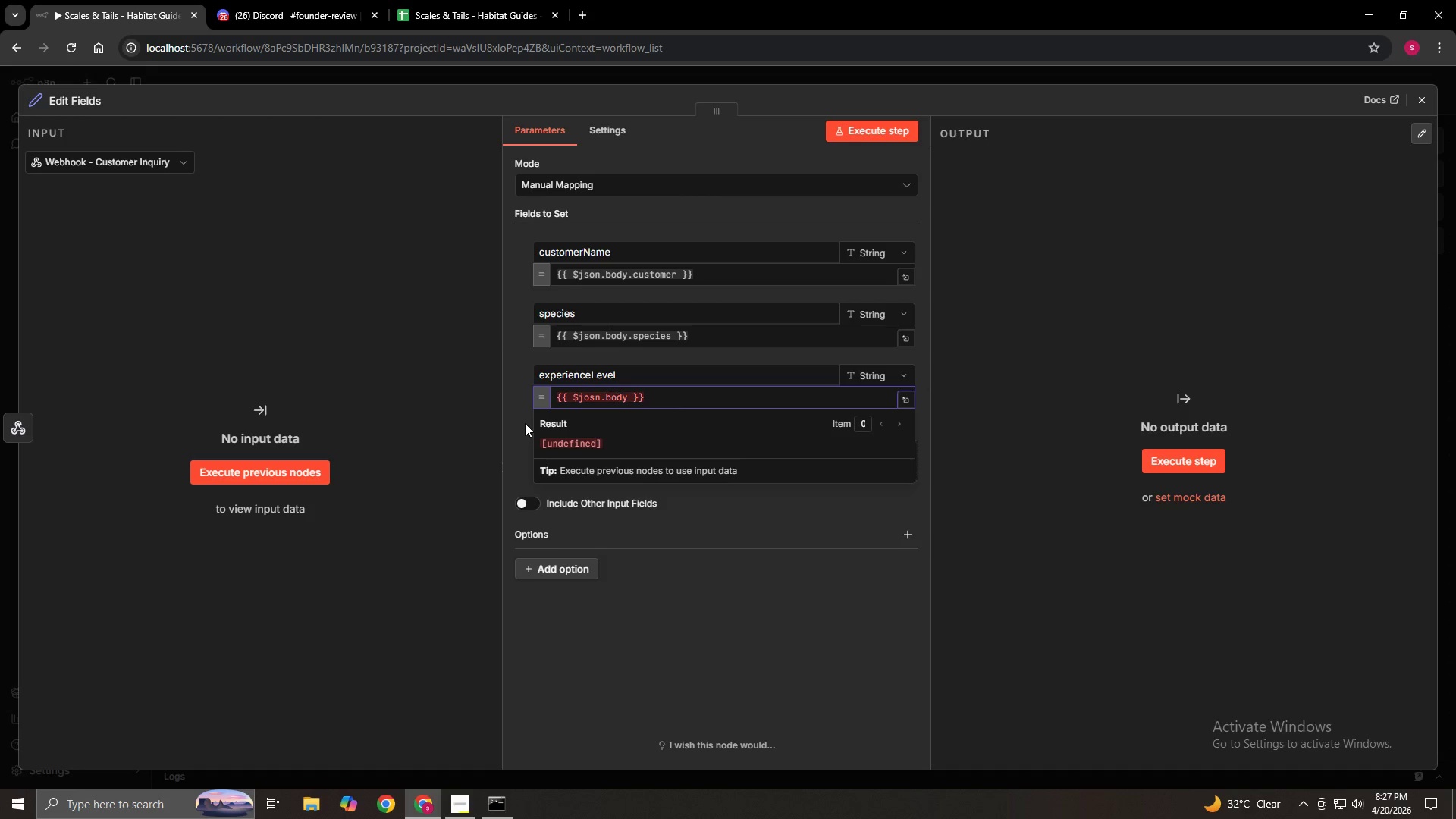 
key(ArrowLeft)
 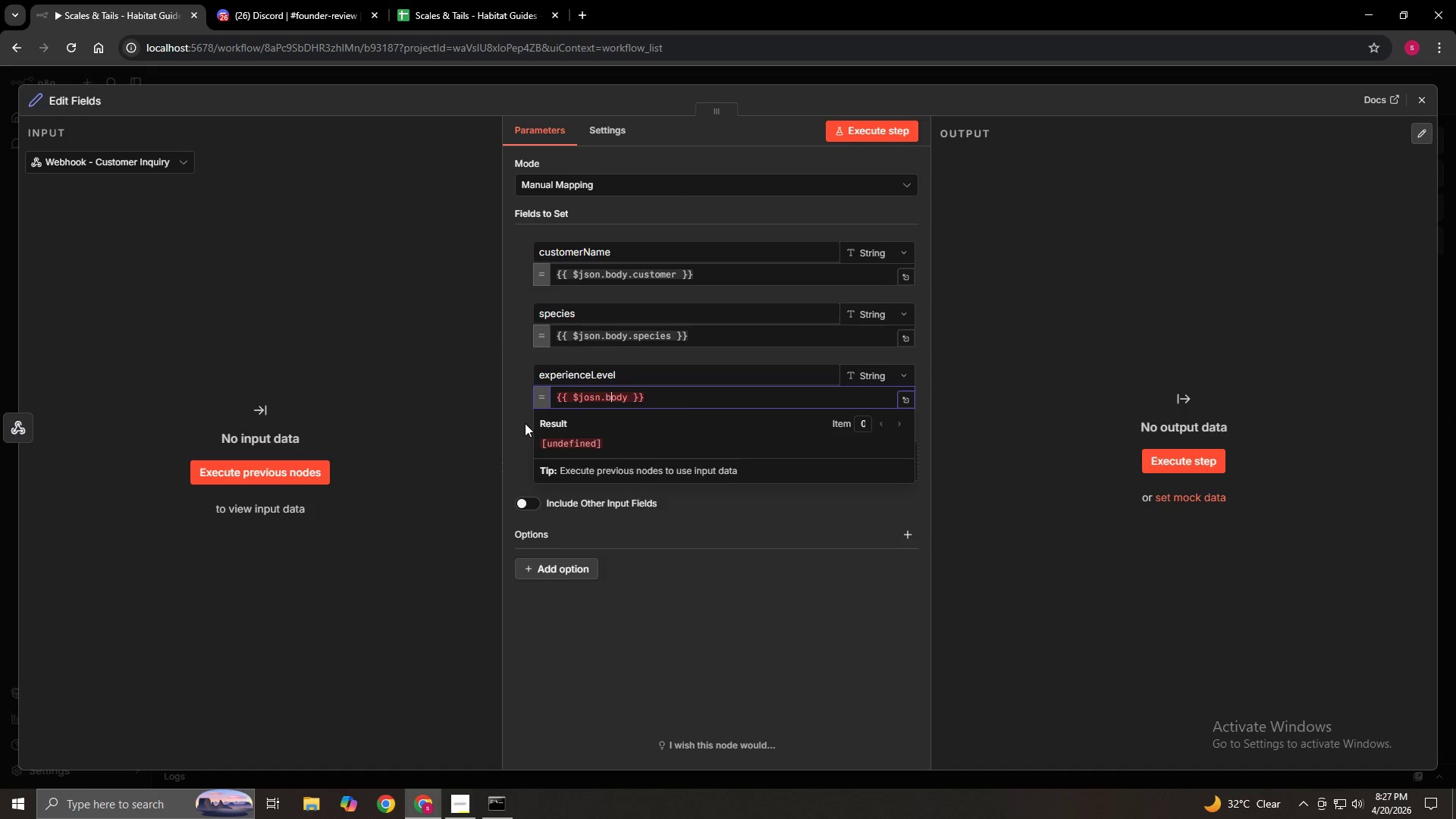 
key(ArrowLeft)
 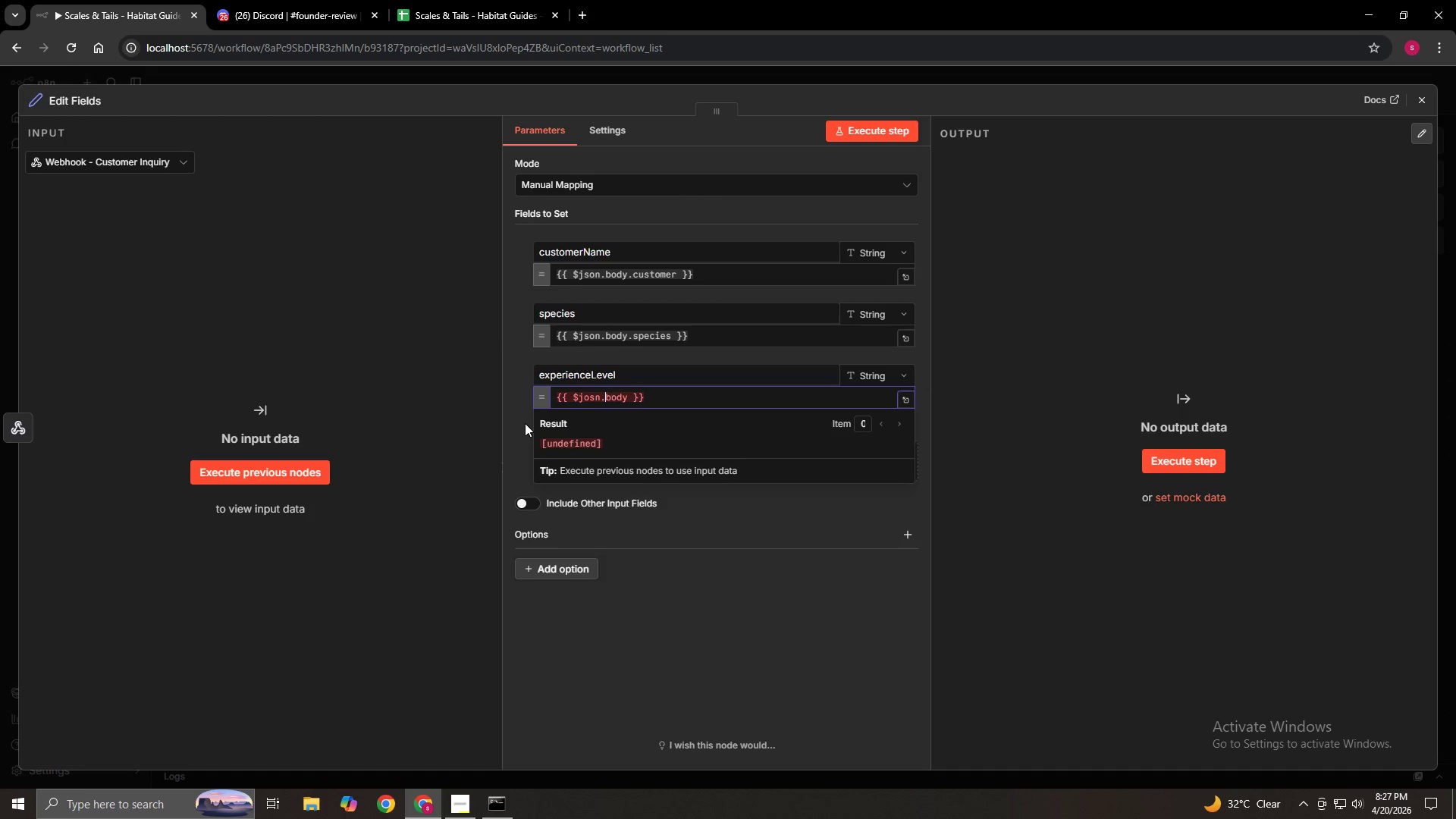 
key(ArrowLeft)
 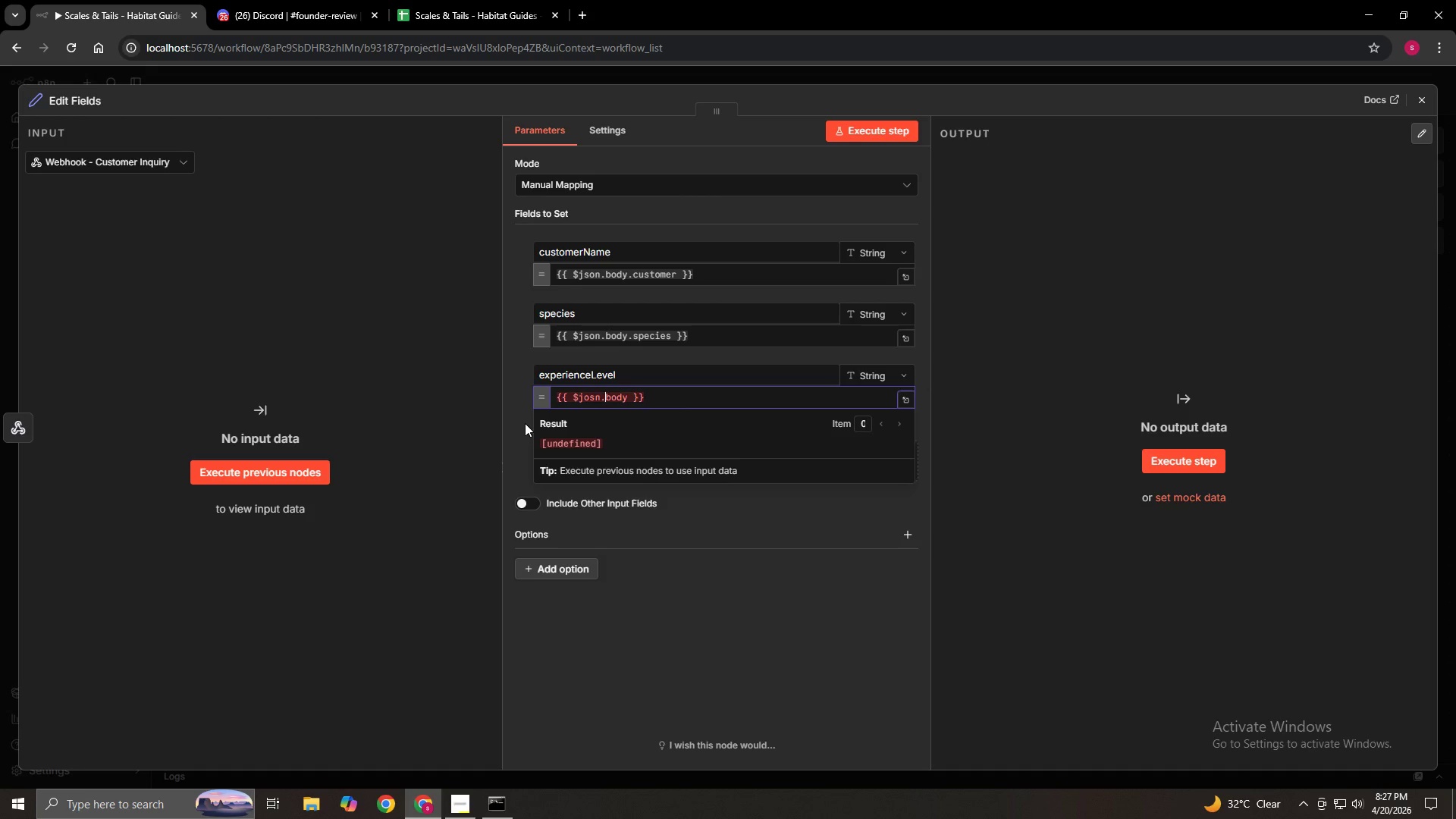 
key(ArrowLeft)
 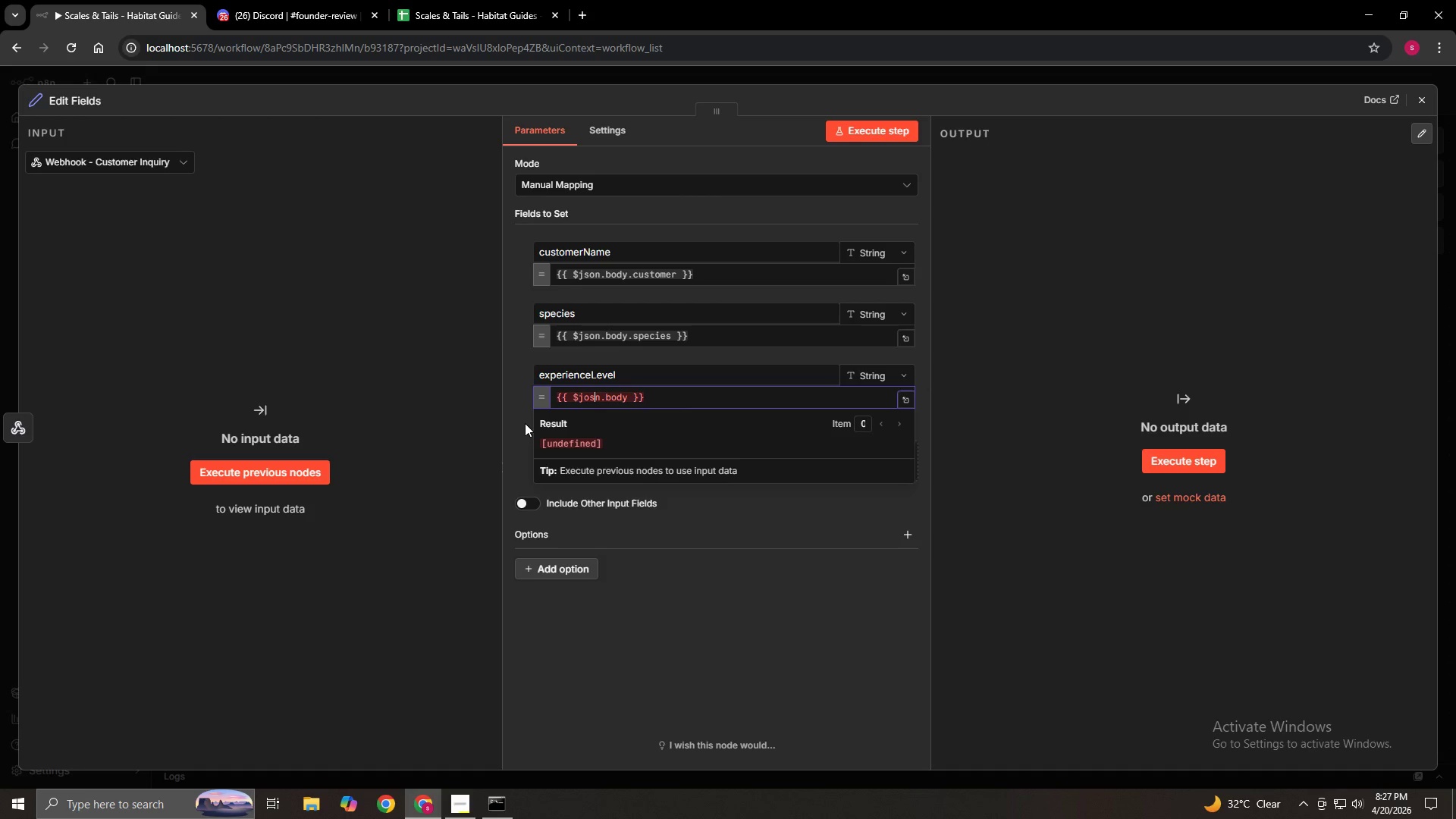 
key(ArrowLeft)
 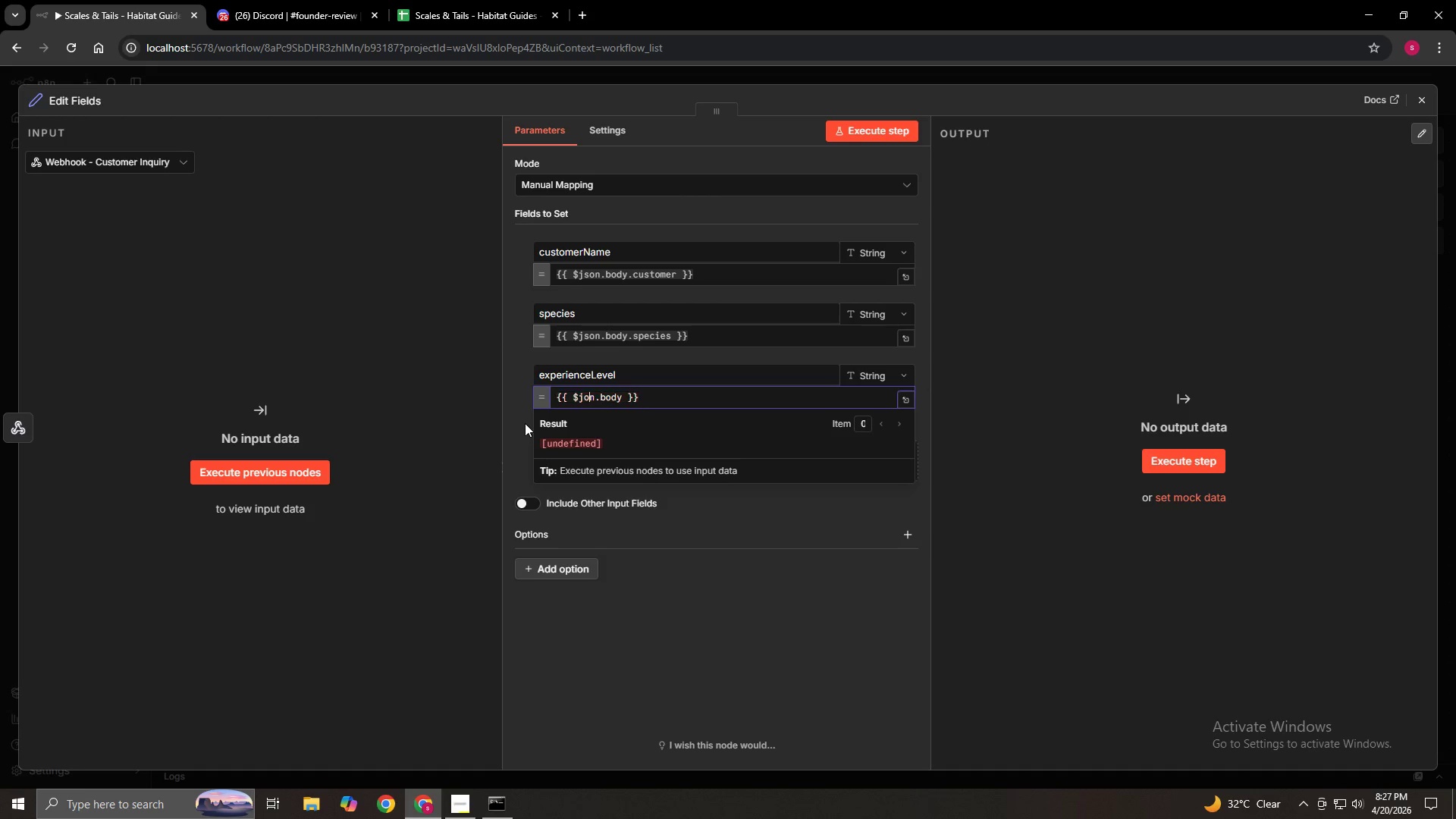 
key(Backspace)
key(Backspace)
type(o)
key(Backspace)
type(son)
key(Backspace)
 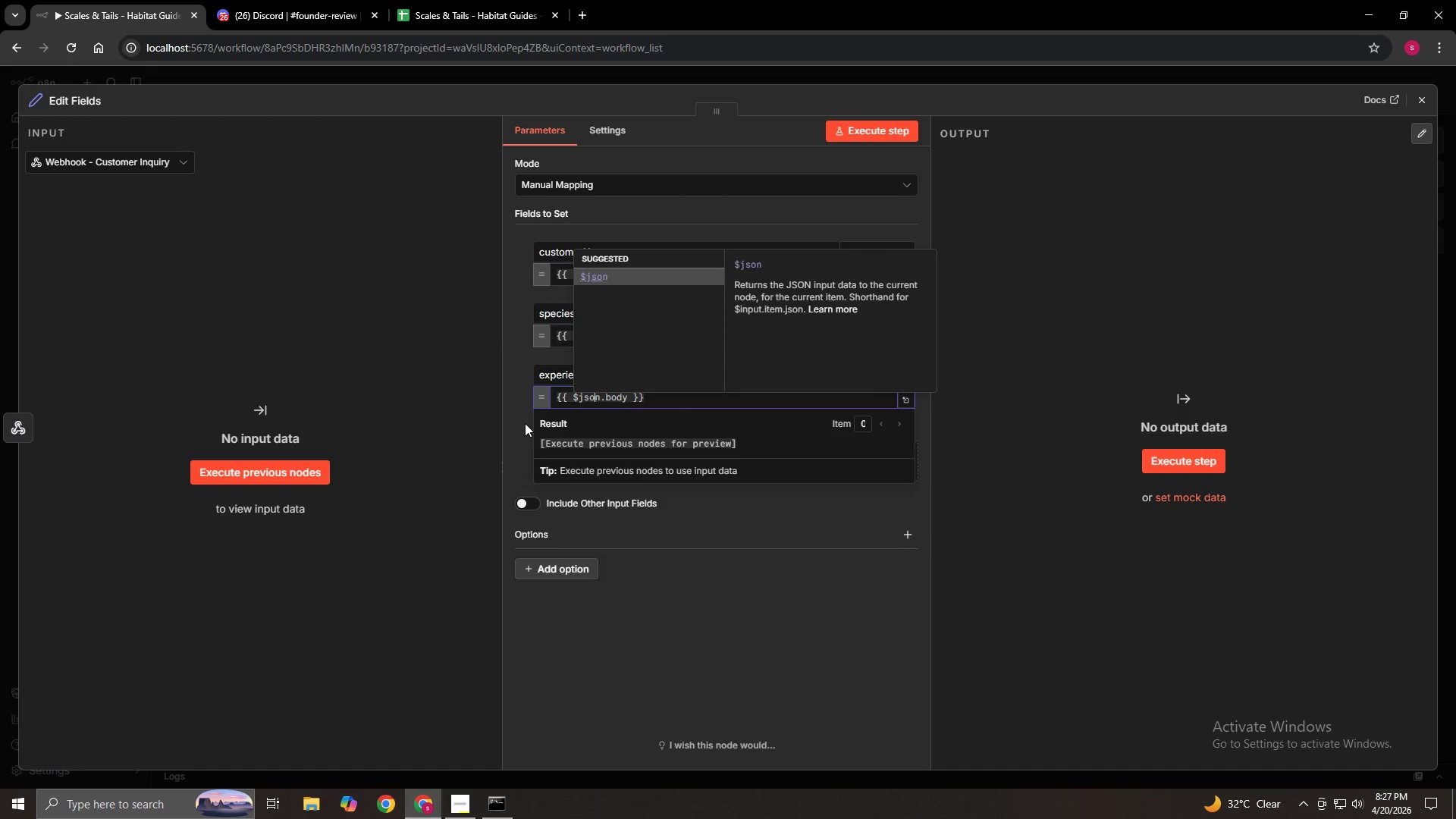 
key(ArrowRight)
 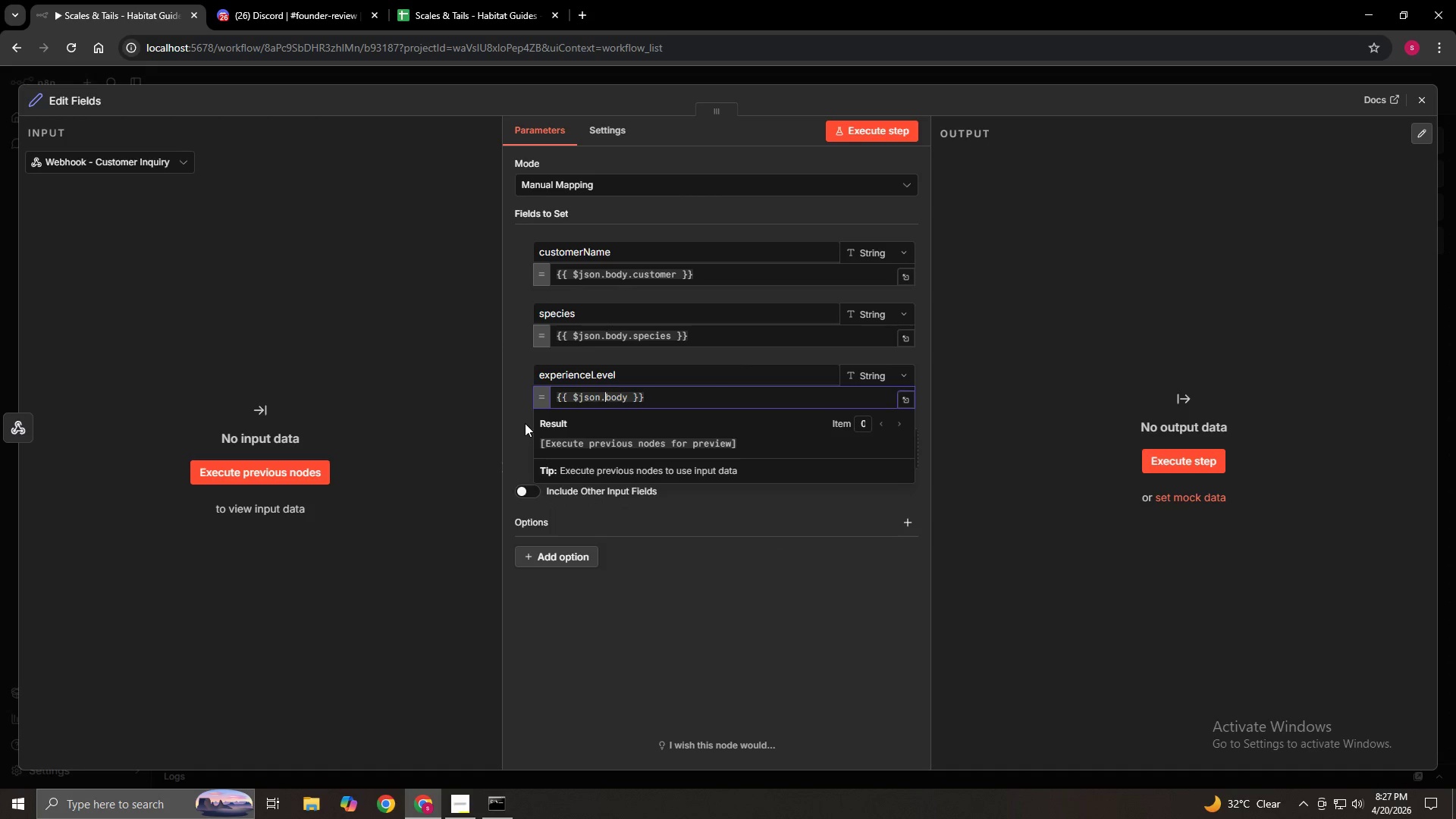 
key(ArrowRight)
 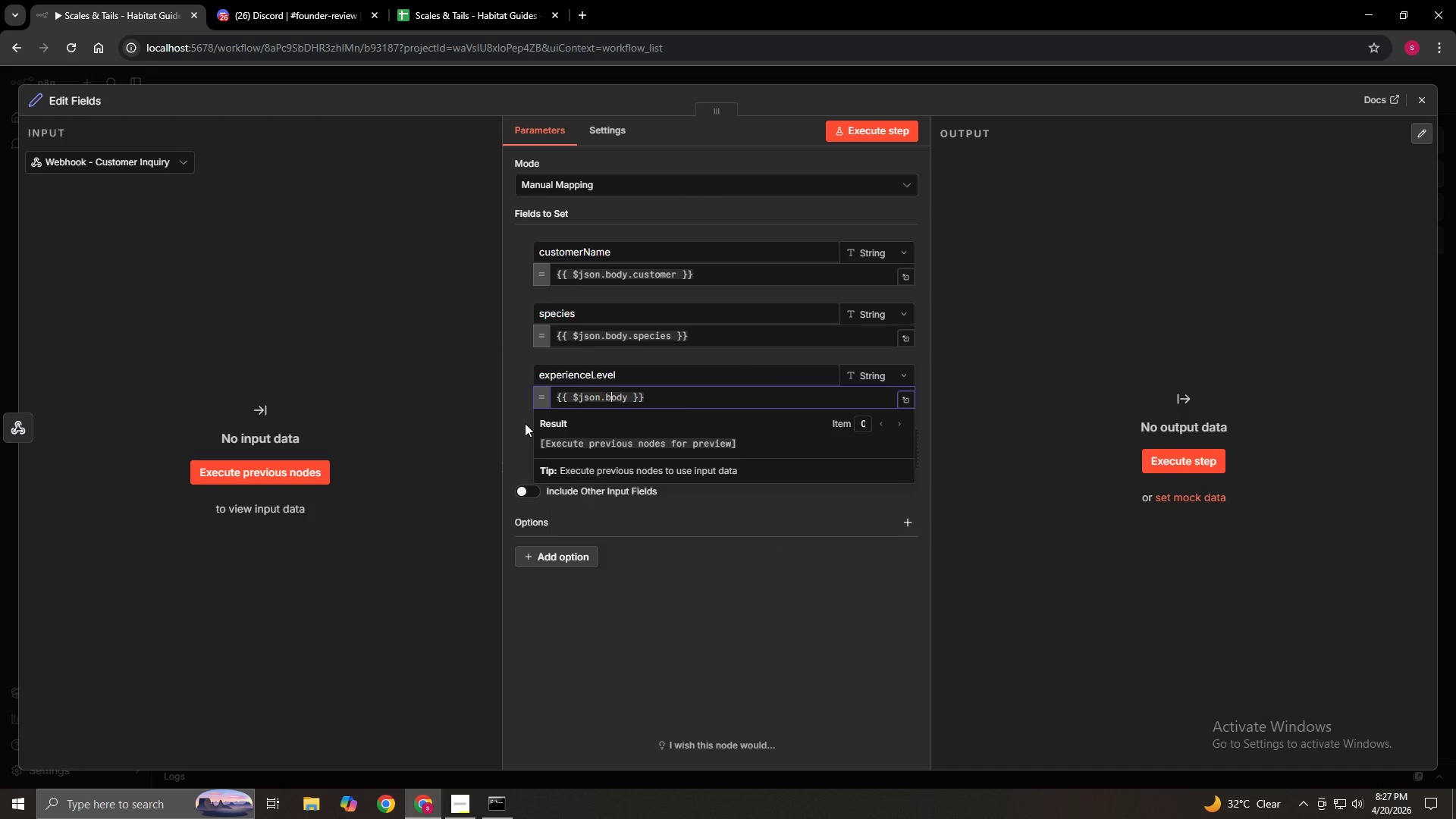 
key(ArrowRight)
 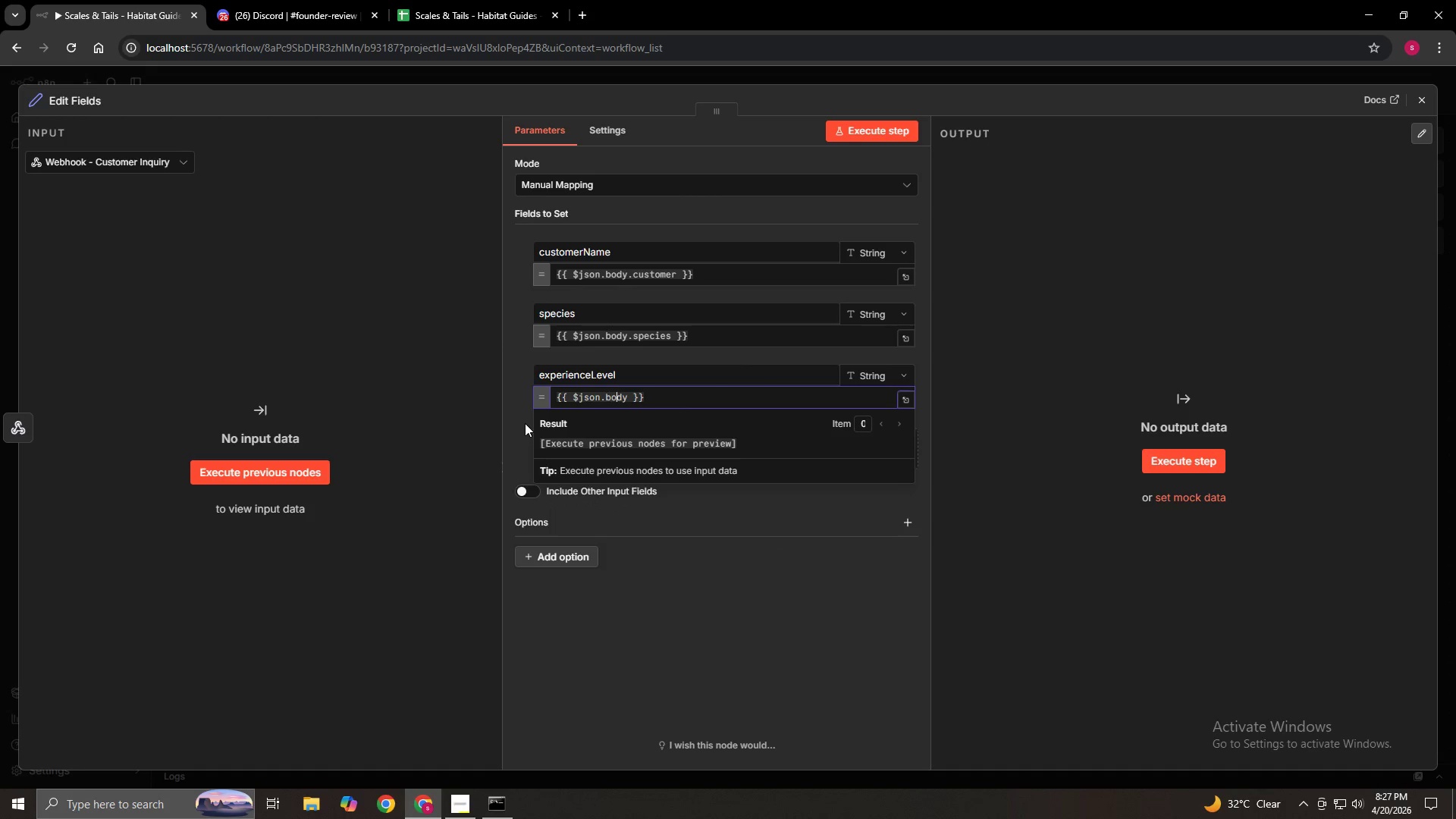 
key(ArrowRight)
 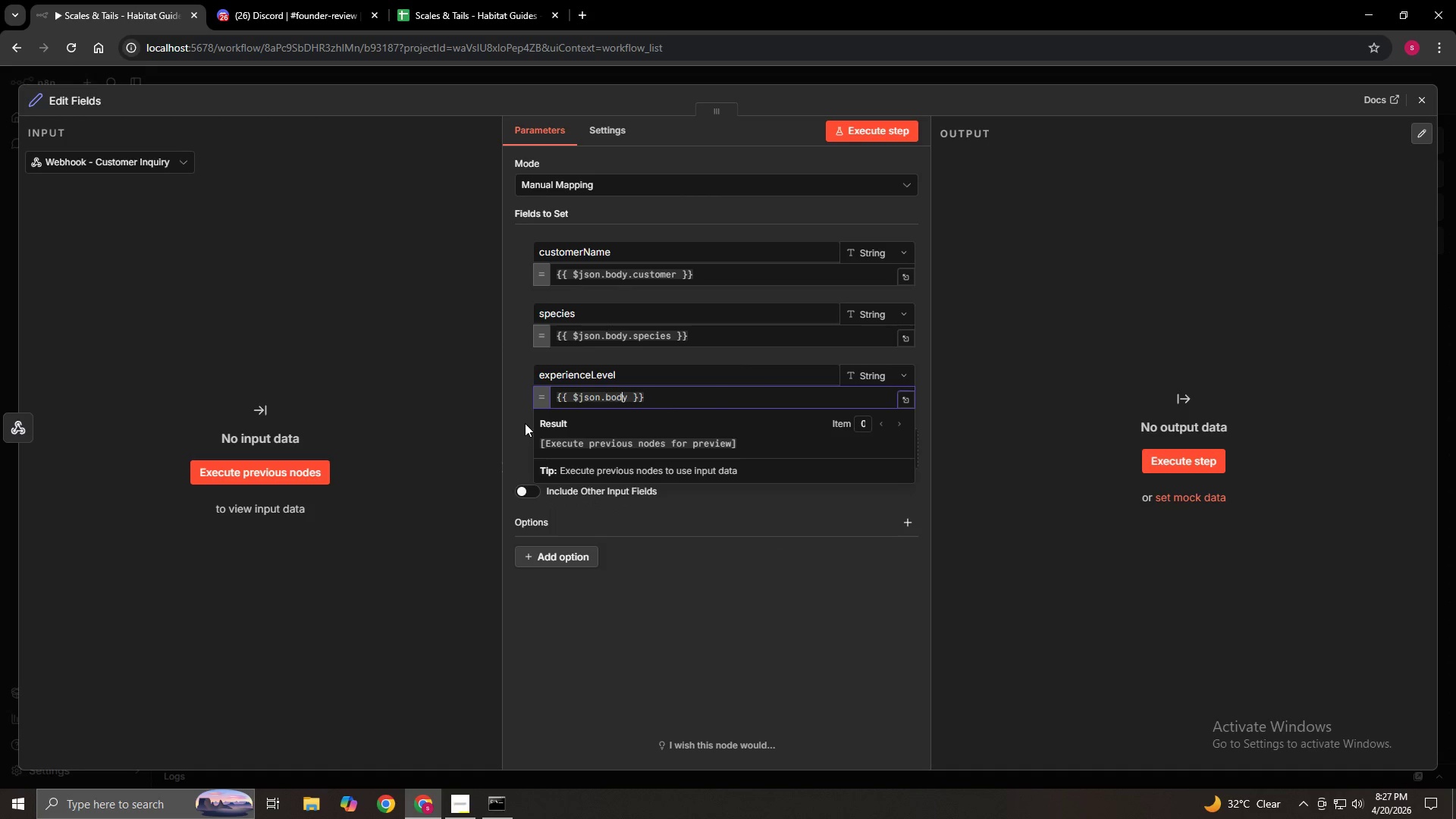 
key(ArrowRight)
 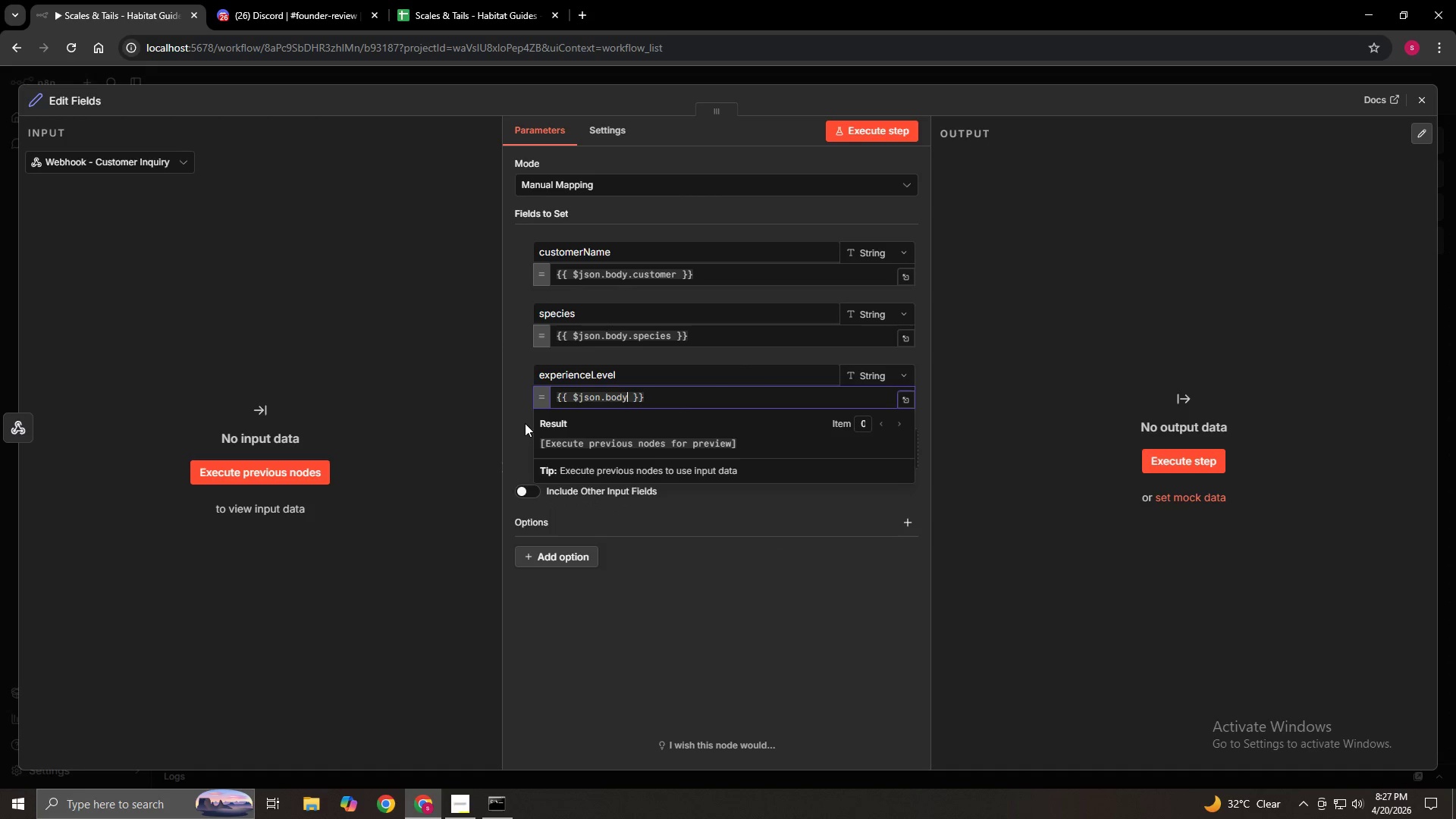 
key(ArrowRight)
 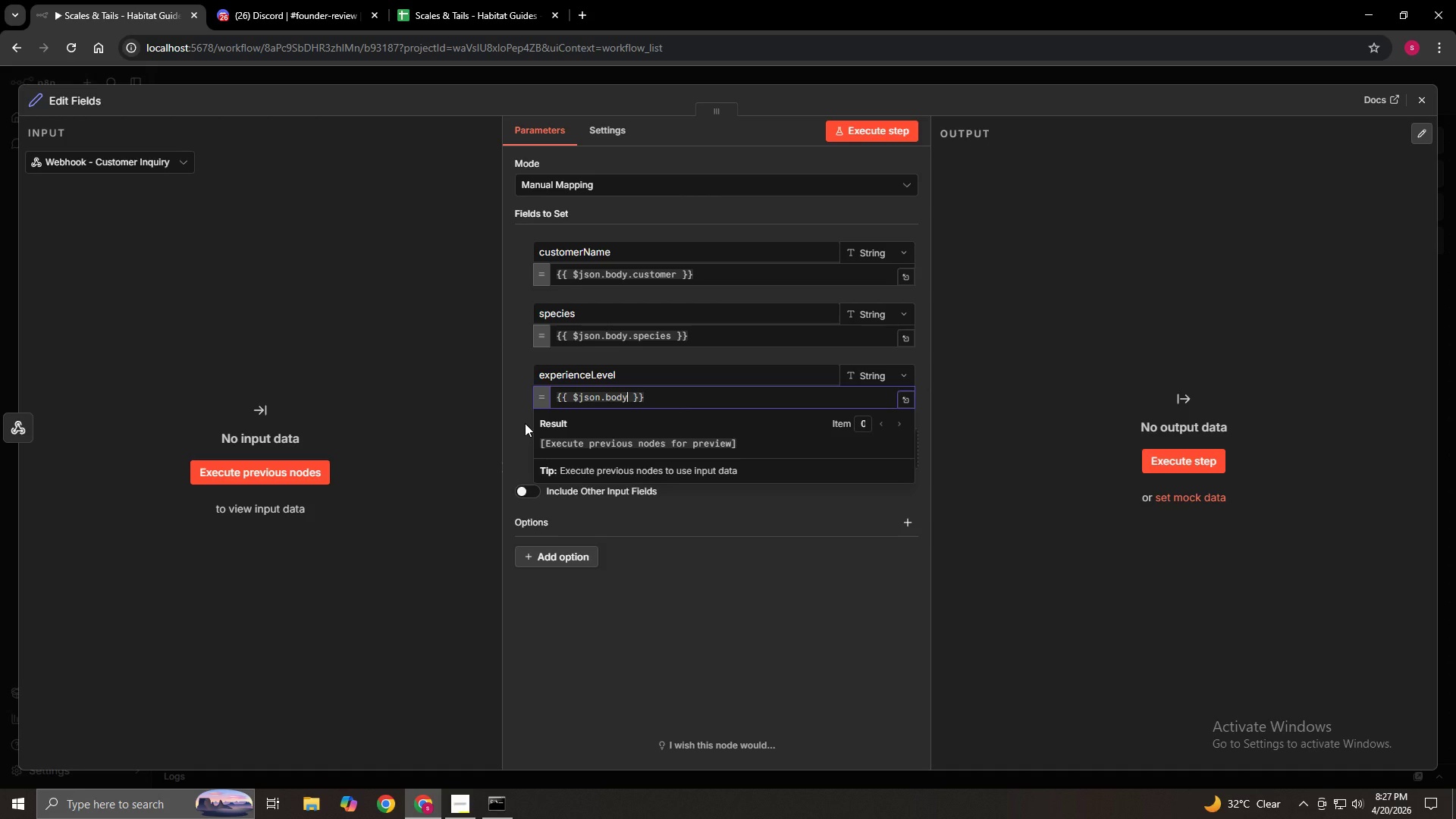 
type(.experi)
 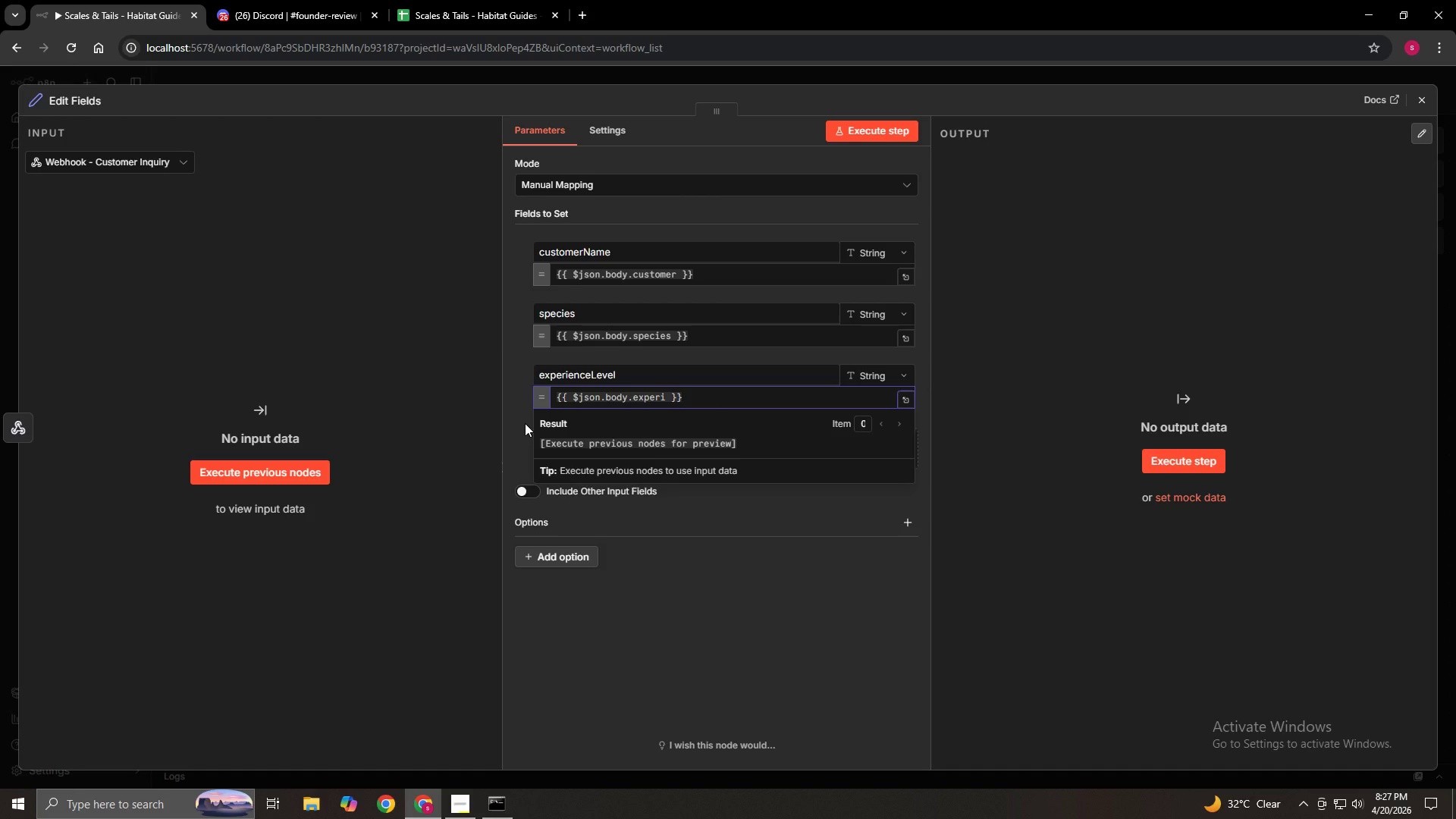 
type(enceLevel)
 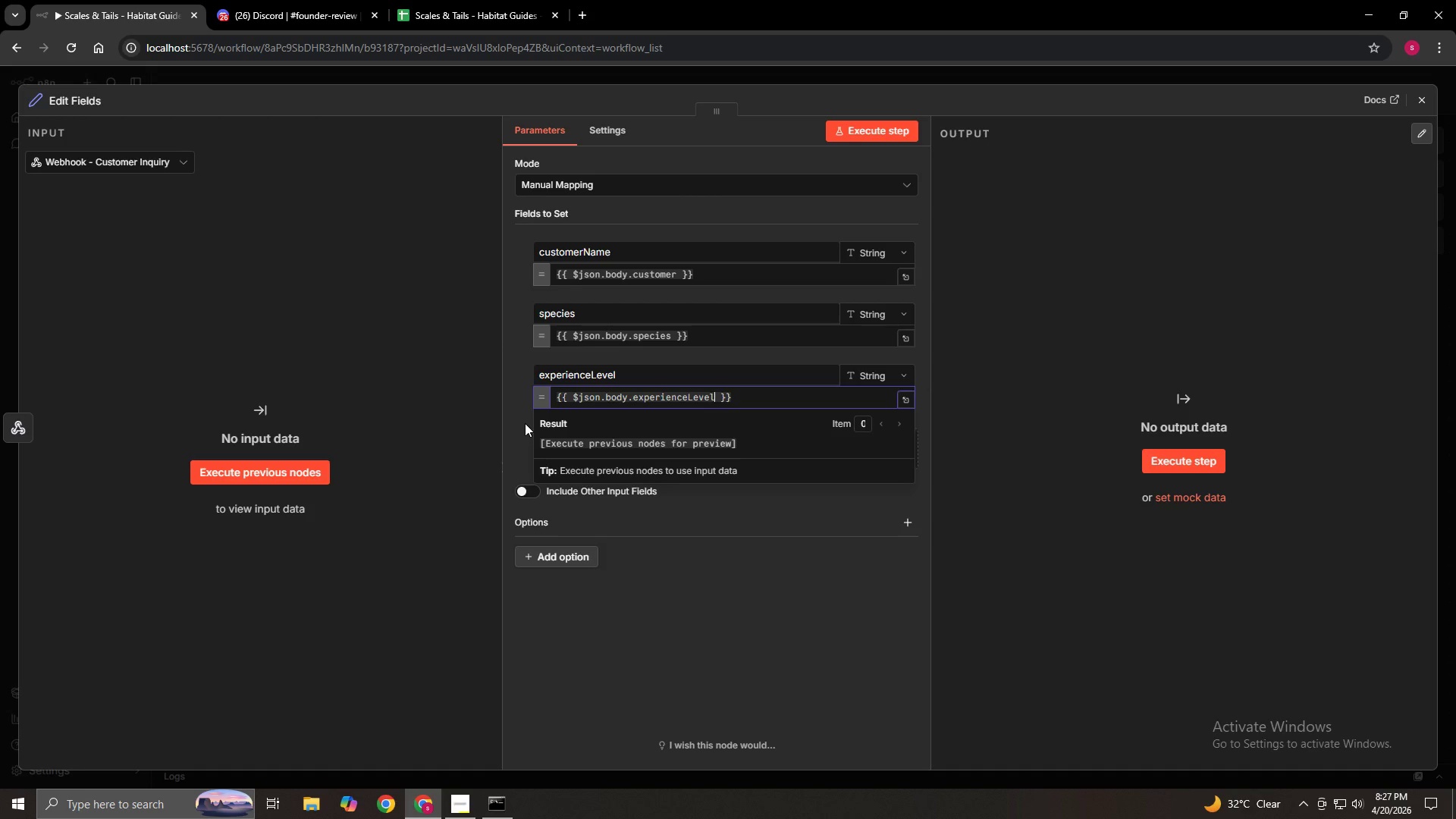 
left_click([524, 423])
 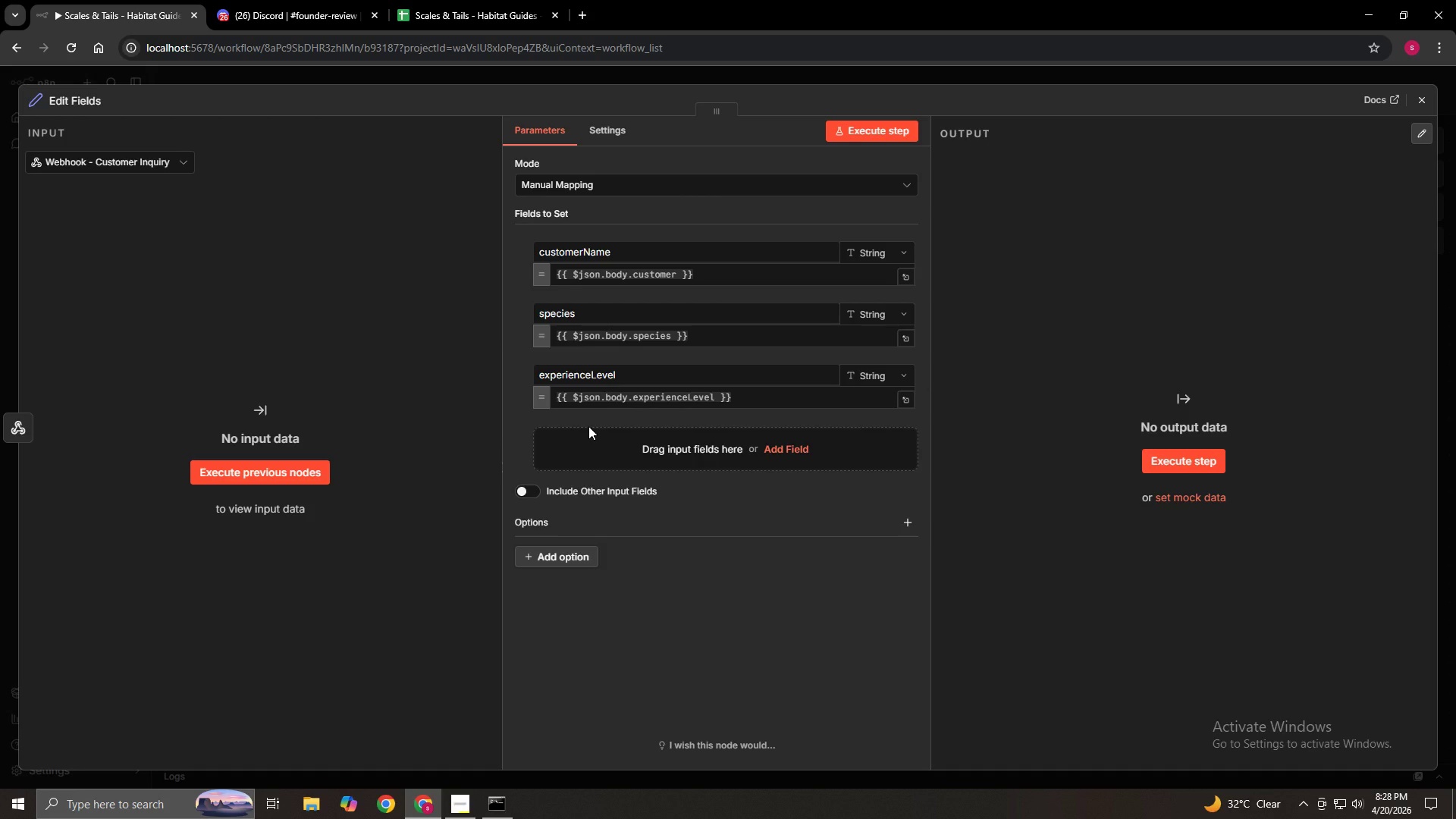 
wait(24.98)
 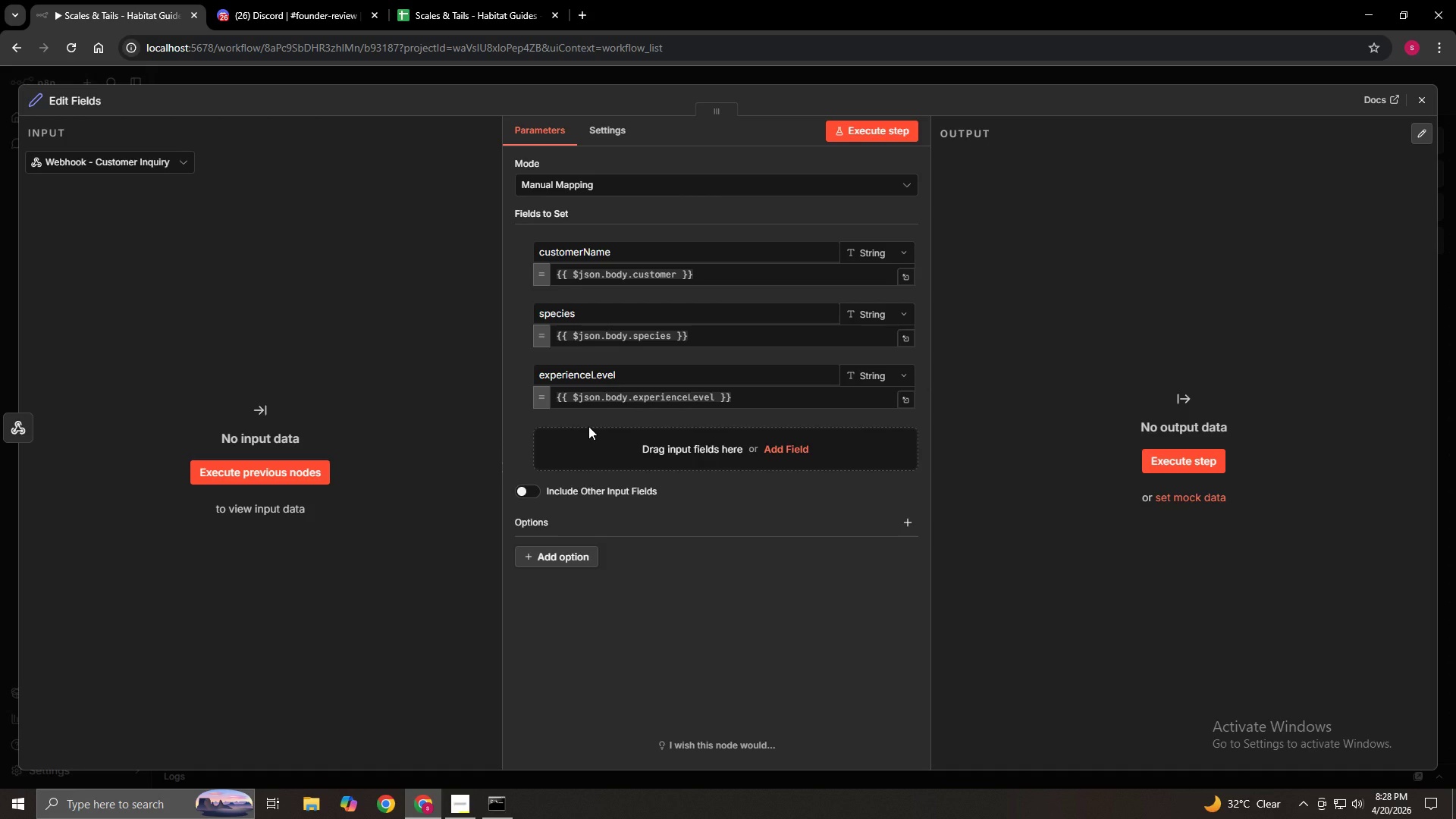 
left_click([622, 139])
 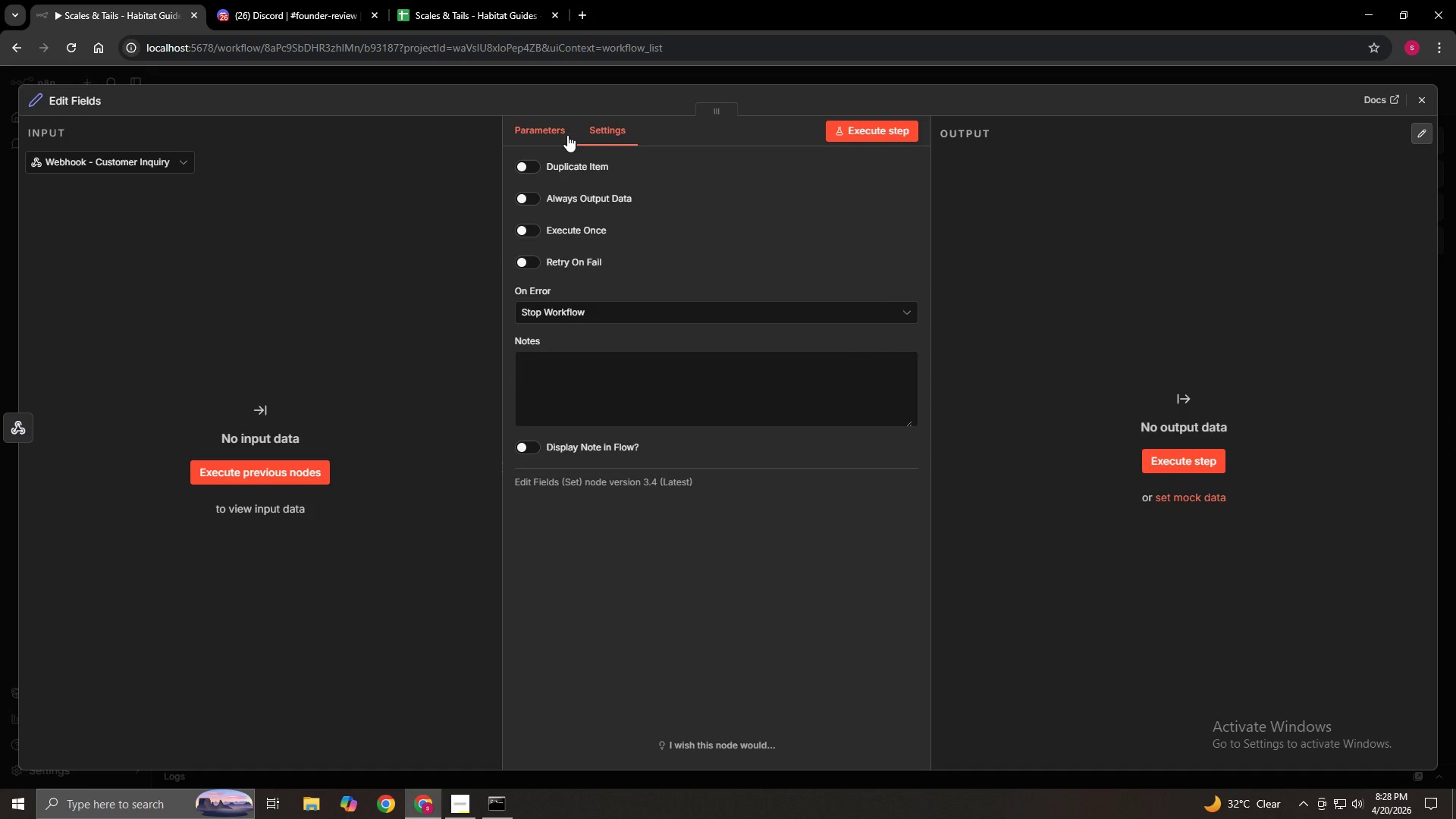 
left_click([566, 134])
 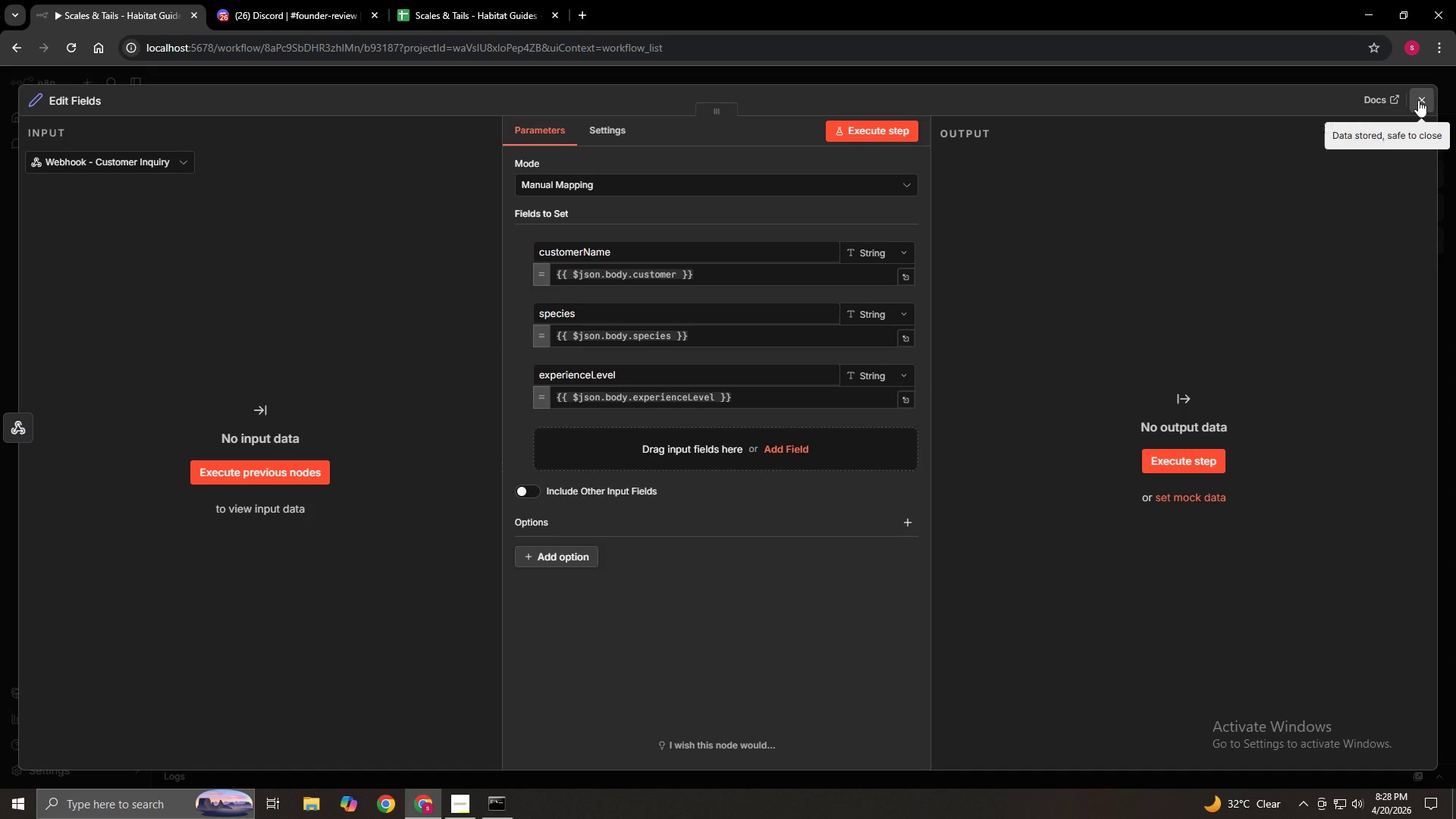 
left_click([1418, 100])
 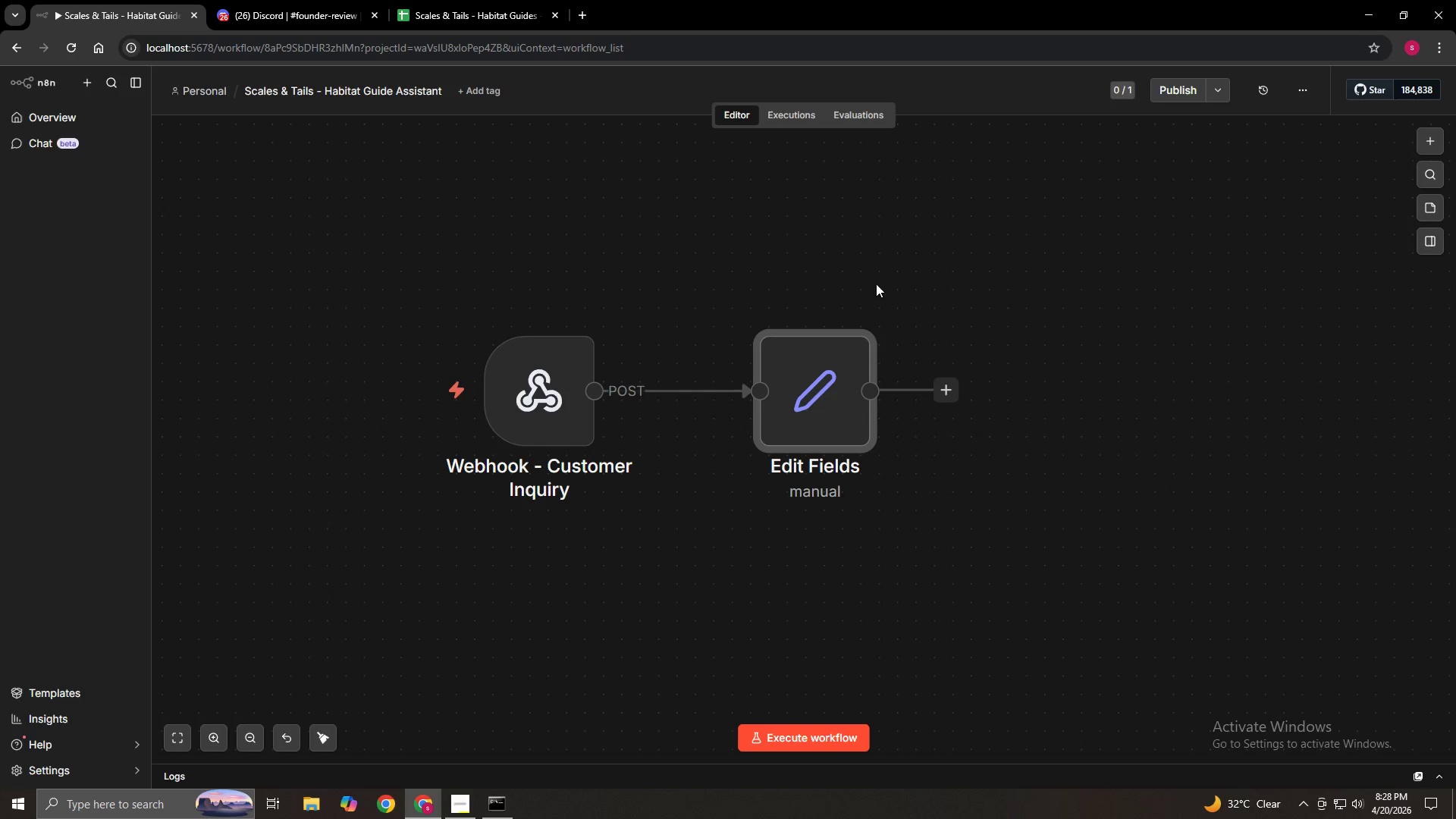 
left_click([862, 297])
 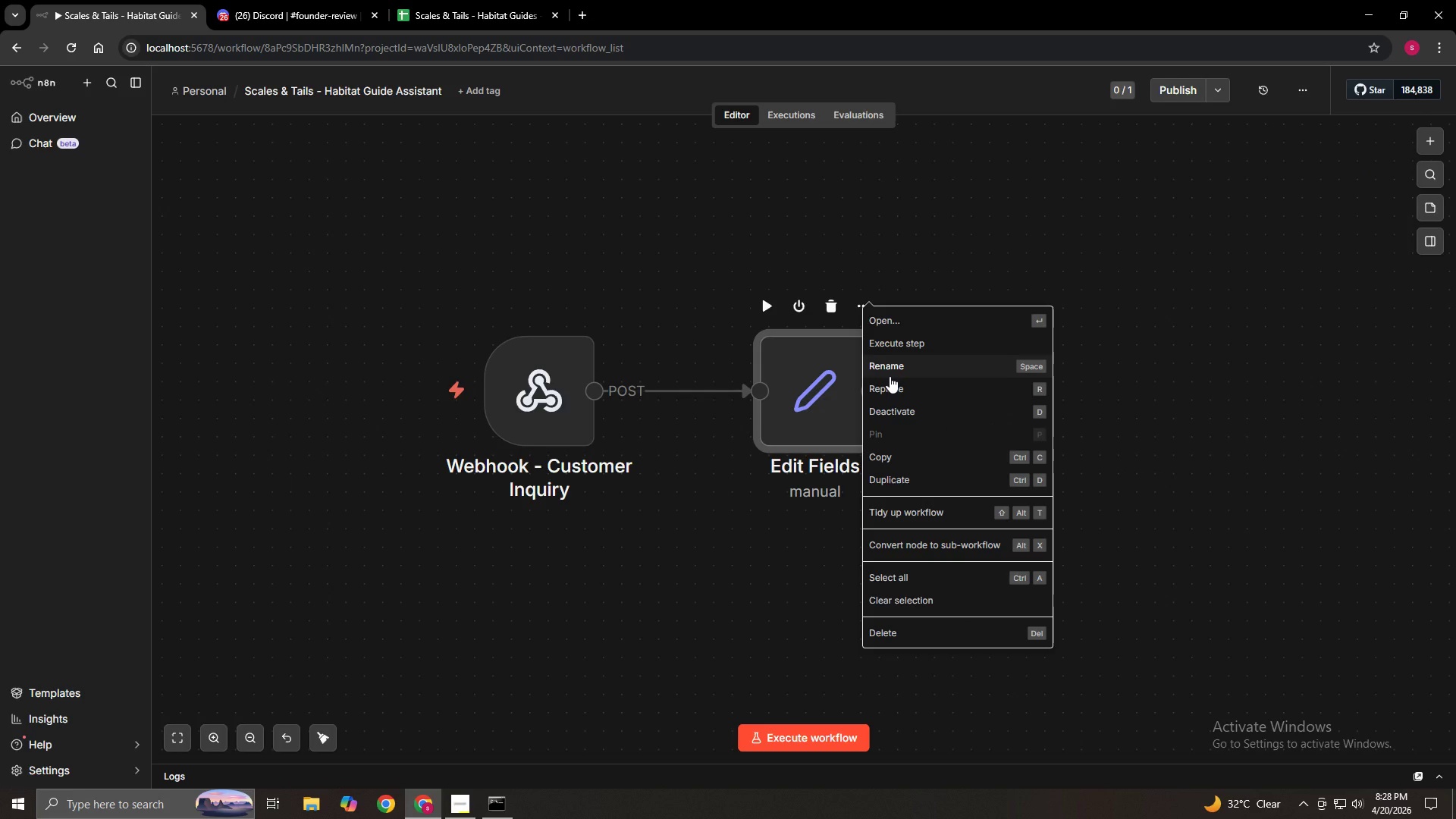 
left_click([890, 376])
 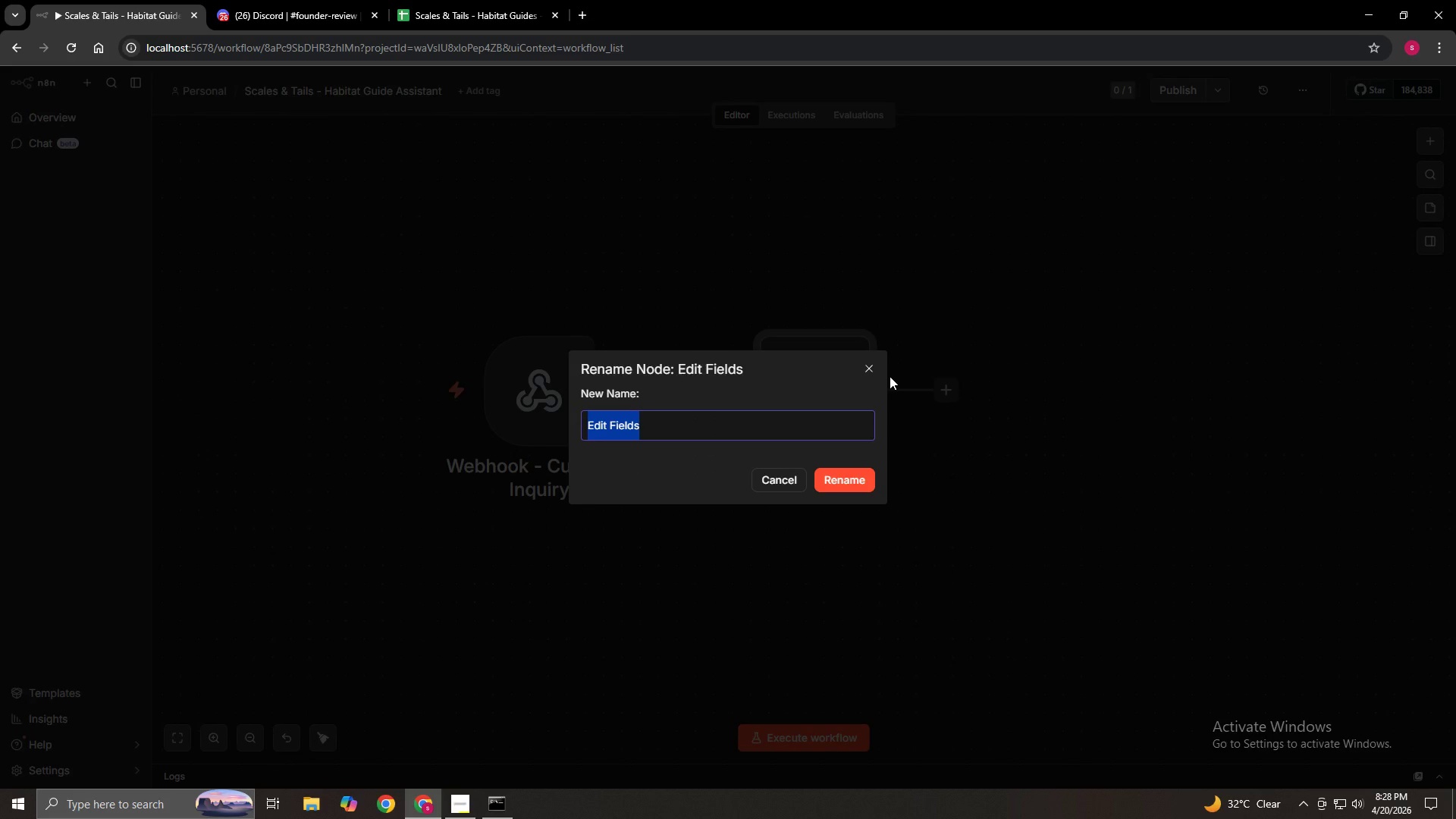 
wait(5.44)
 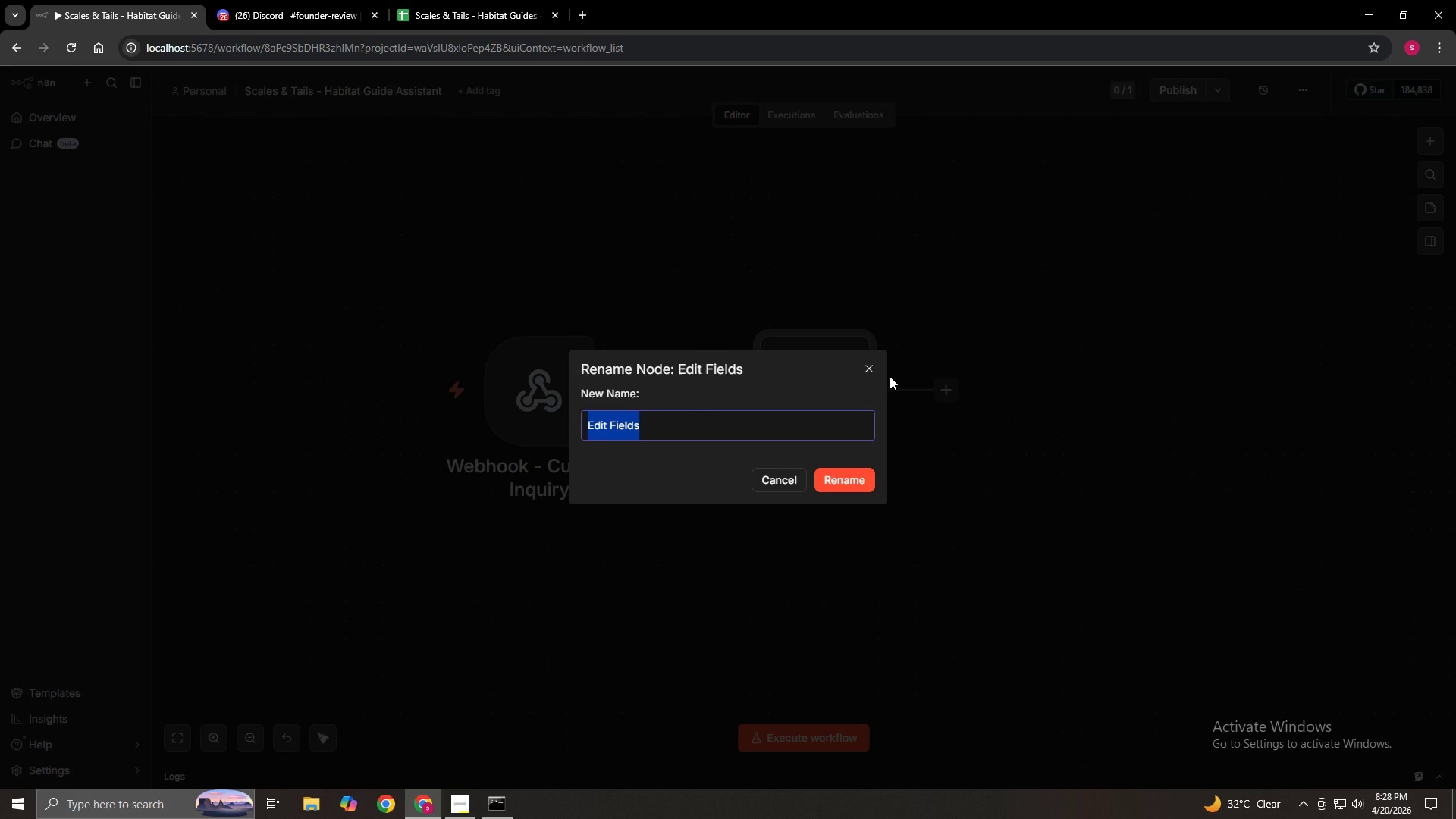 
key(Backspace)
type(Set - Normalize Inquiry Data)
 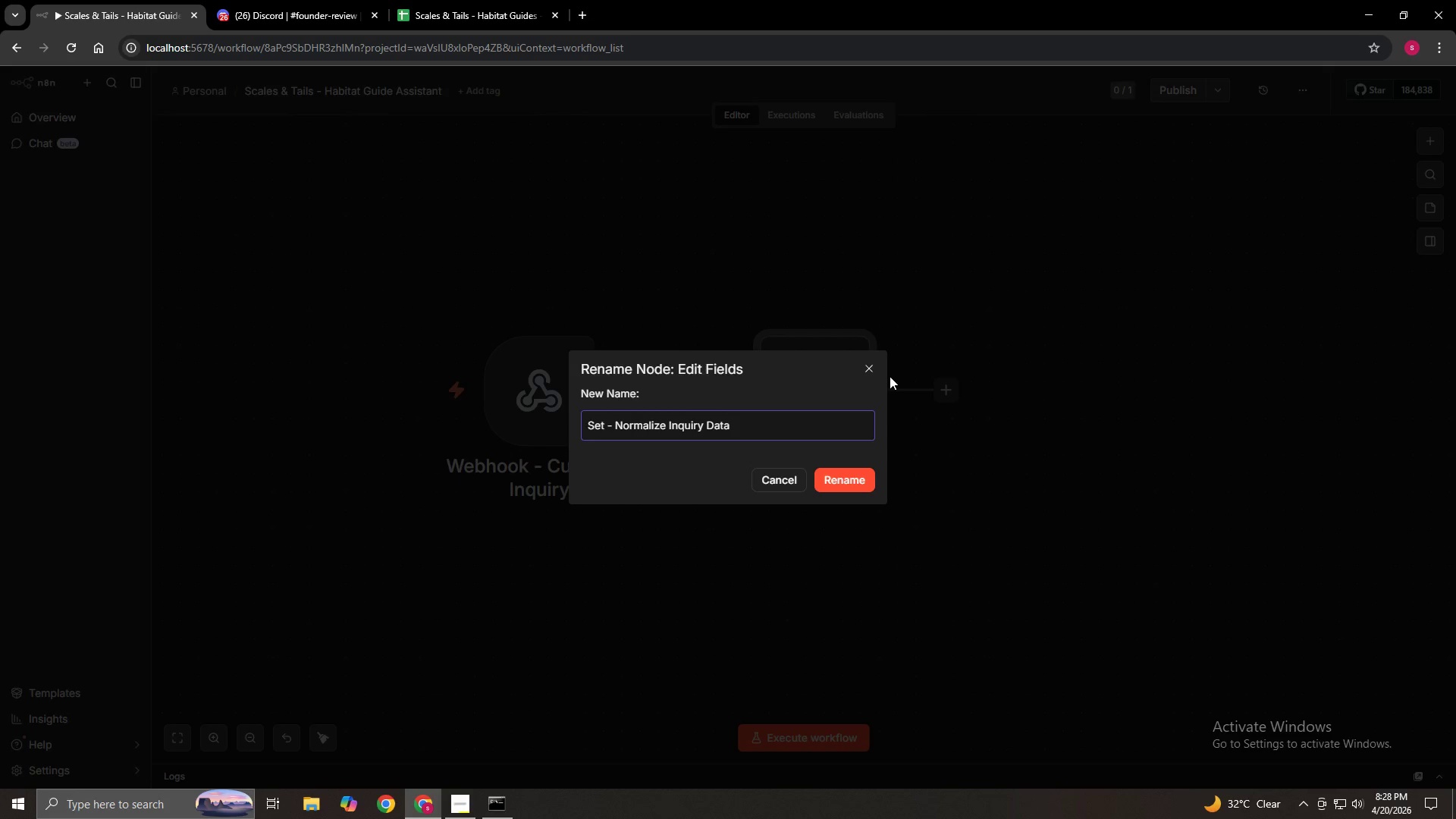 
left_click([835, 475])
 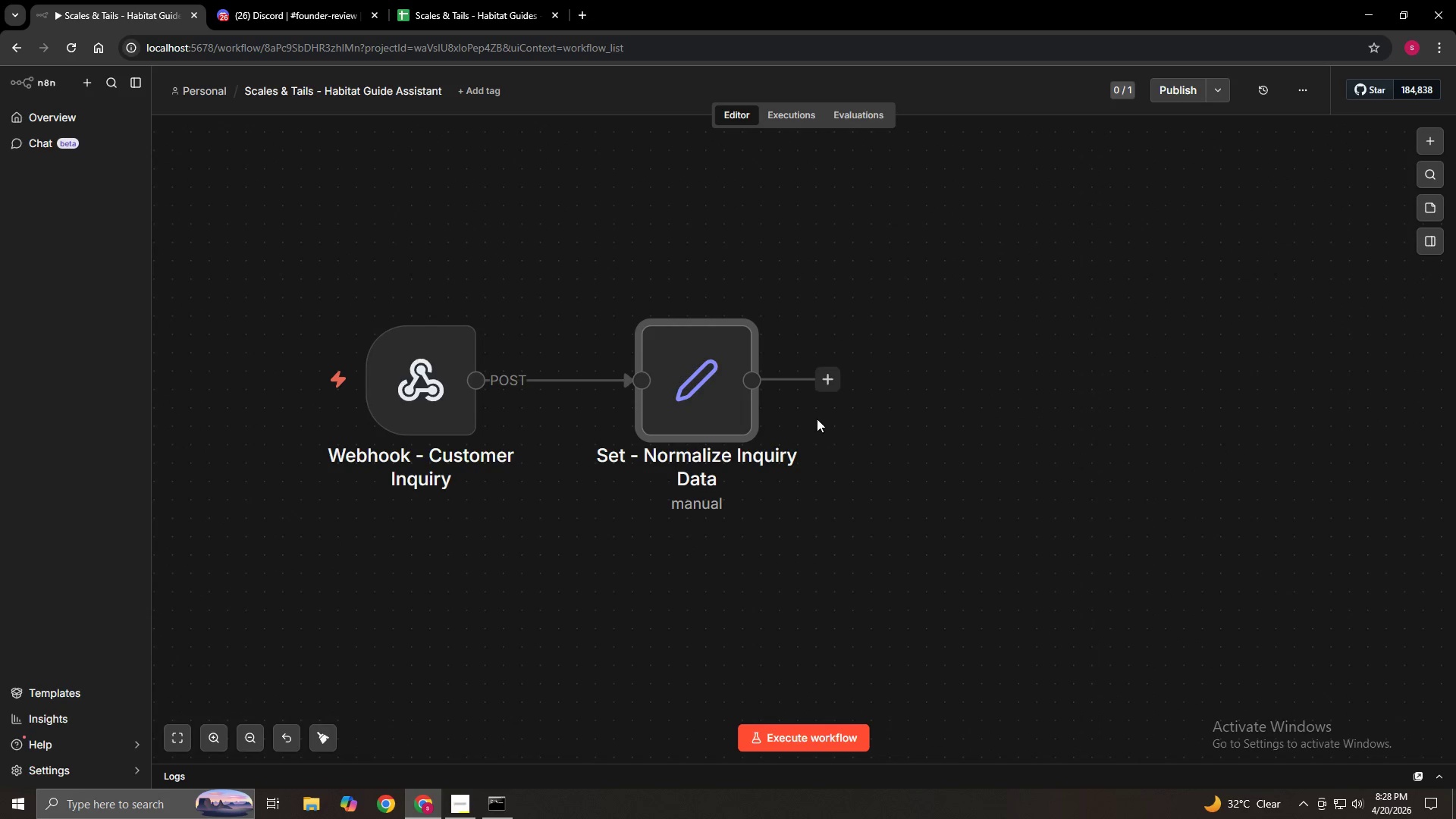 
left_click_drag(start_coordinate=[822, 381], to_coordinate=[896, 381])
 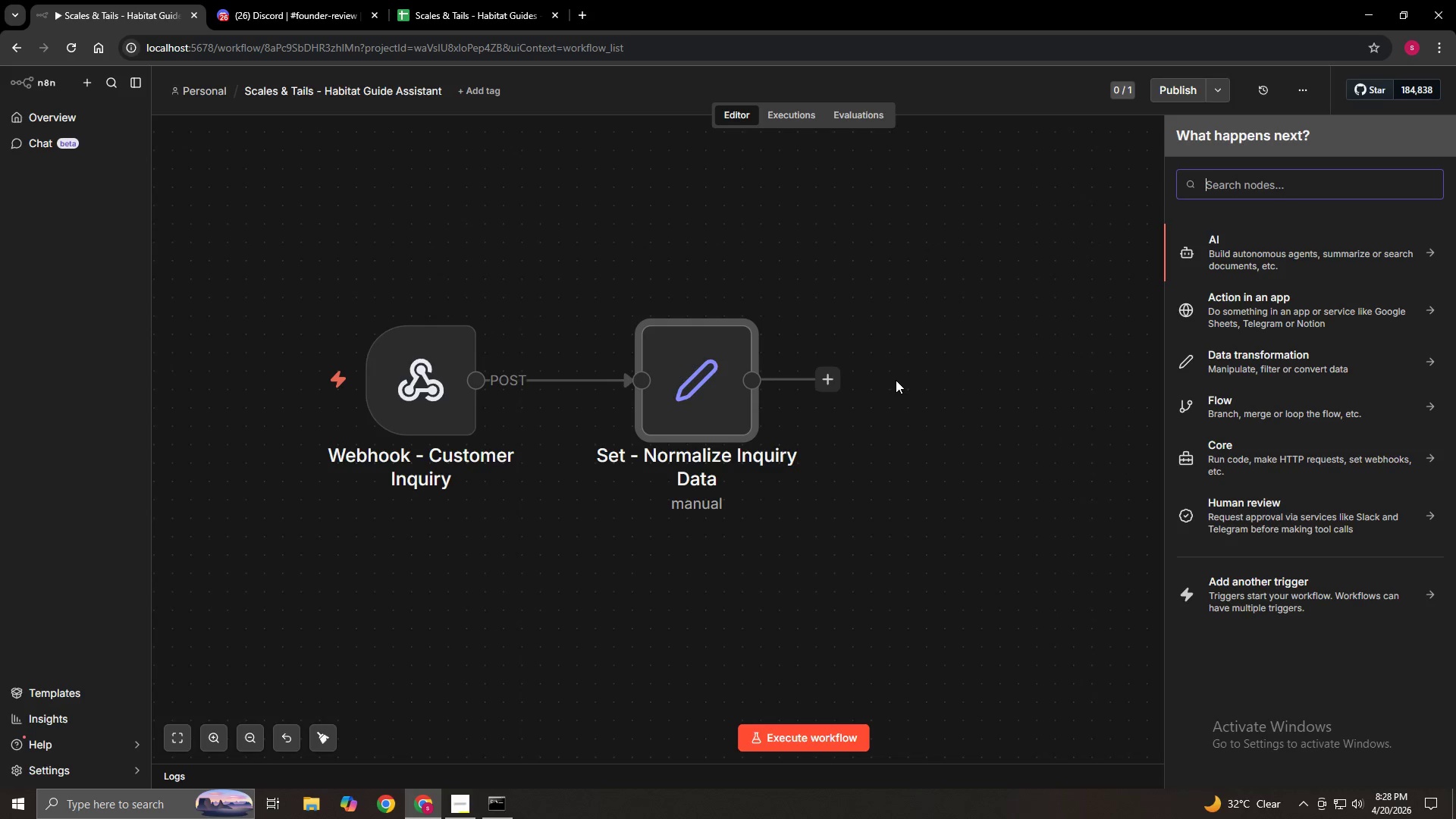 
wait(14.97)
 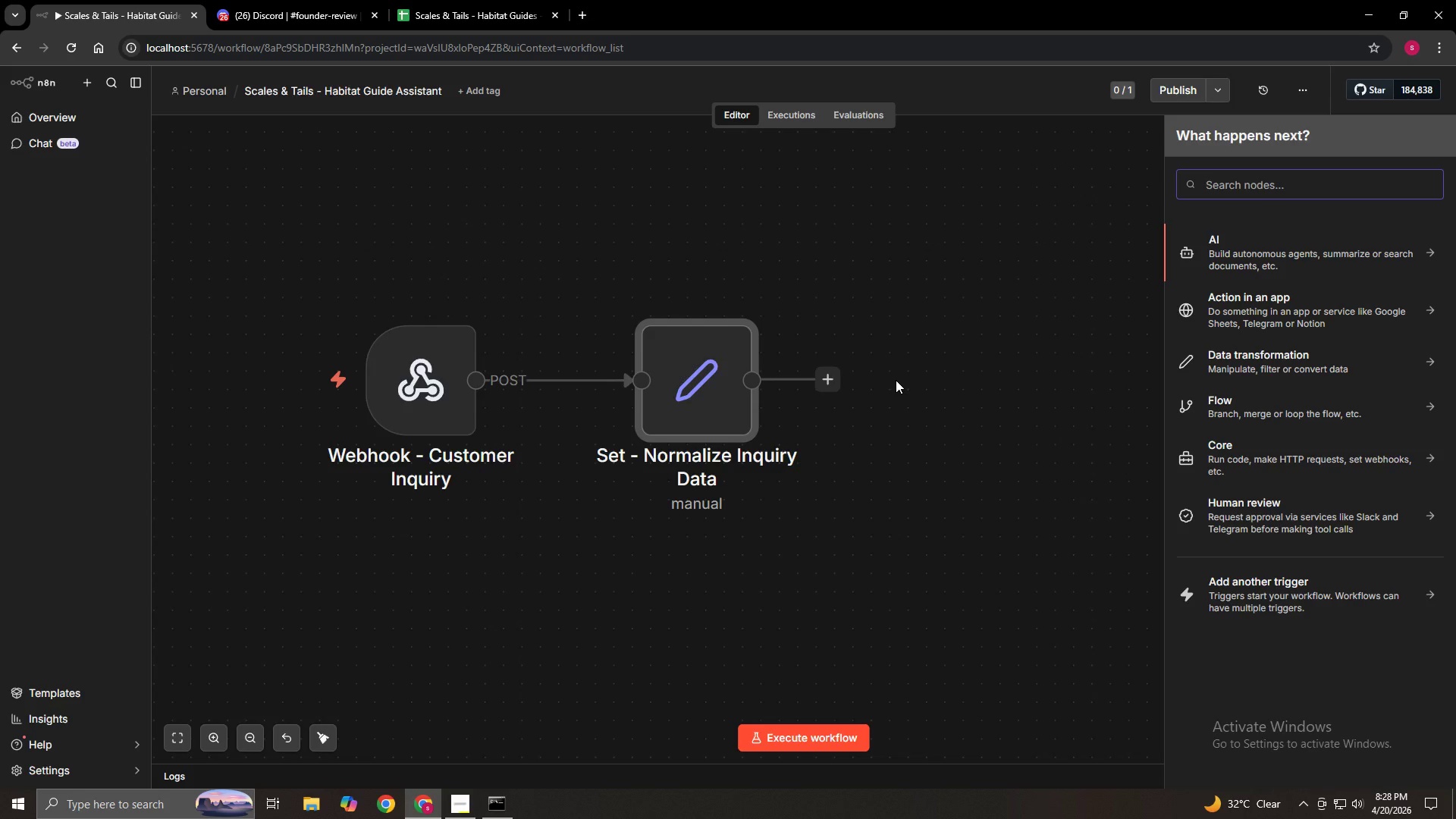 
type(Http)
 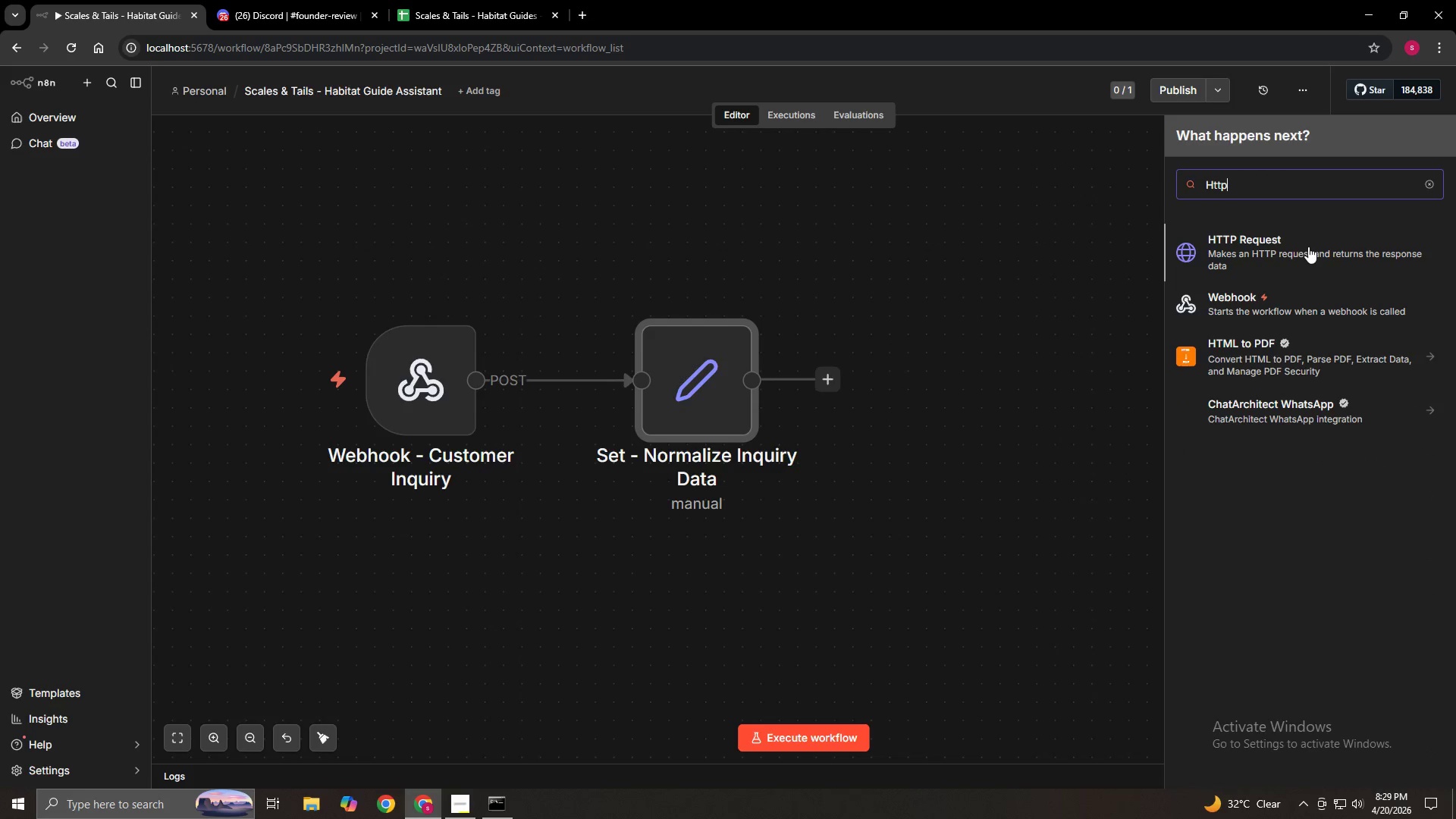 
left_click([1313, 243])
 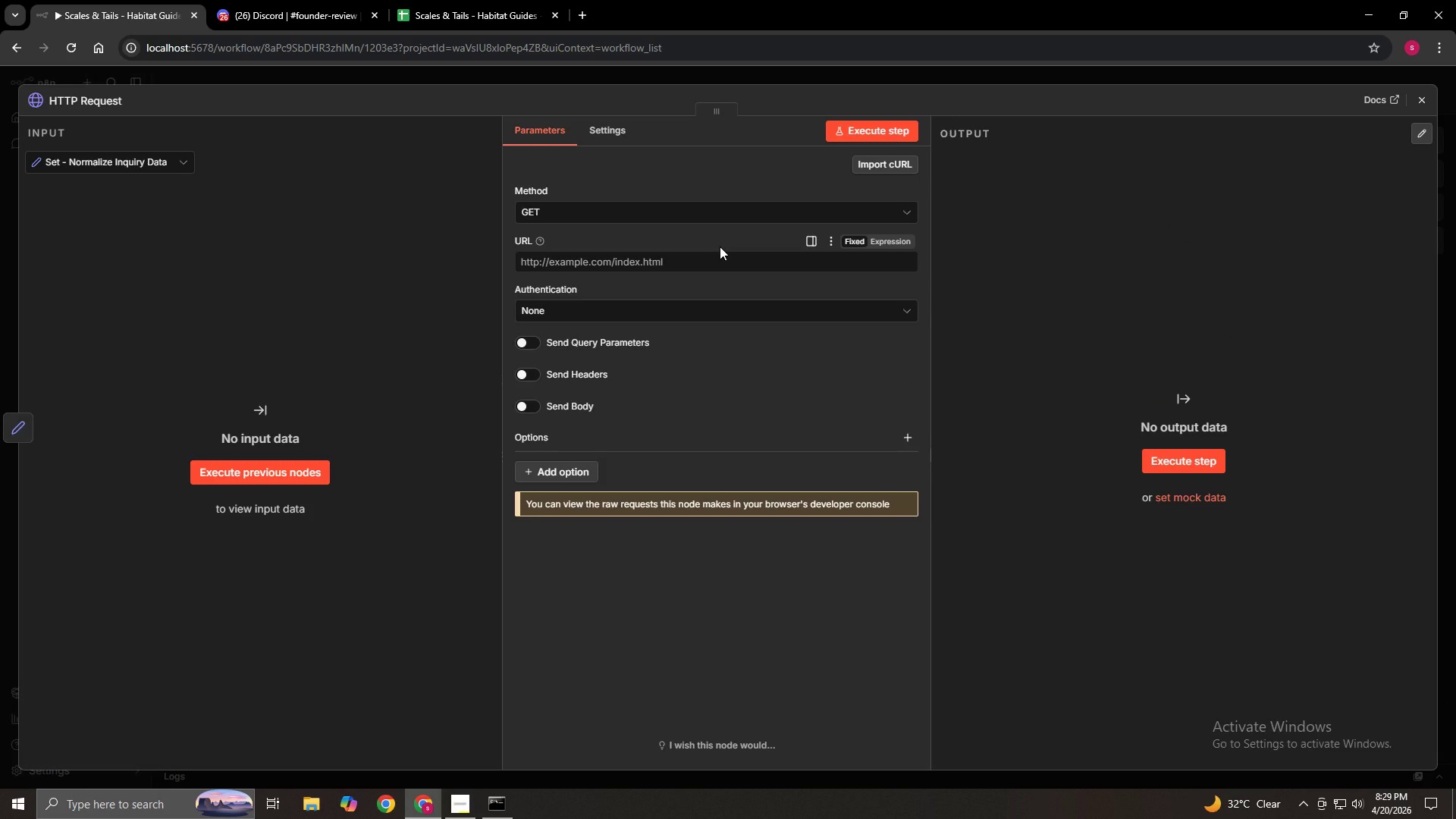 
wait(9.52)
 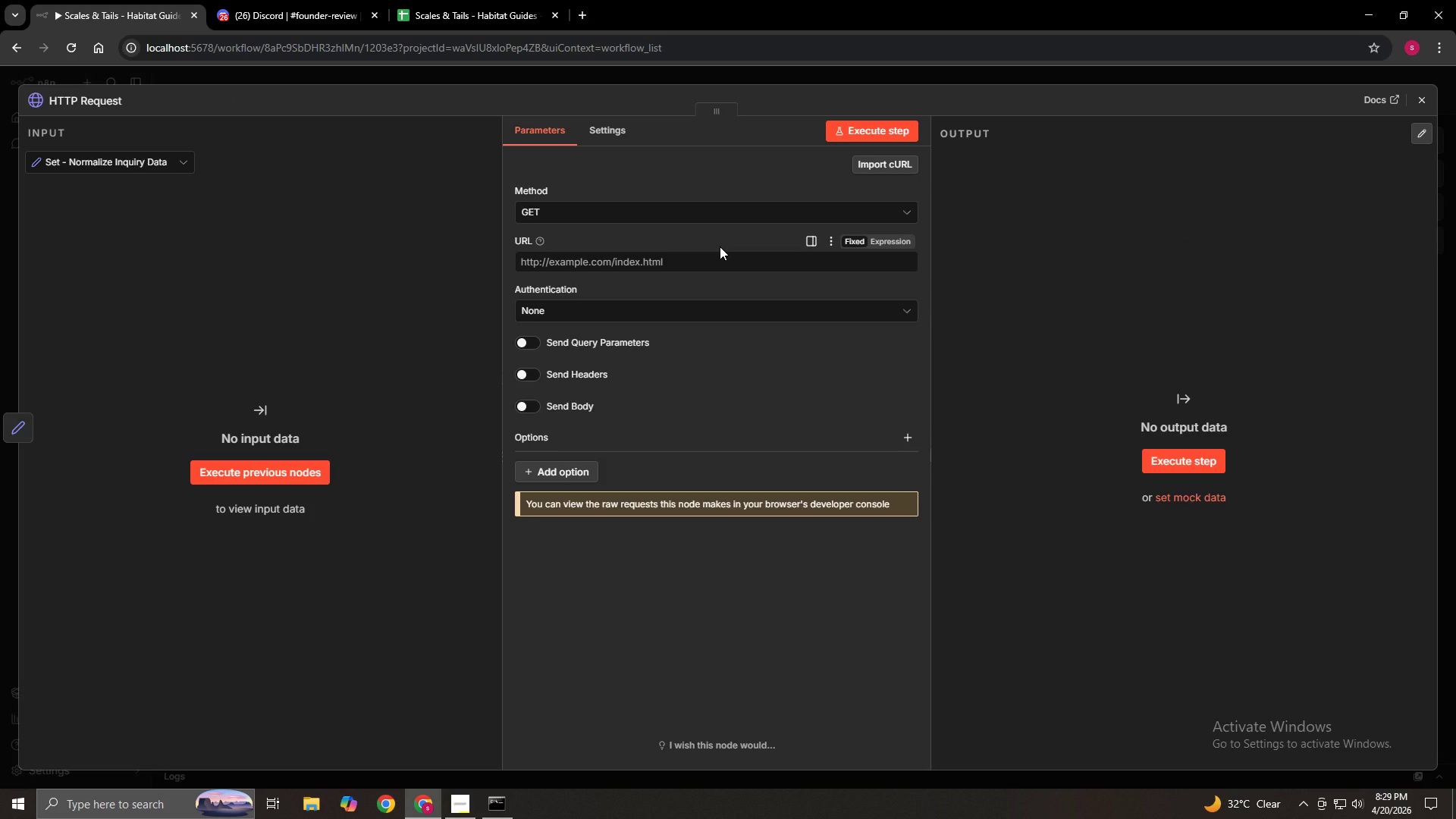 
left_click([639, 212])
 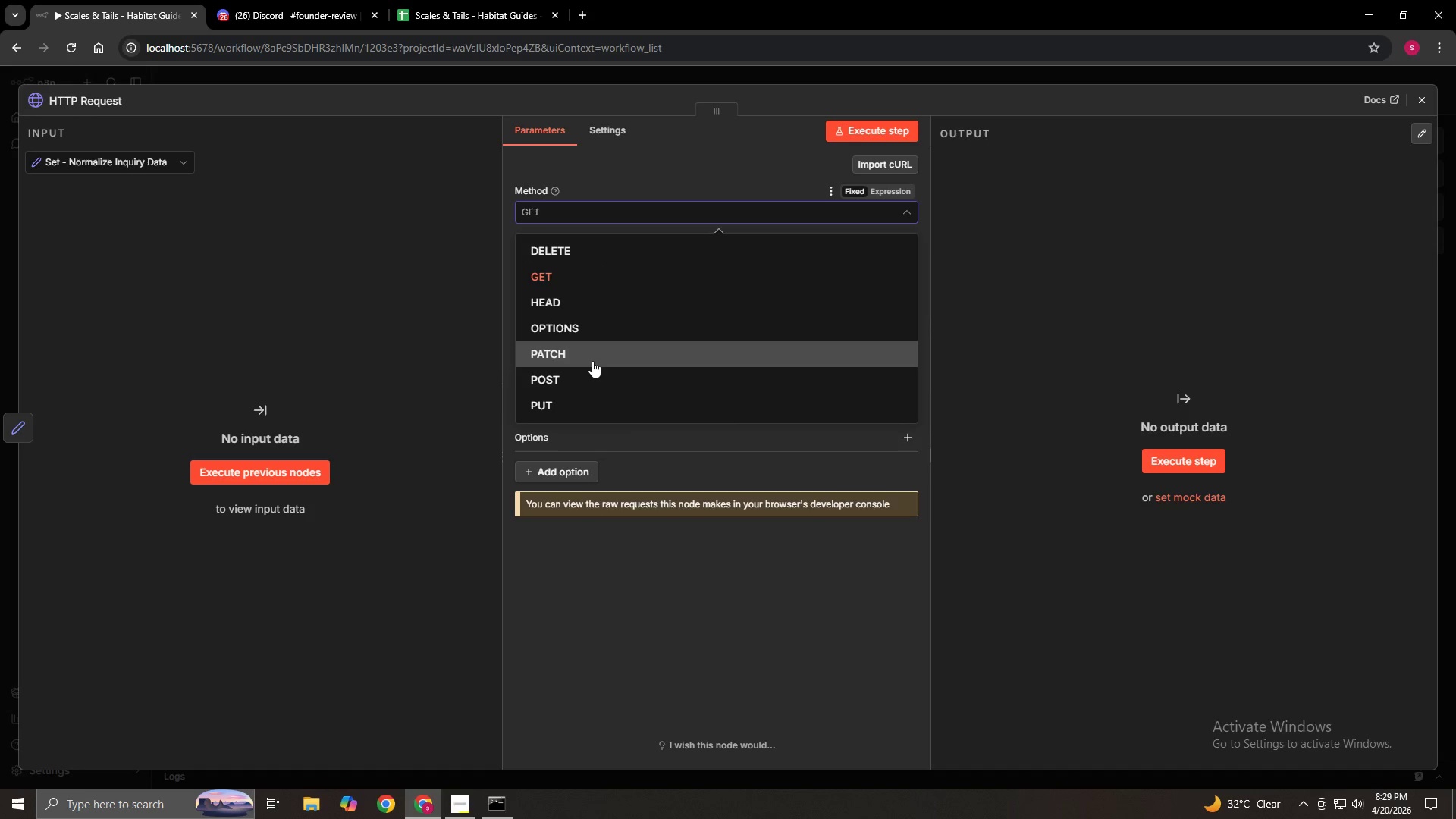 
left_click([591, 378])
 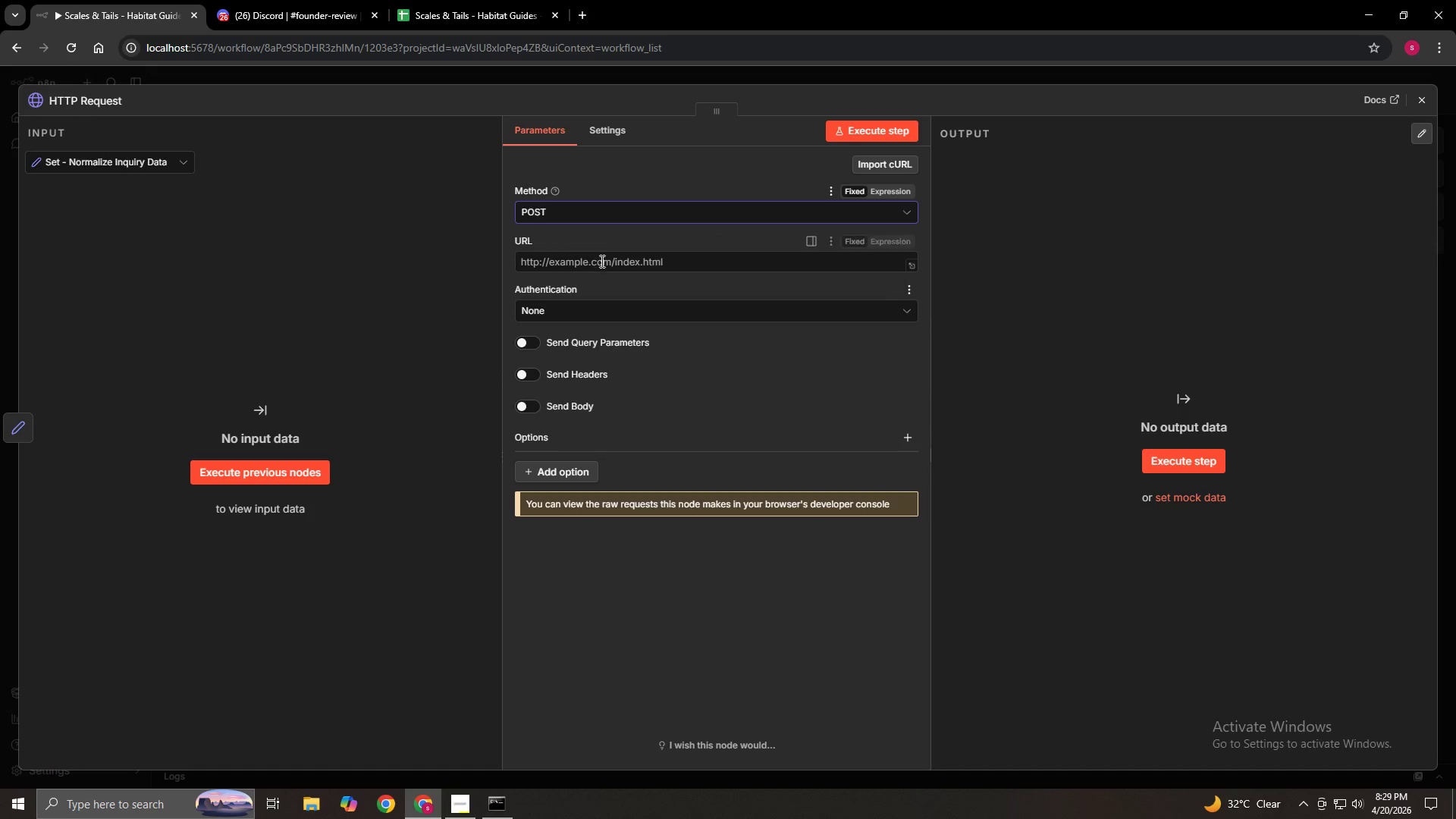 
left_click([601, 256])
 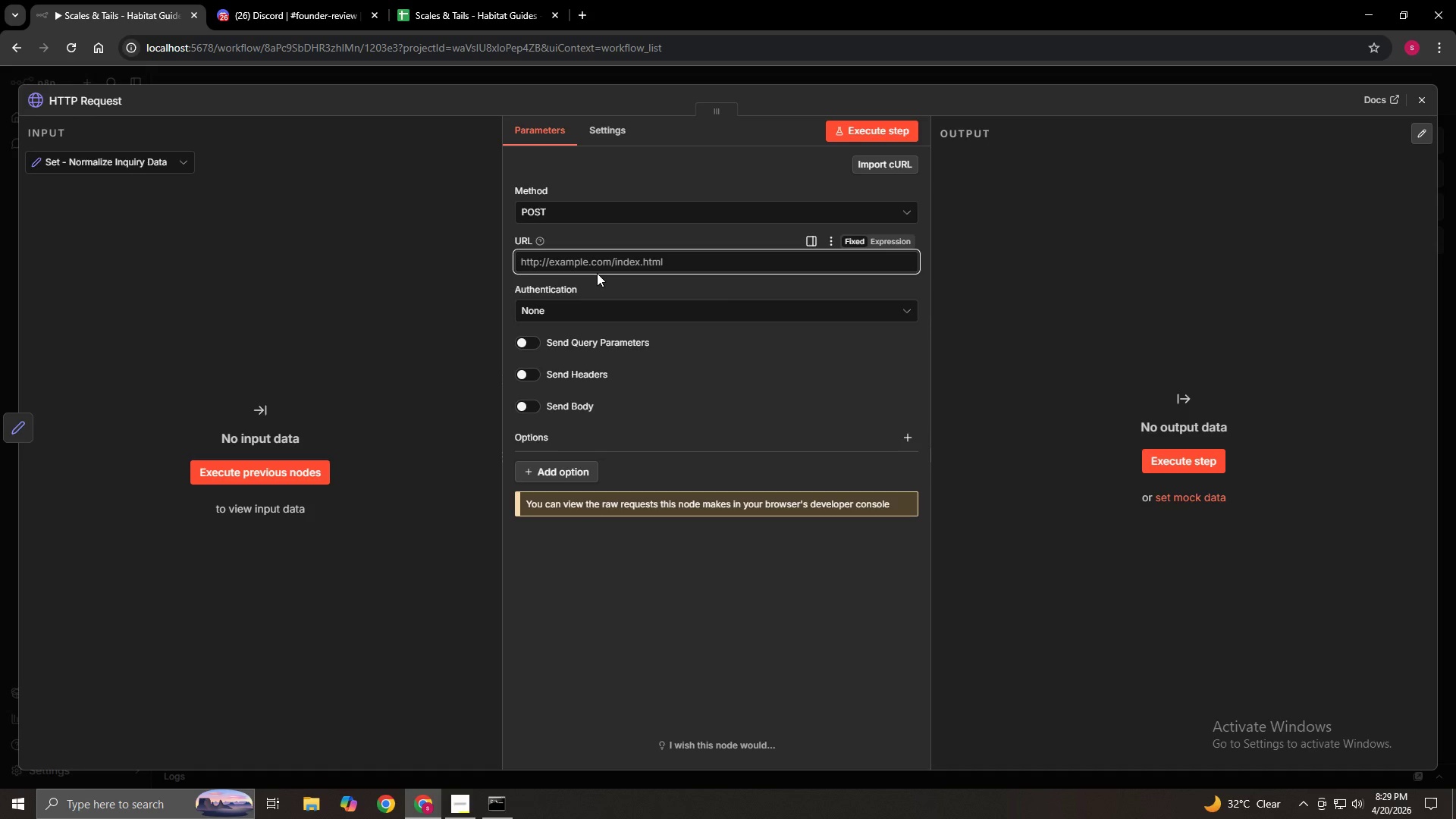 
type(https://api.groq.com/openai/v1/chat/com)
 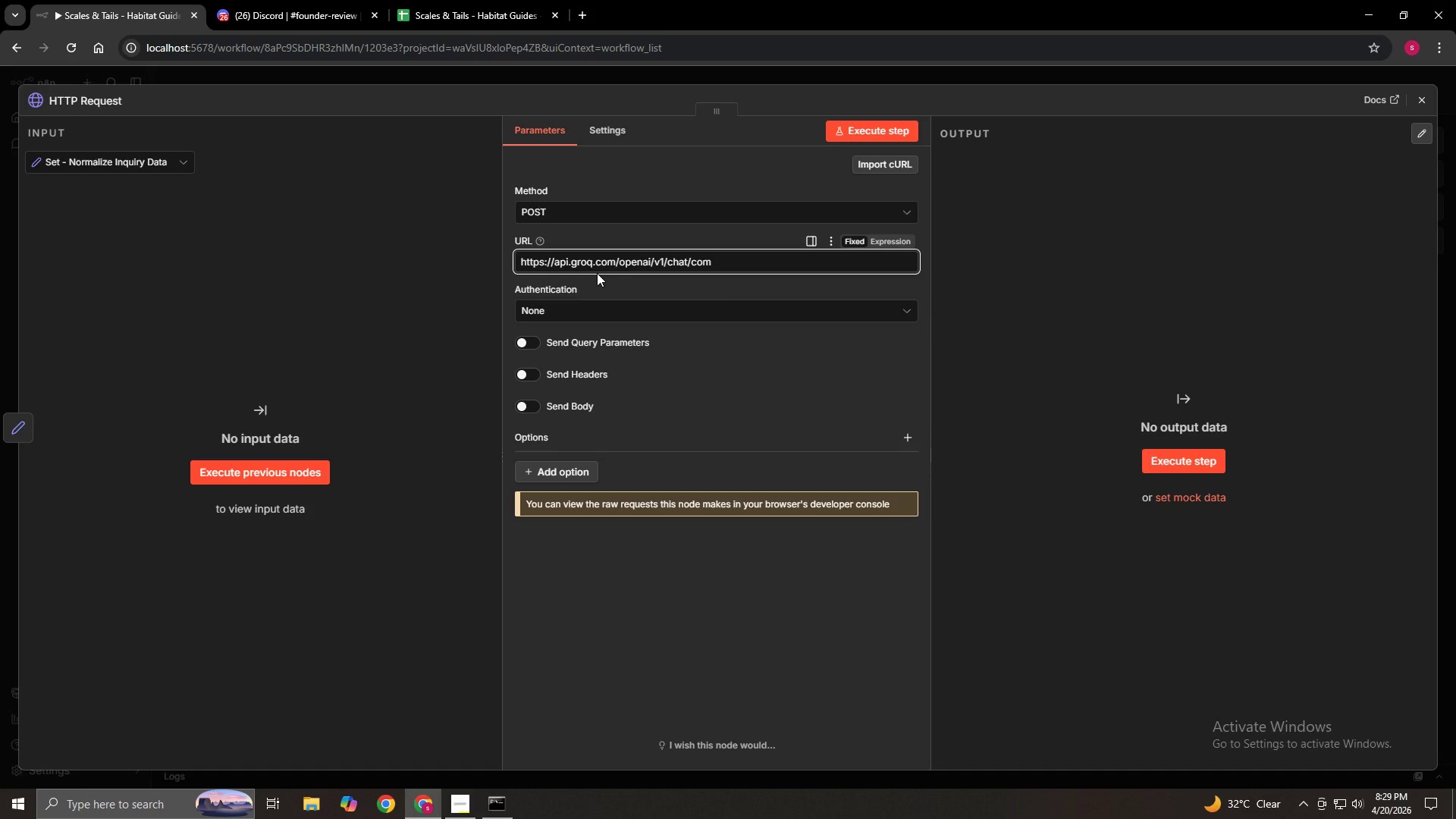 
wait(20.59)
 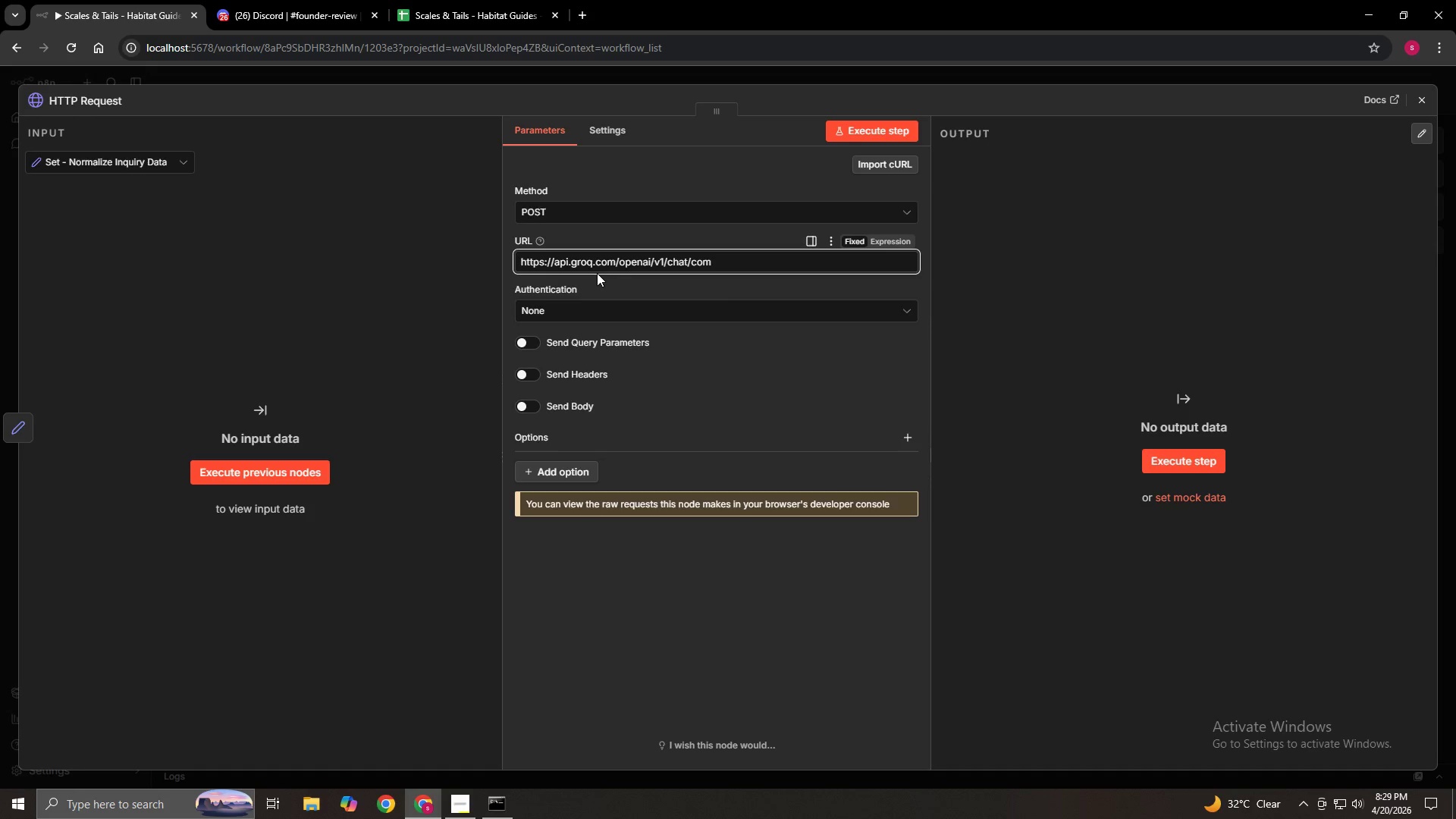 
type(pletions)
 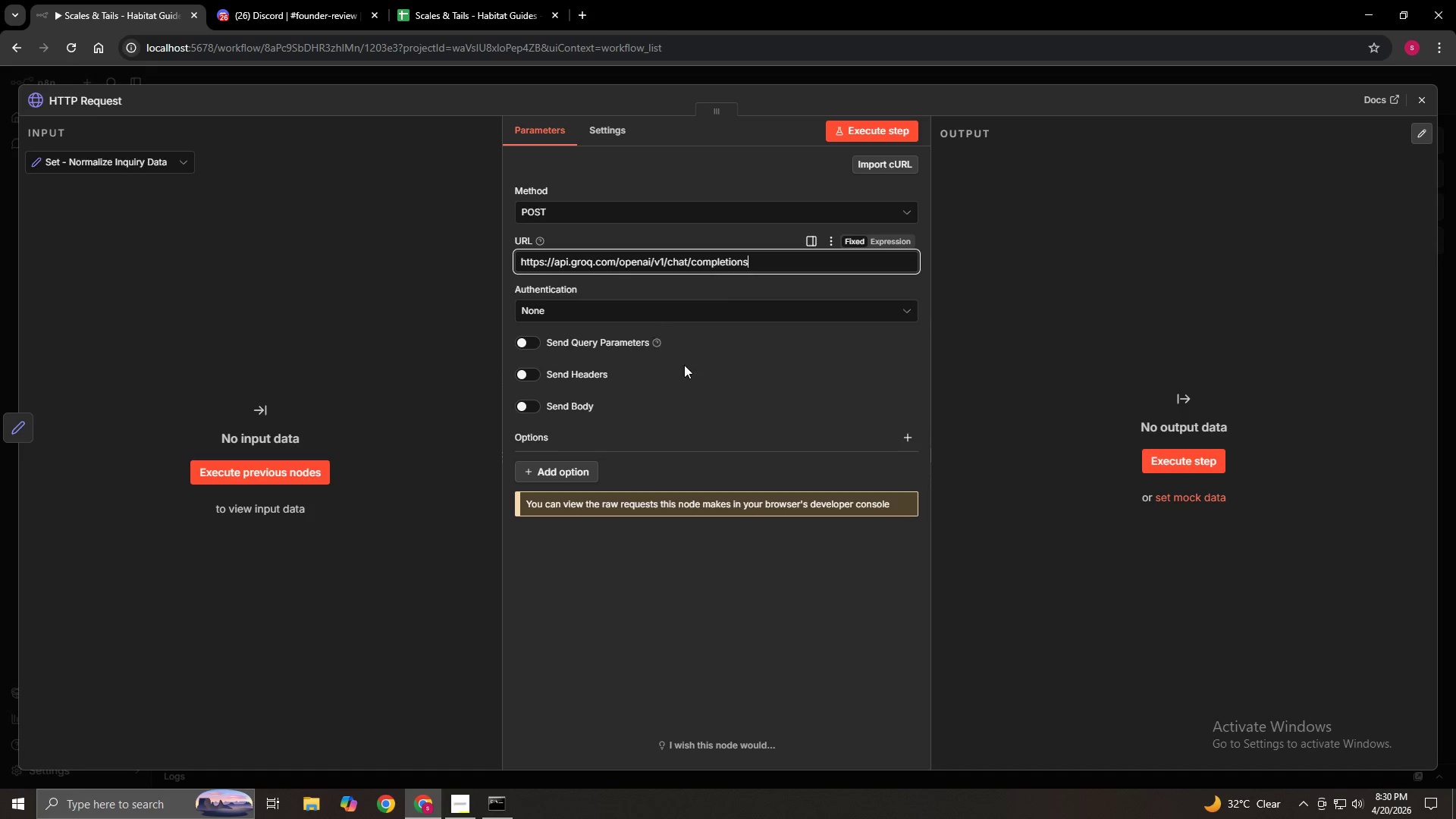 
left_click([722, 382])
 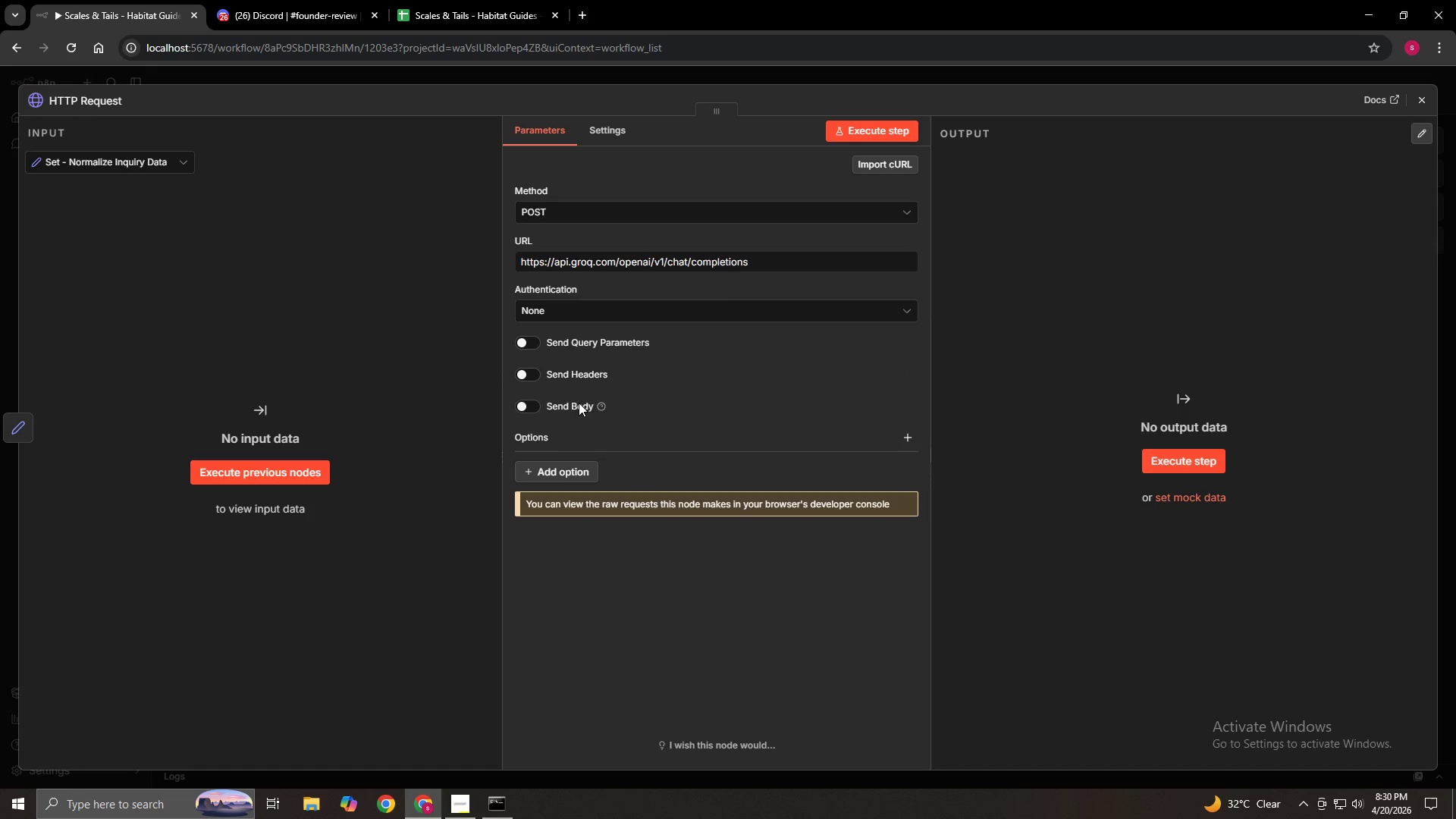 
left_click([566, 400])
 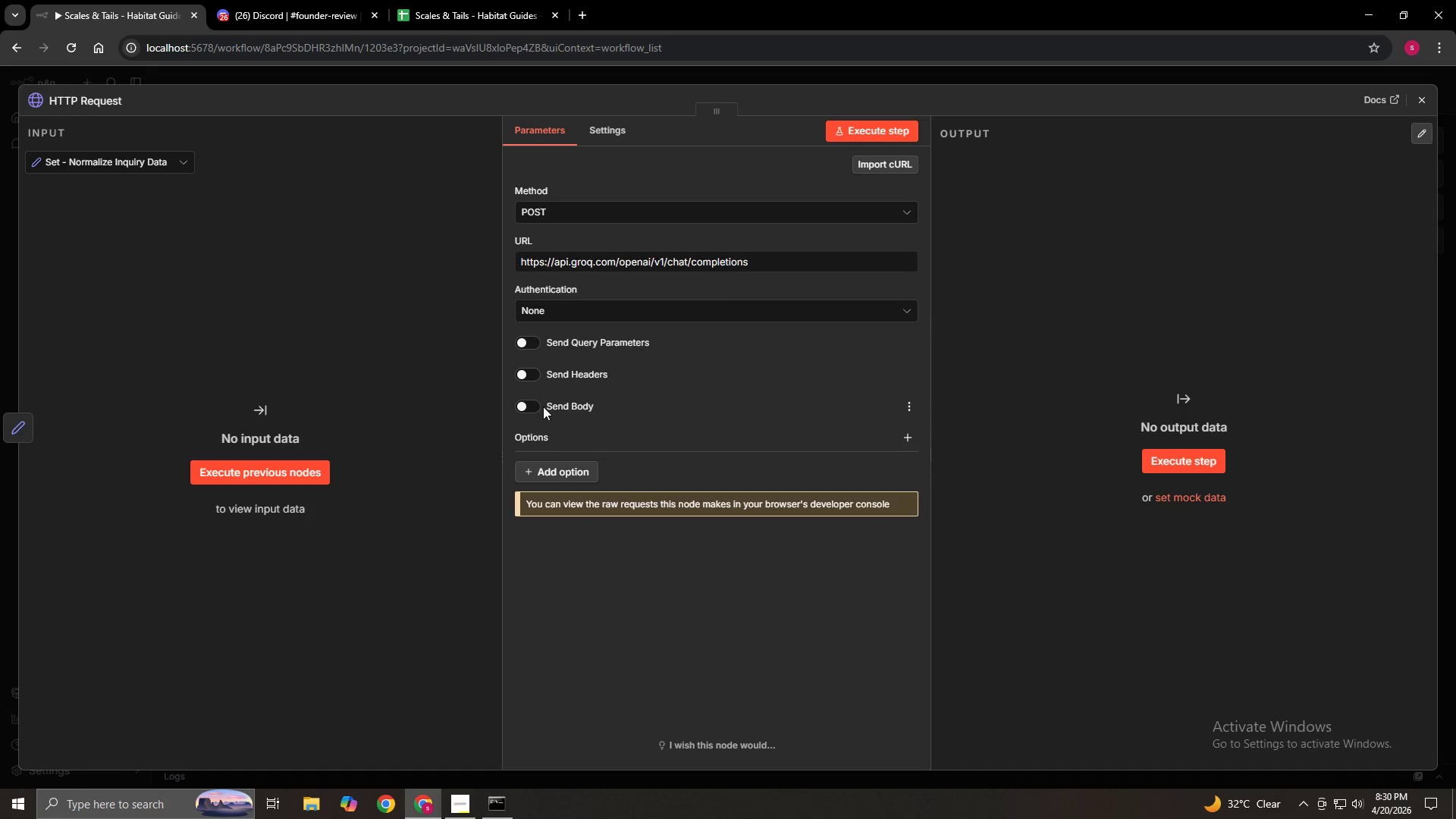 
left_click([517, 405])
 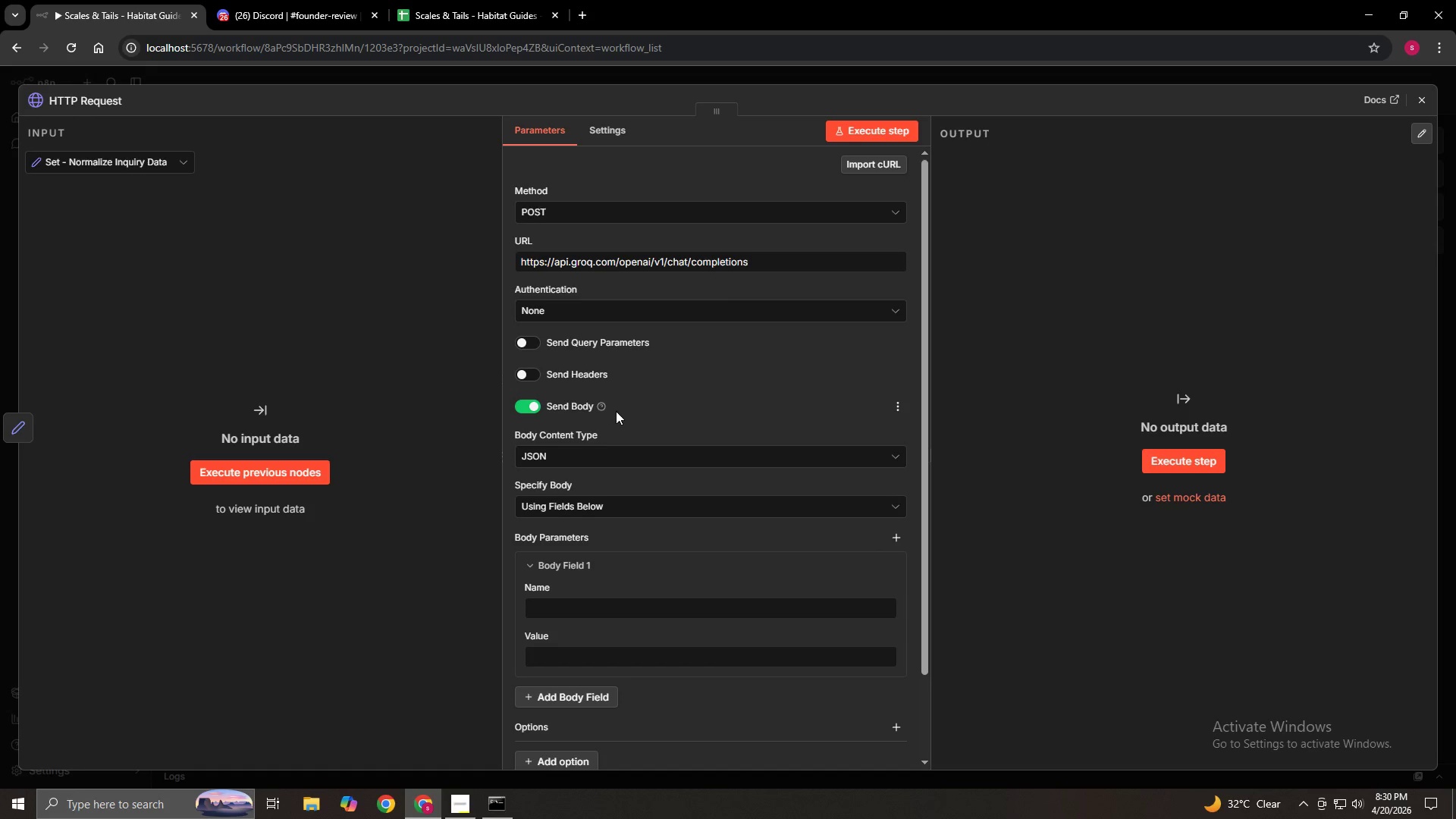 
mouse_move([589, 497])
 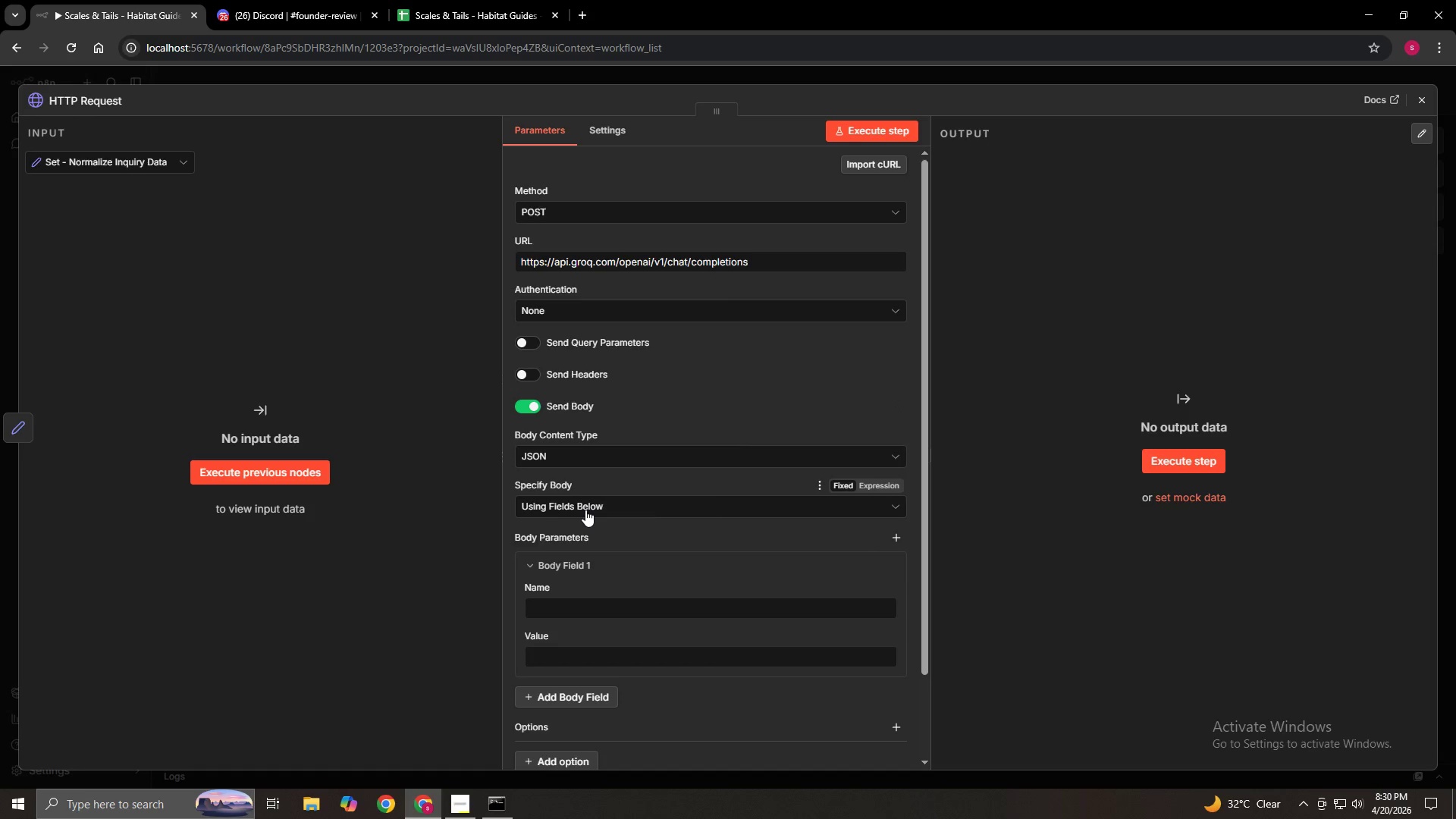 
left_click([585, 510])
 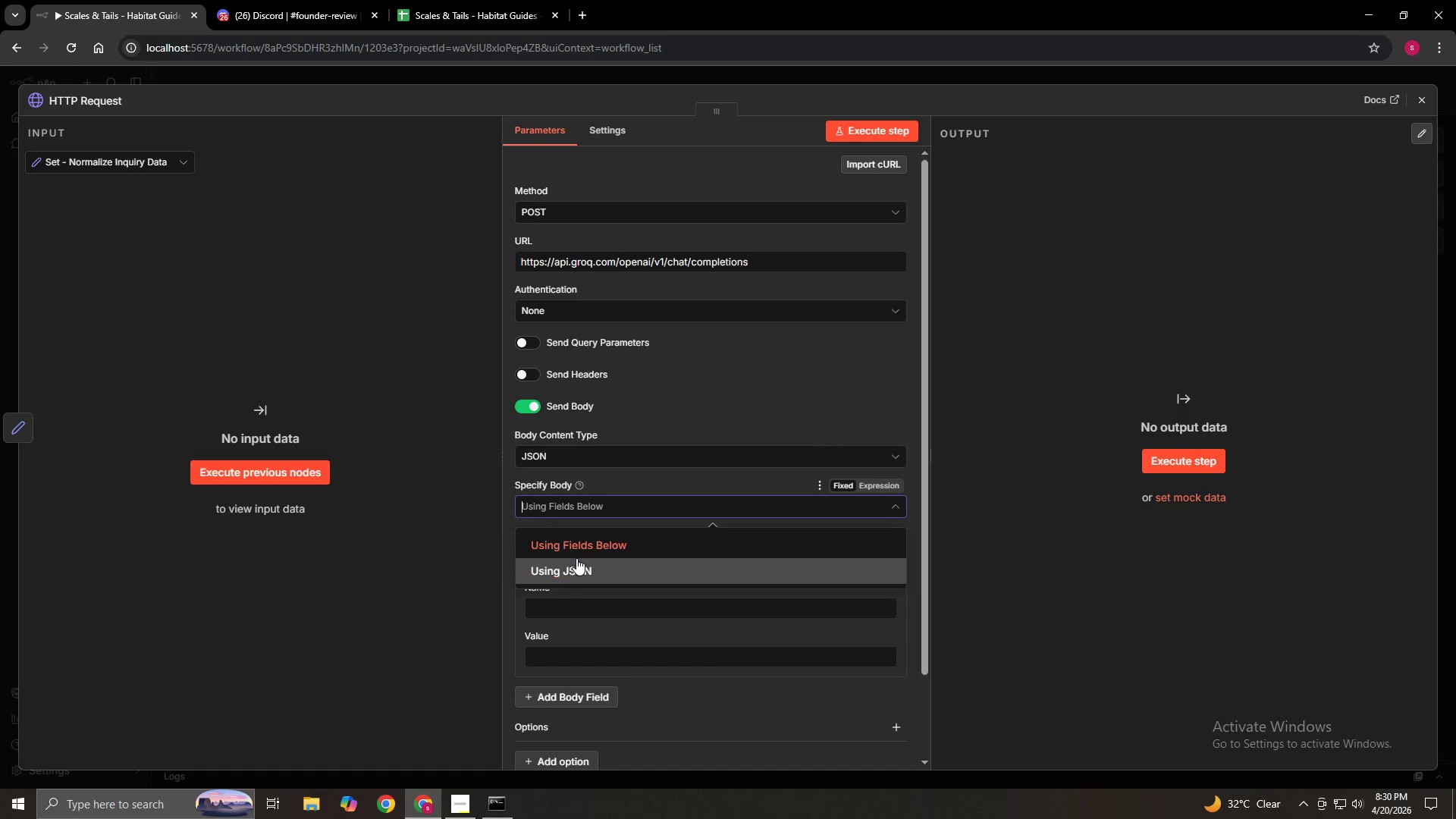 
left_click([576, 558])
 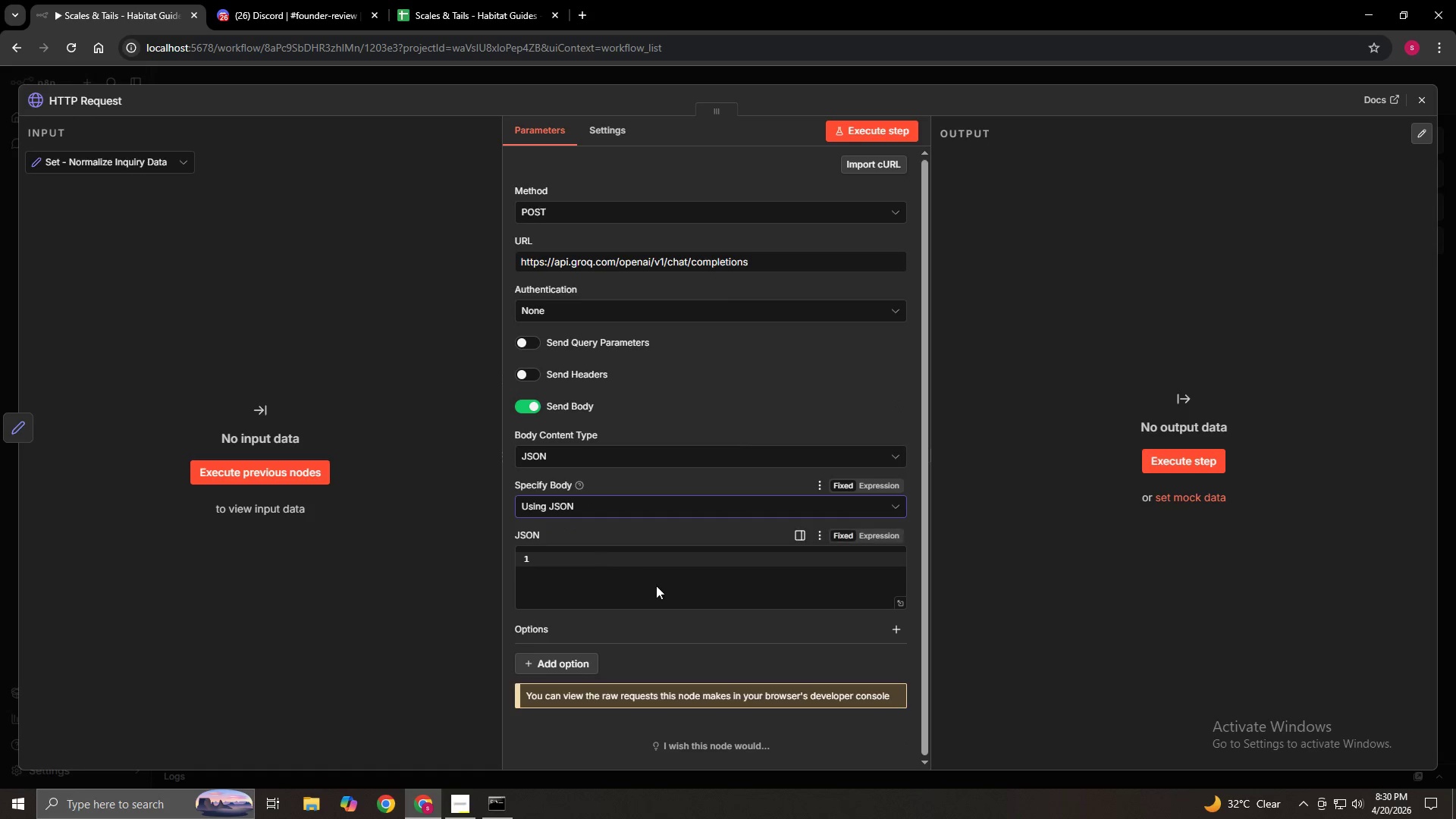 
scroll: coordinate [674, 595], scroll_direction: down, amount: 1.0
 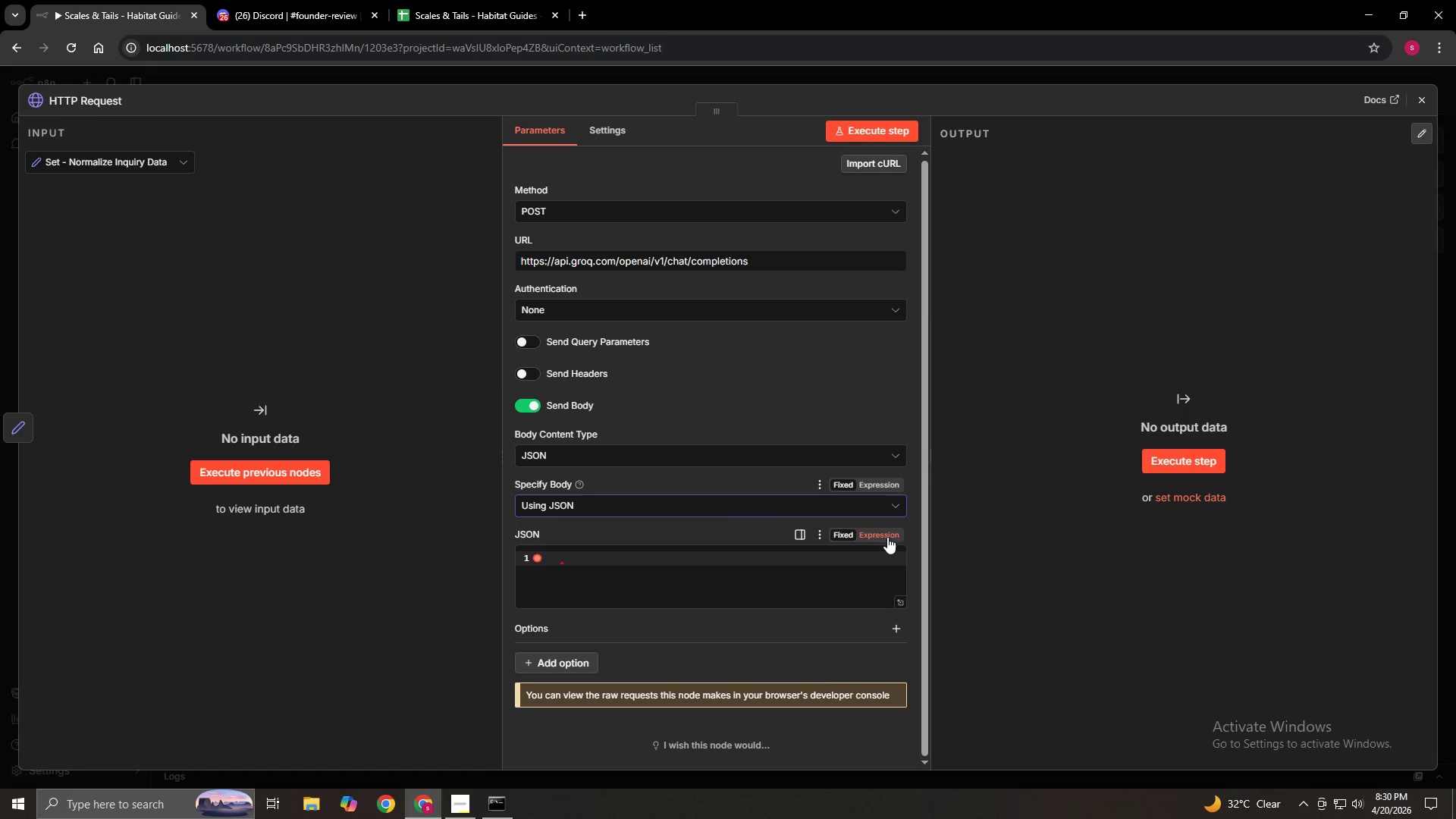 
left_click([886, 537])
 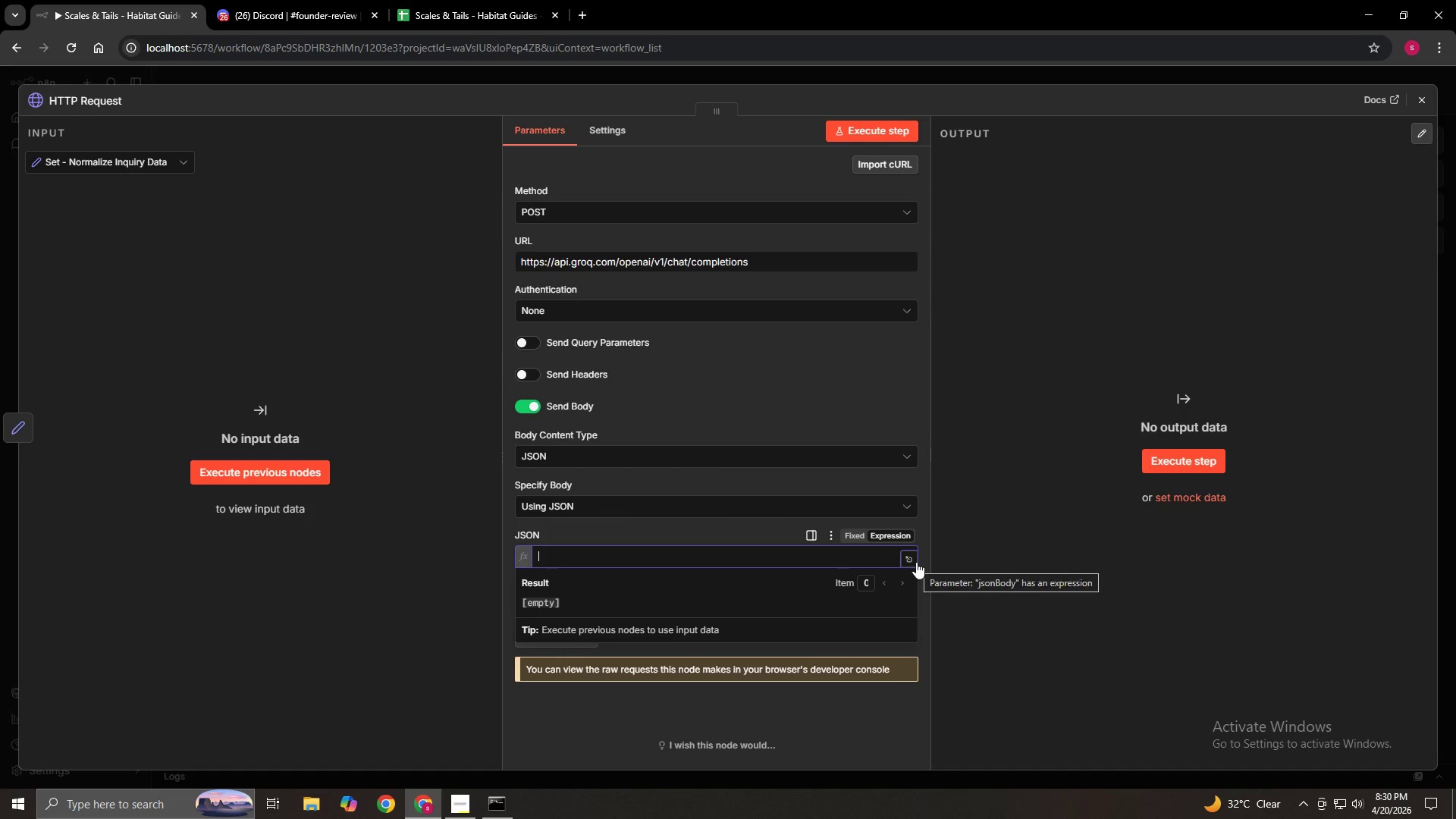 
left_click([916, 562])
 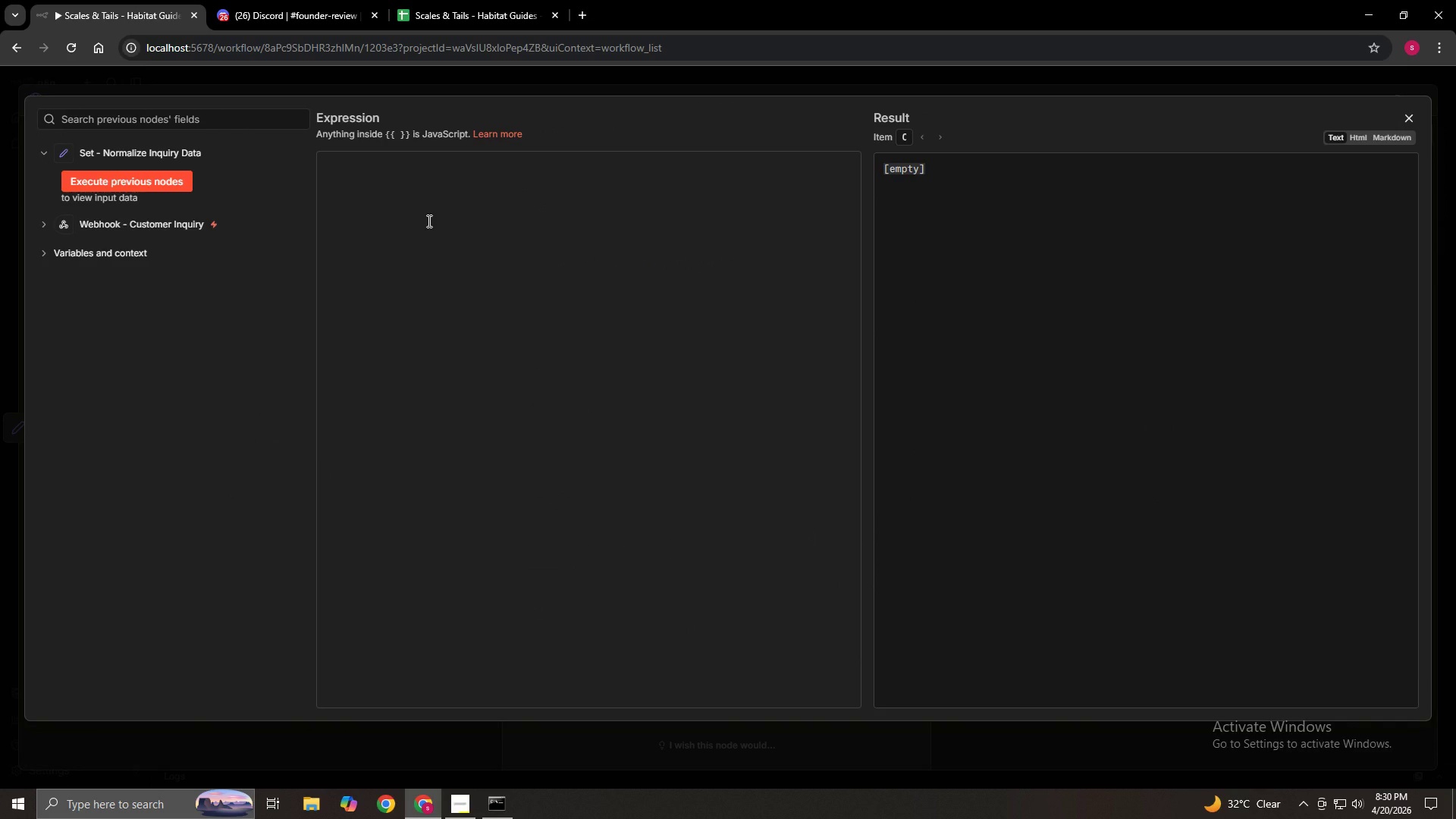 
wait(37.55)
 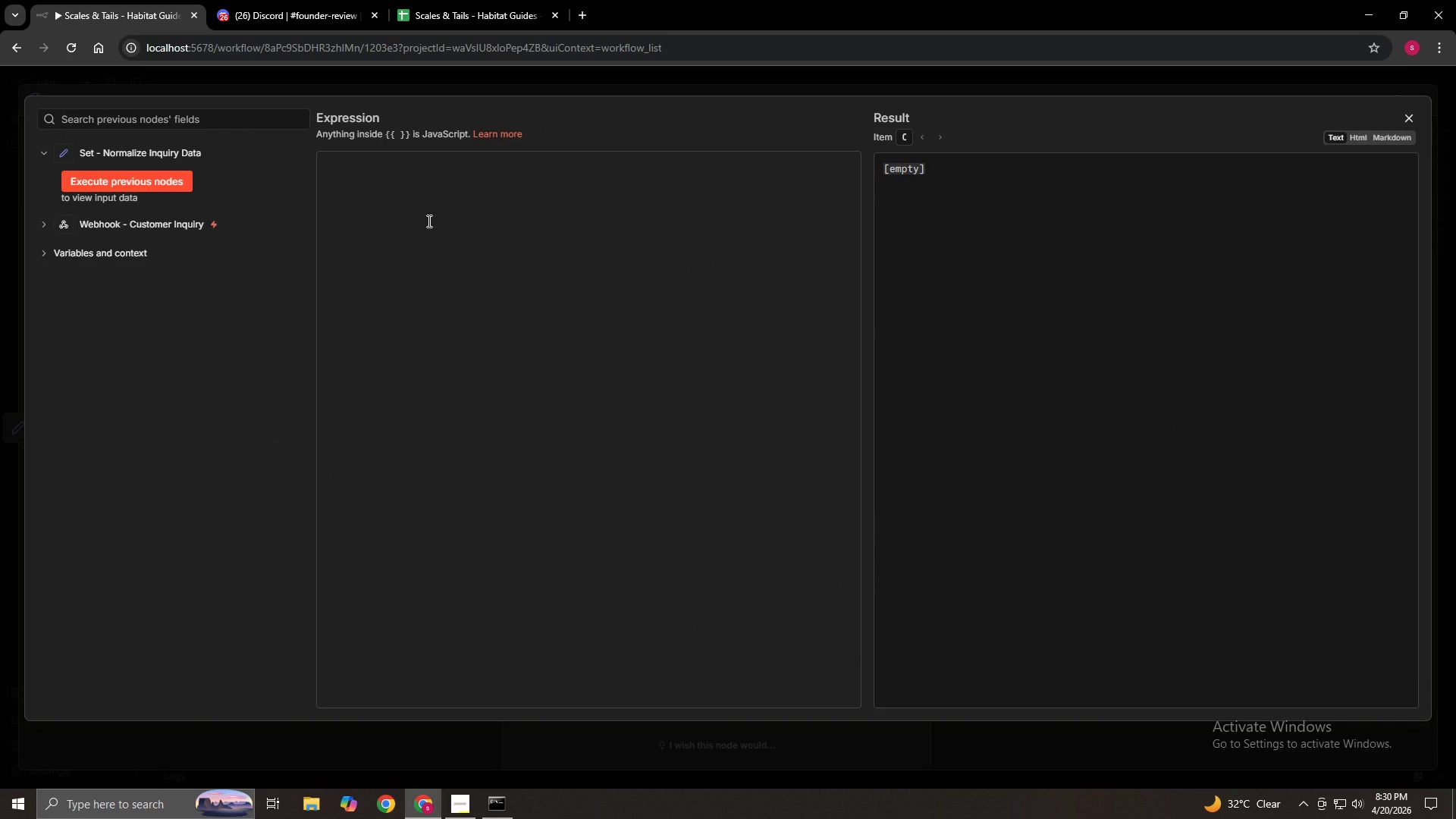 
left_click([427, 220])
 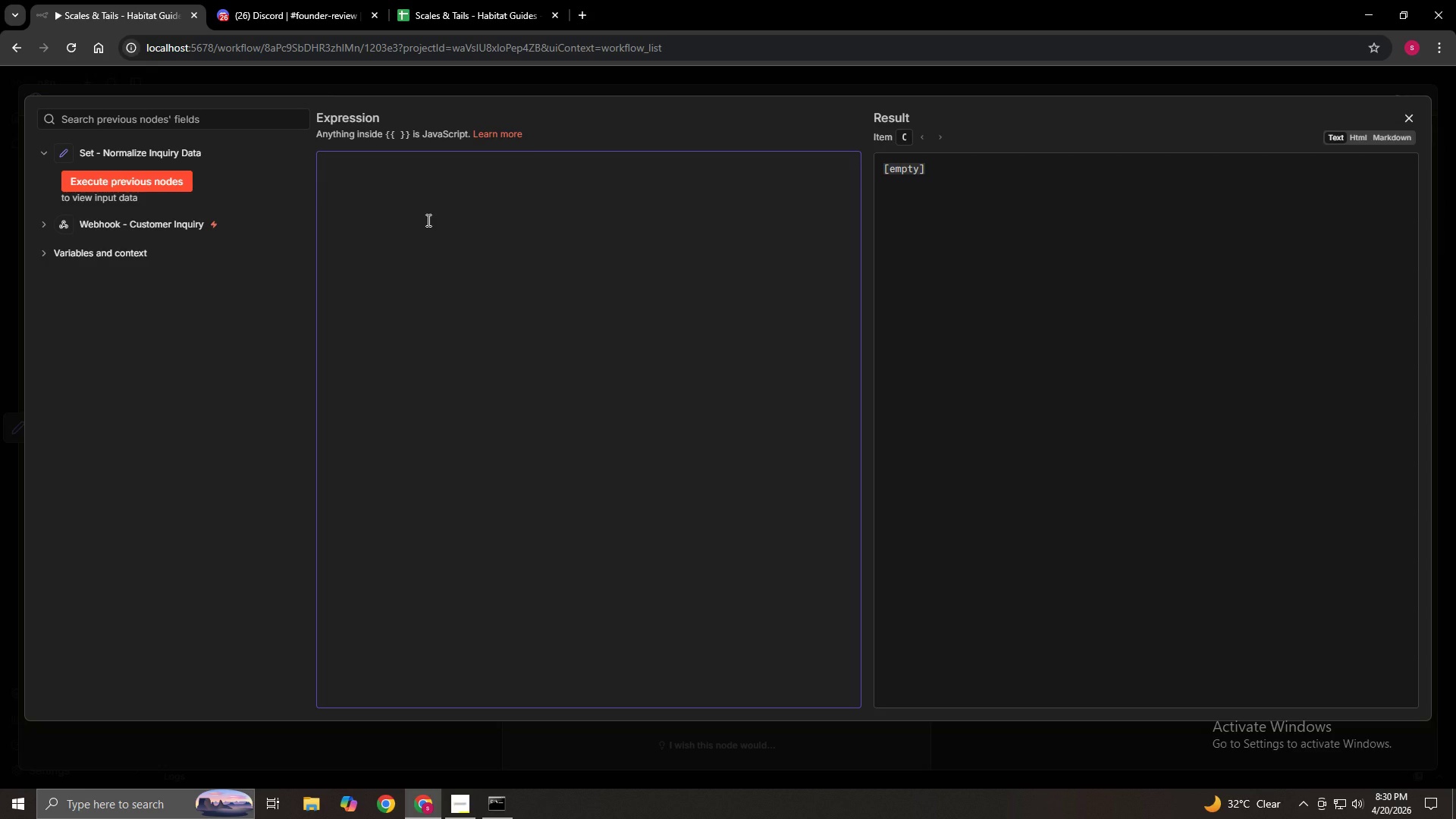 
key(Shift+BracketLeft)
 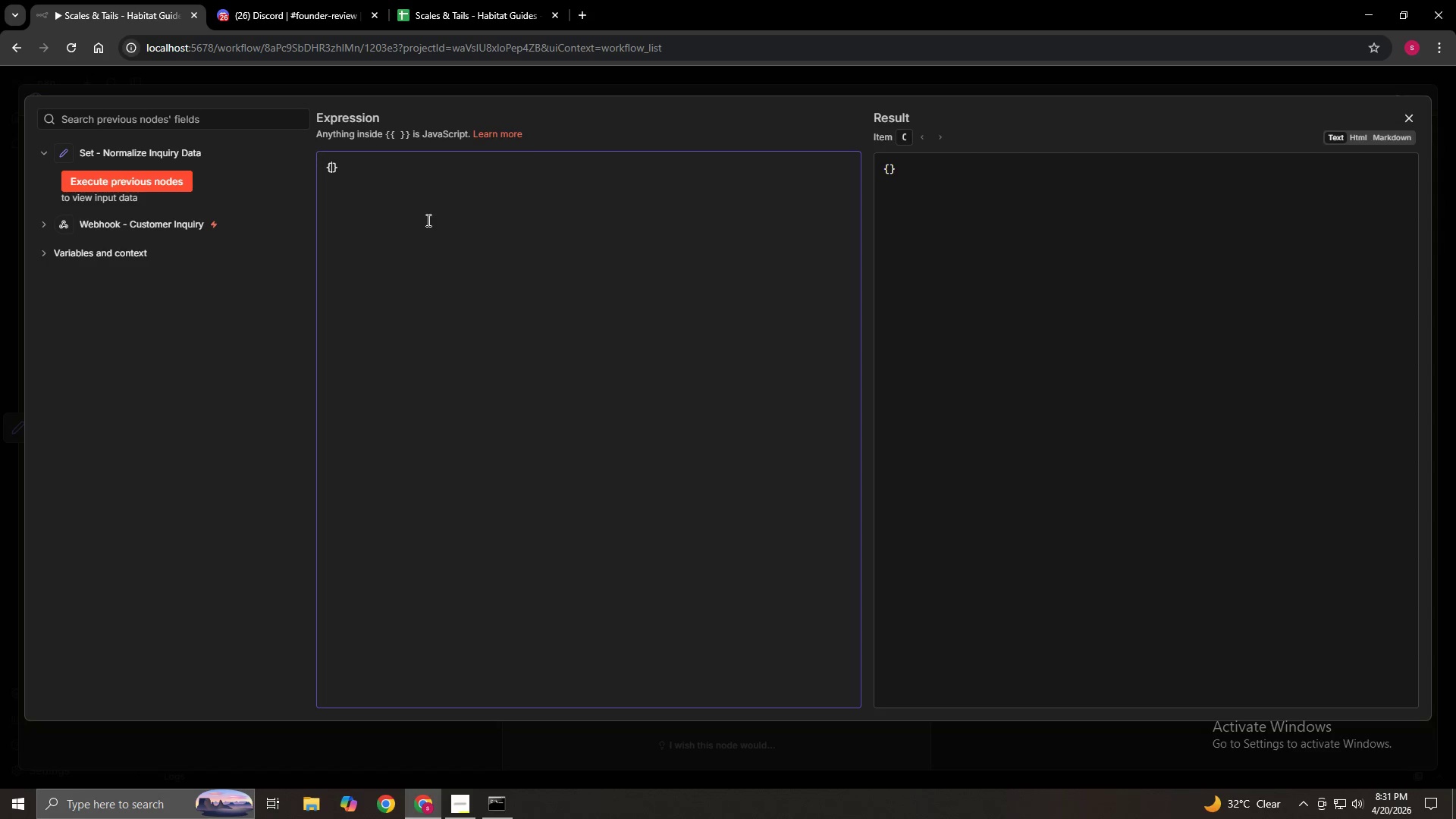 
key(Enter)
 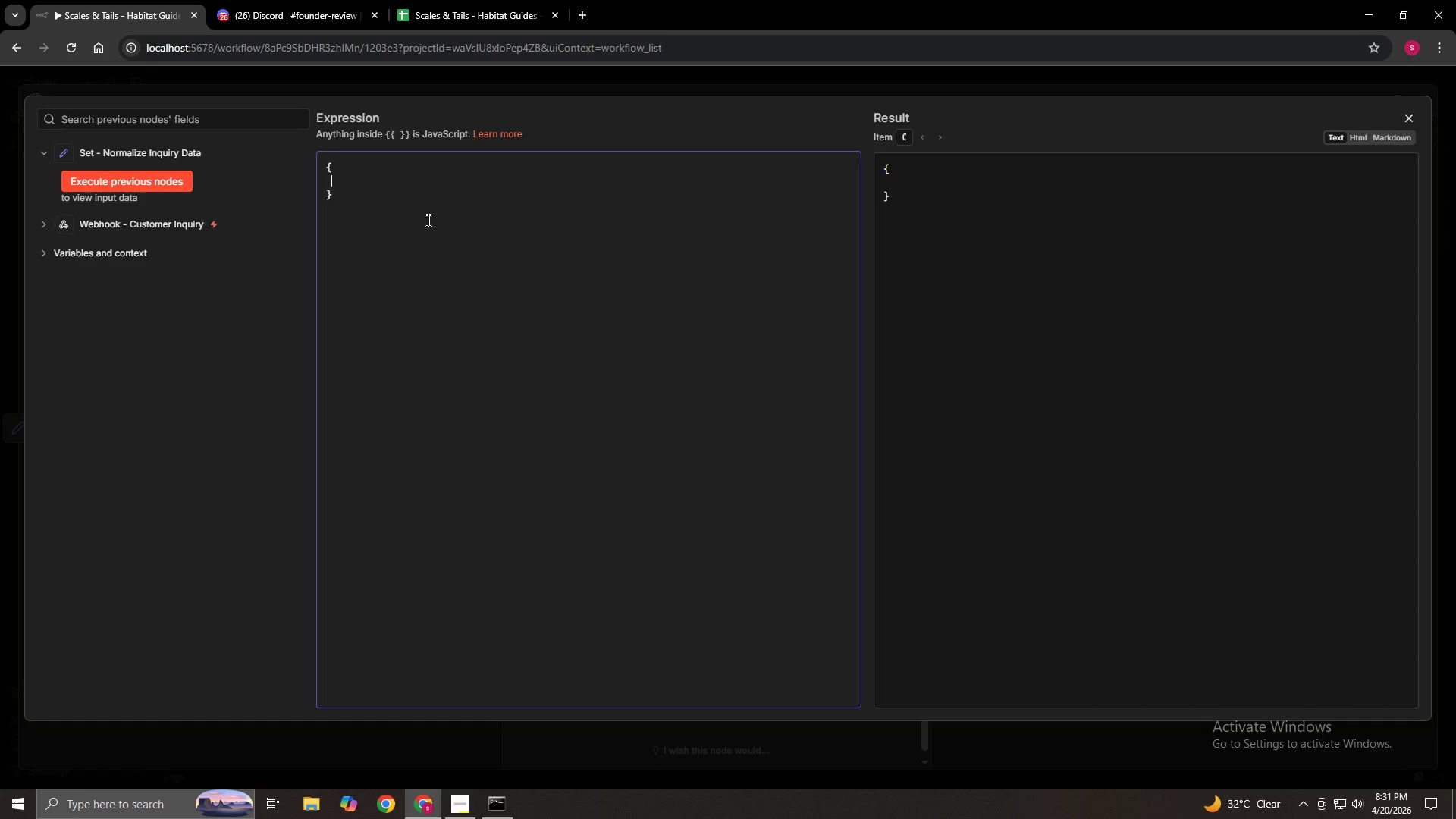 
key(Space)
 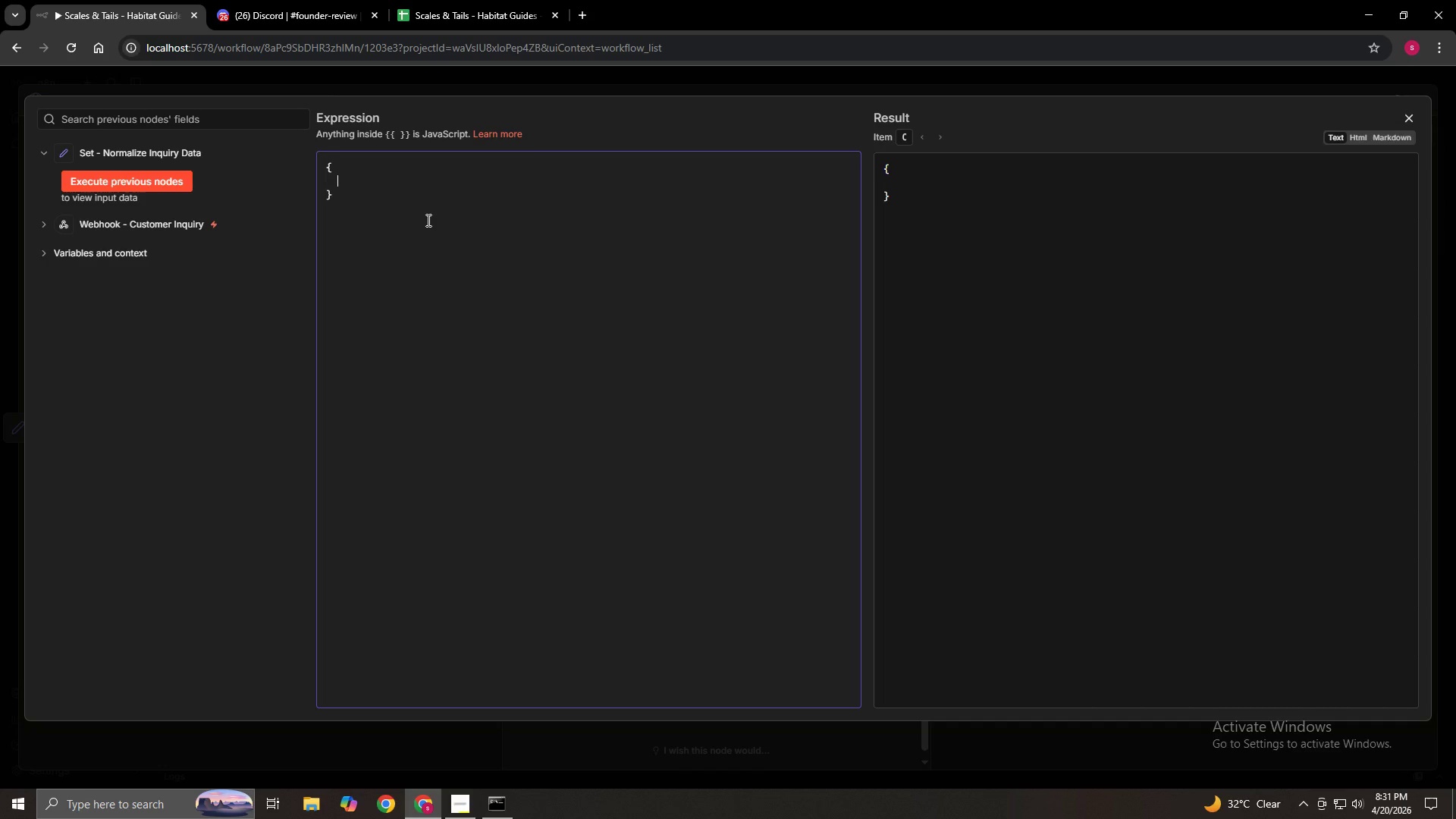 
key(Space)
 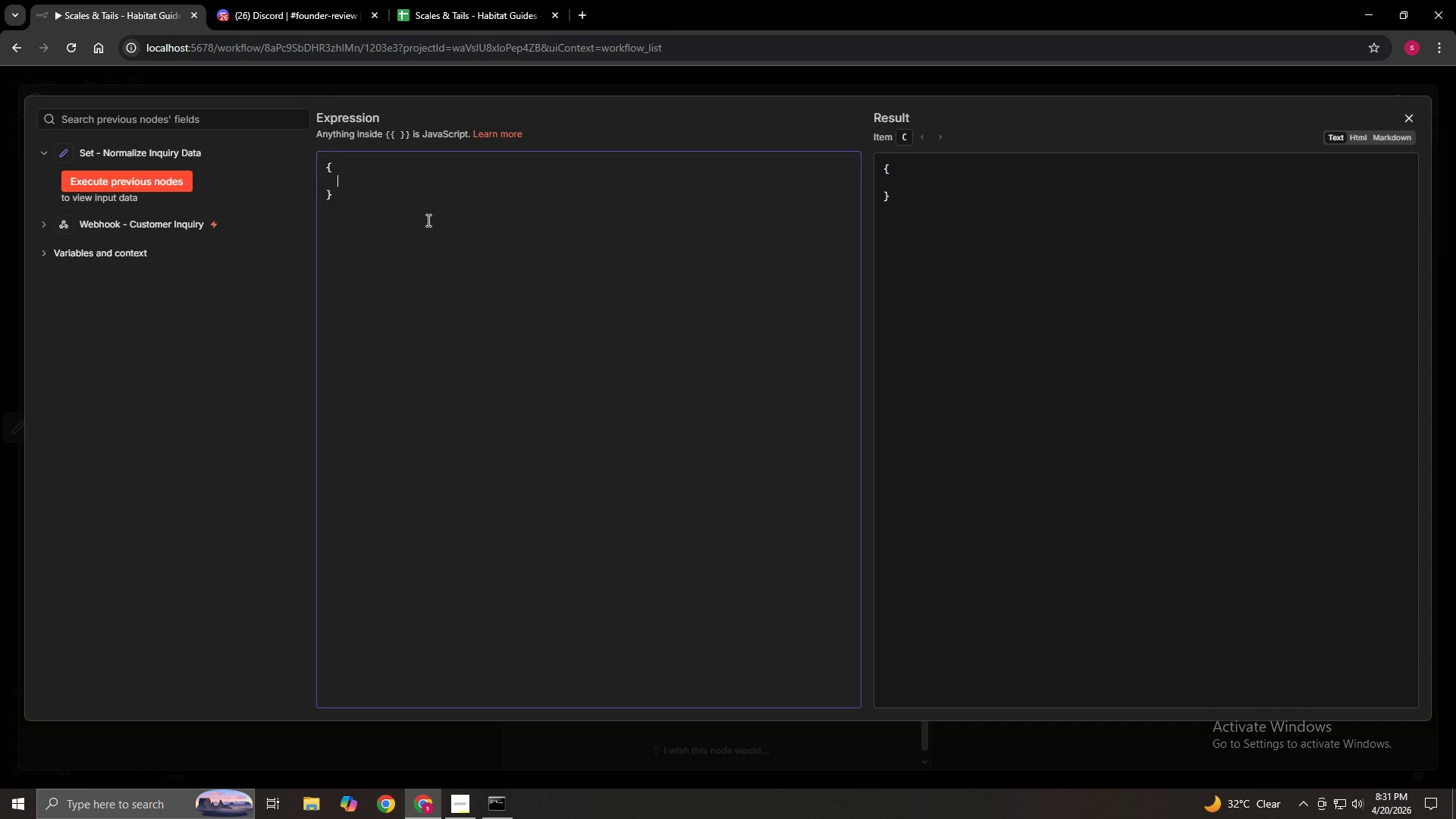 
hold_key(key=ShiftLeft, duration=1.5)
 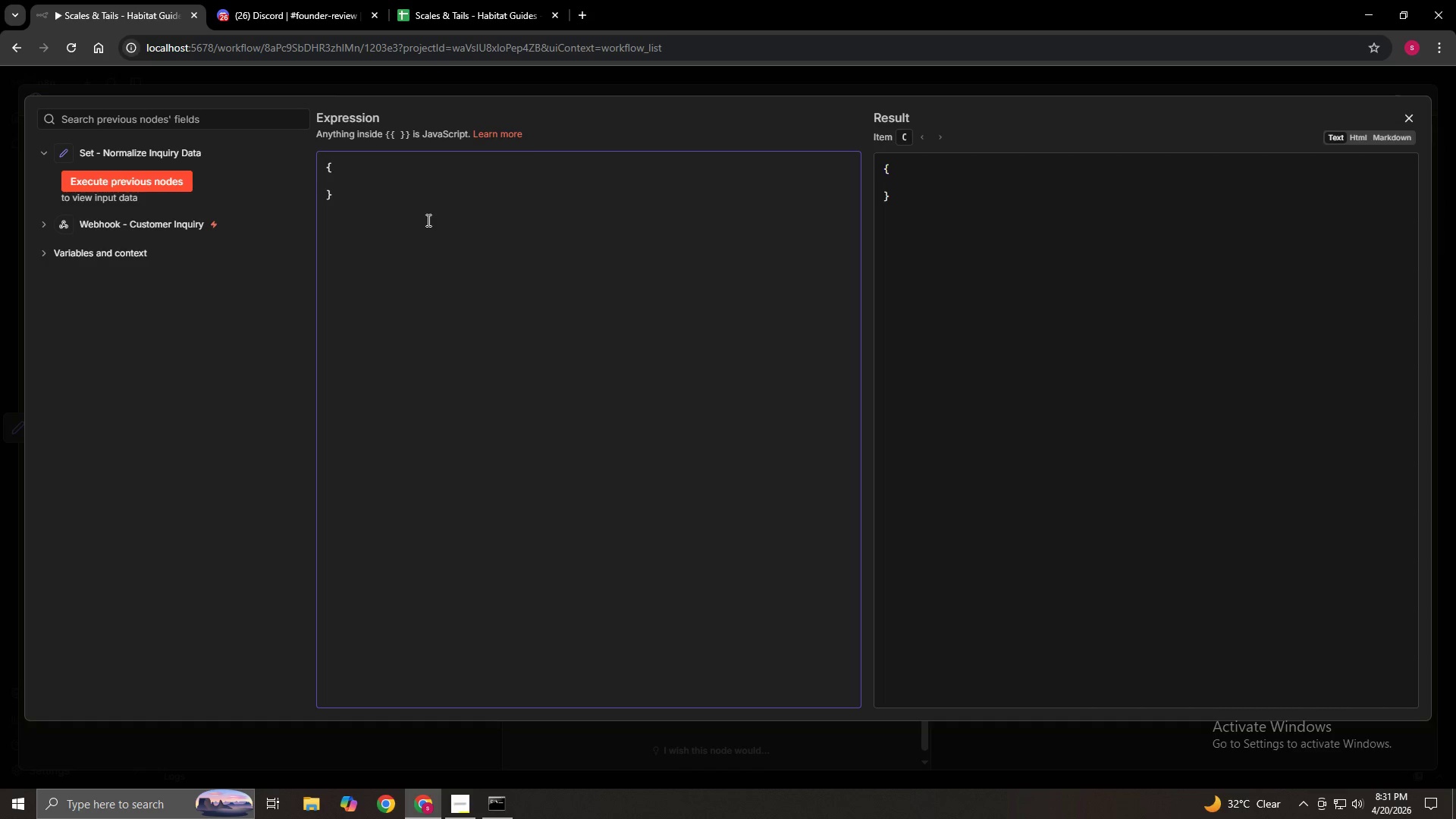 
type("model": ")
 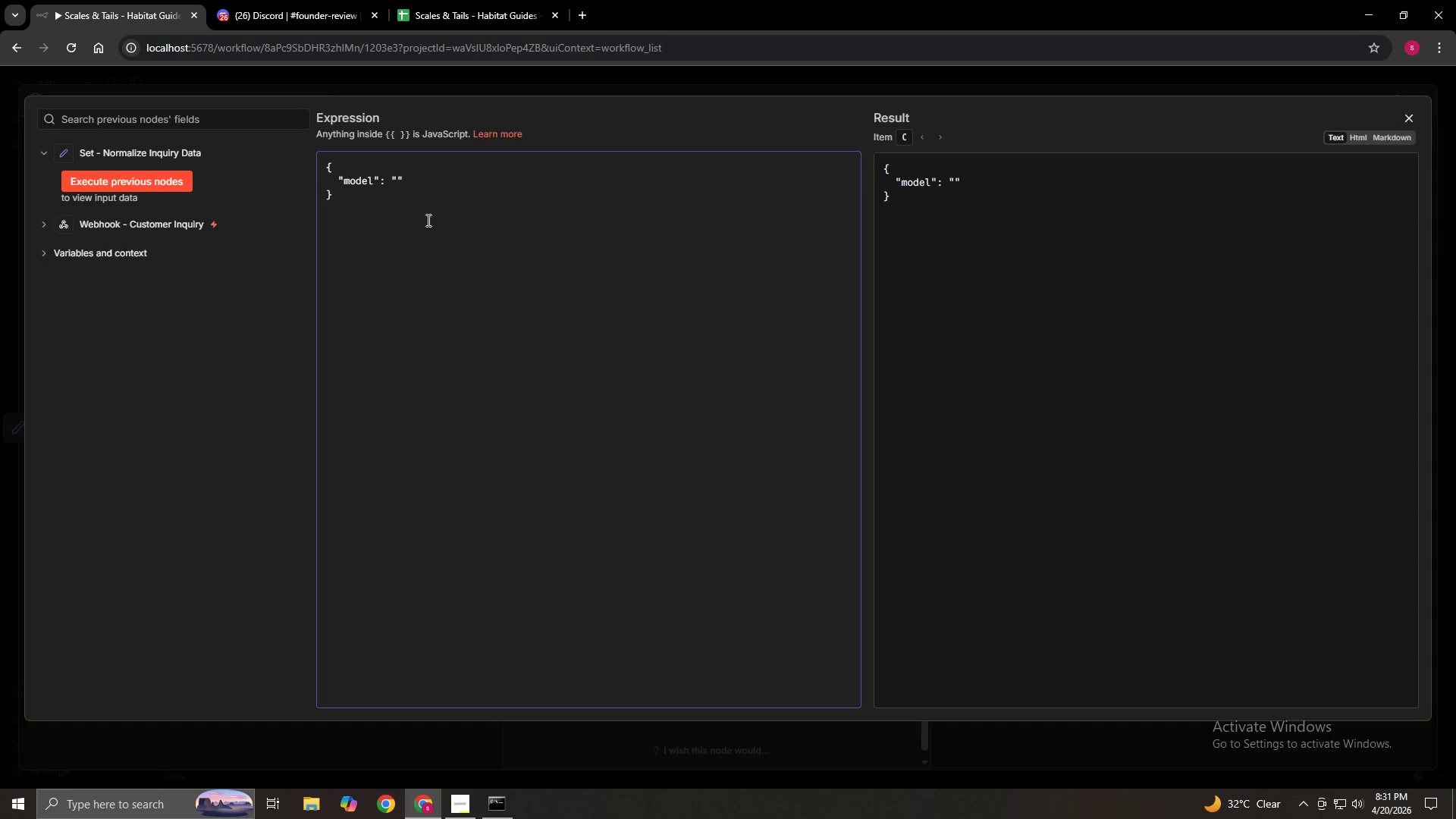 
type(llama-3.3-70b-versatile"<)
 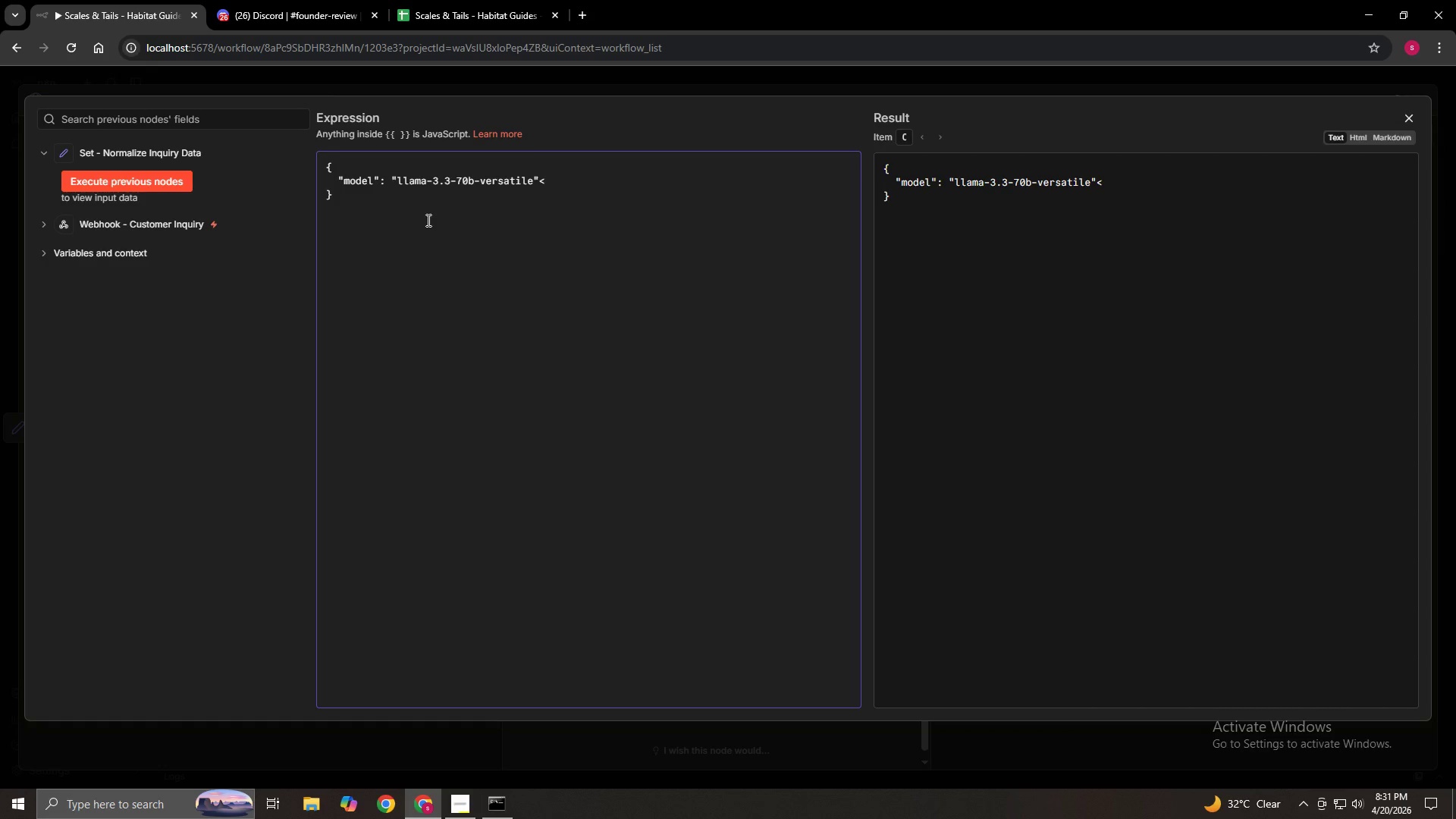 
wait(7.17)
 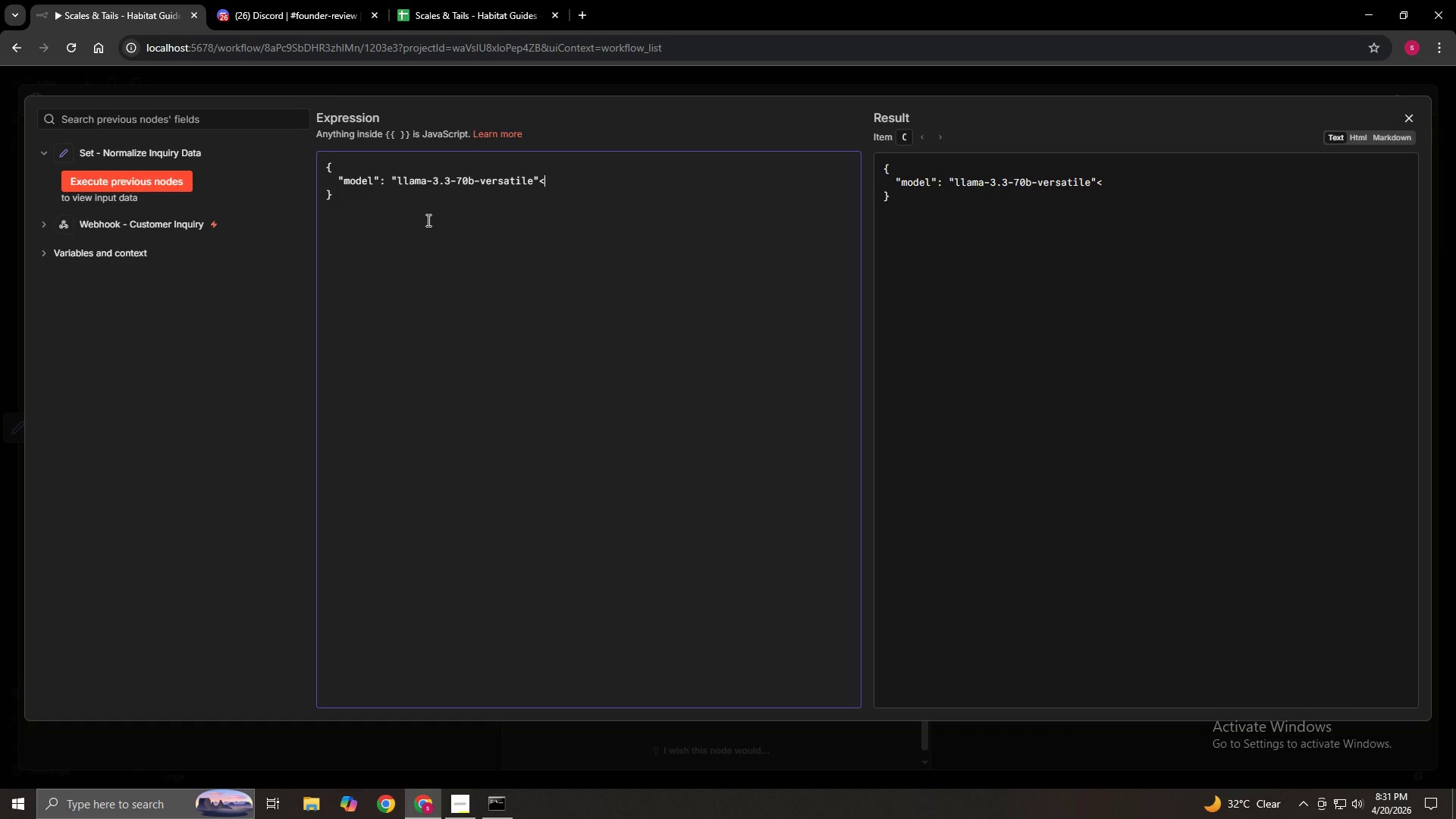 
key(Backspace)
 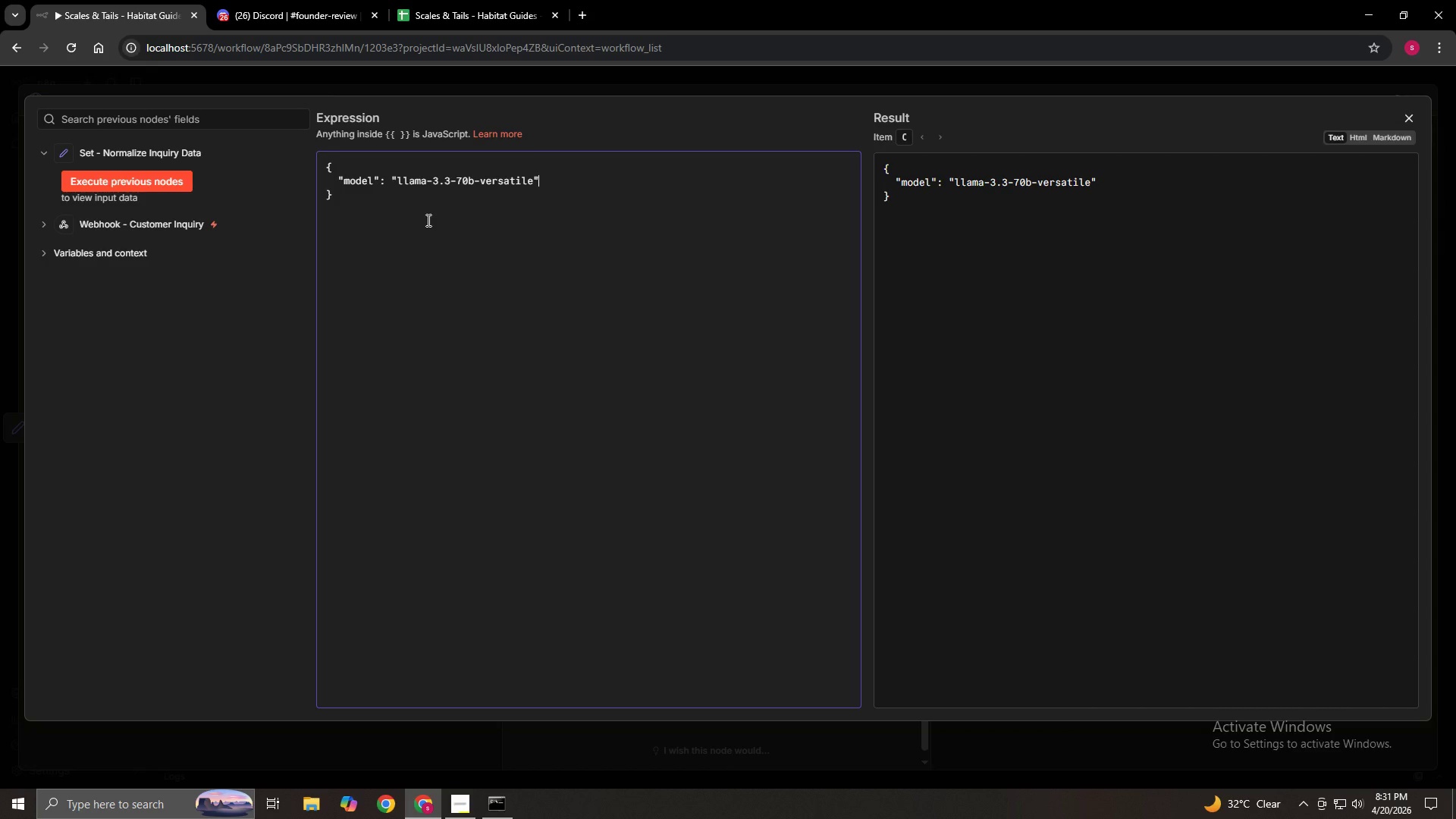 
key(Comma)
 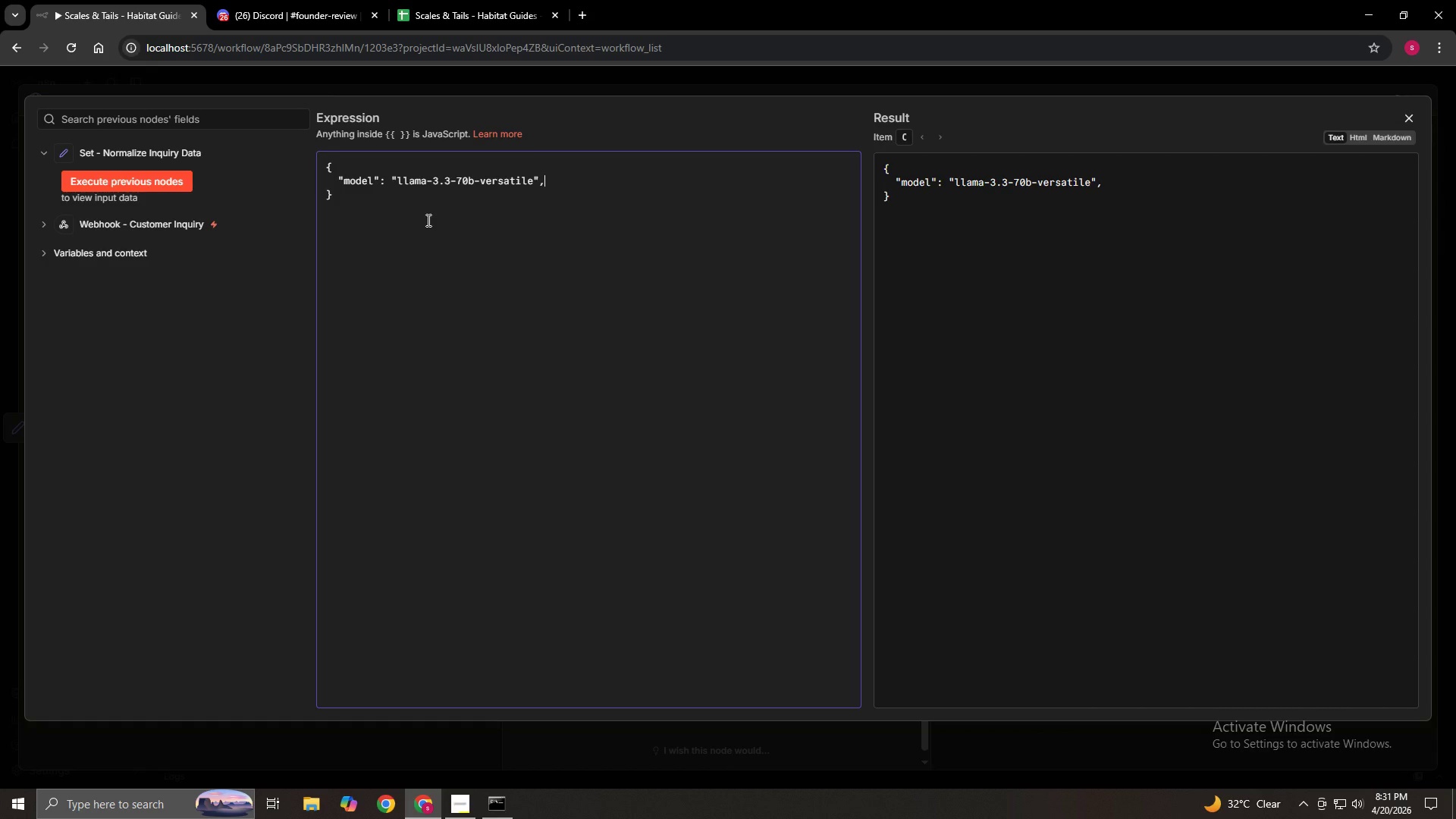 
wait(12.69)
 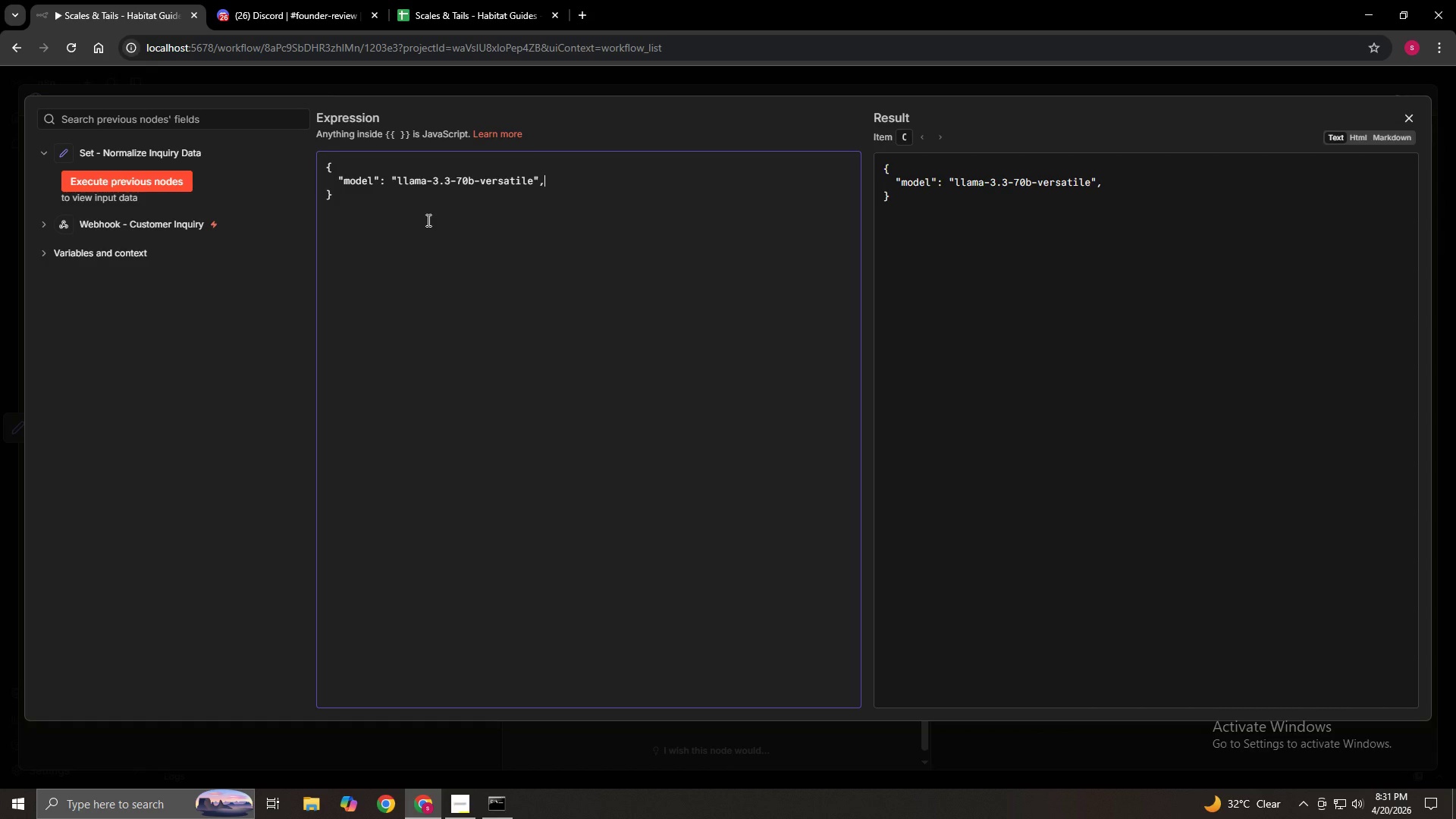 
key(Enter)
 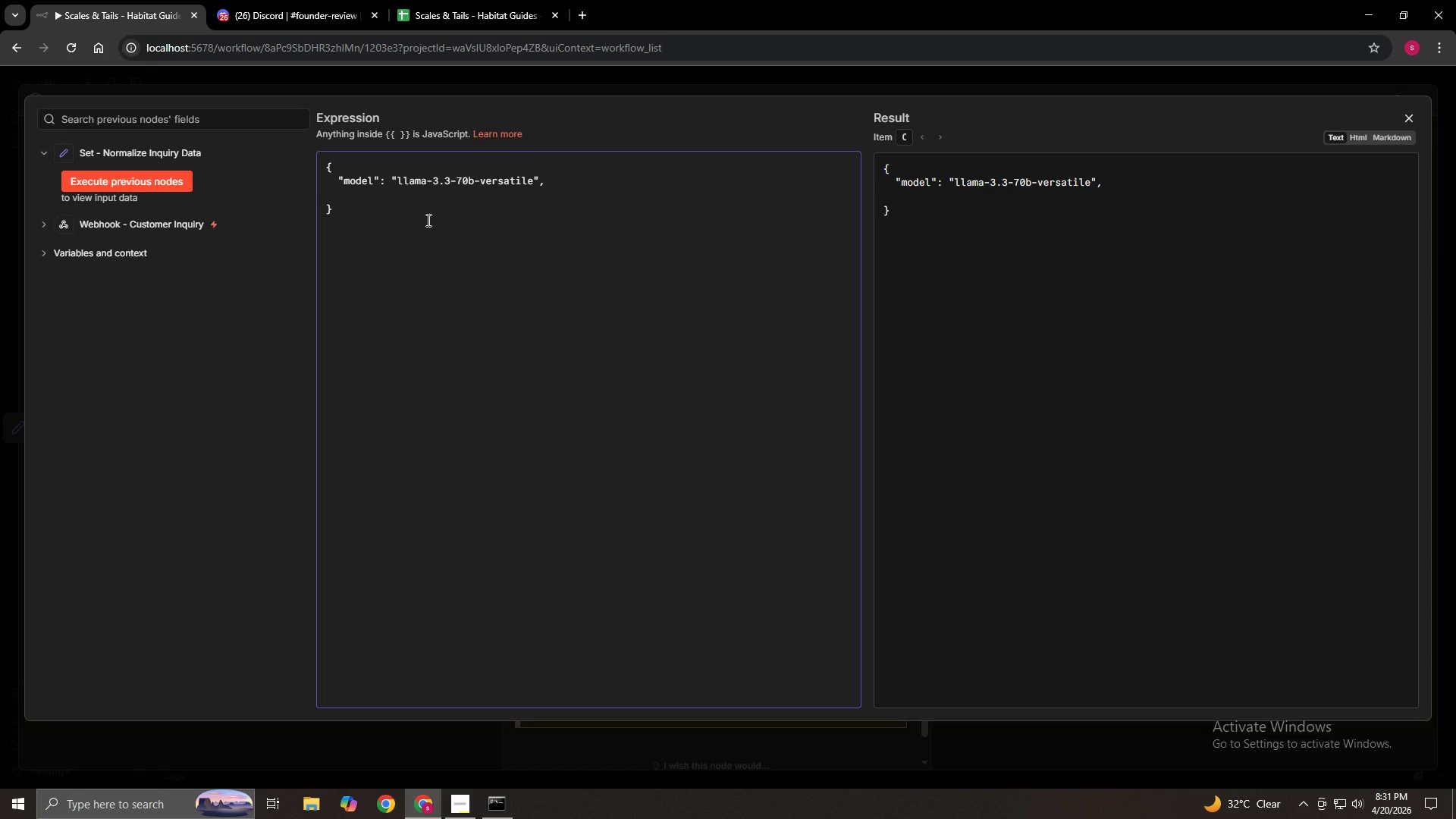 
wait(7.77)
 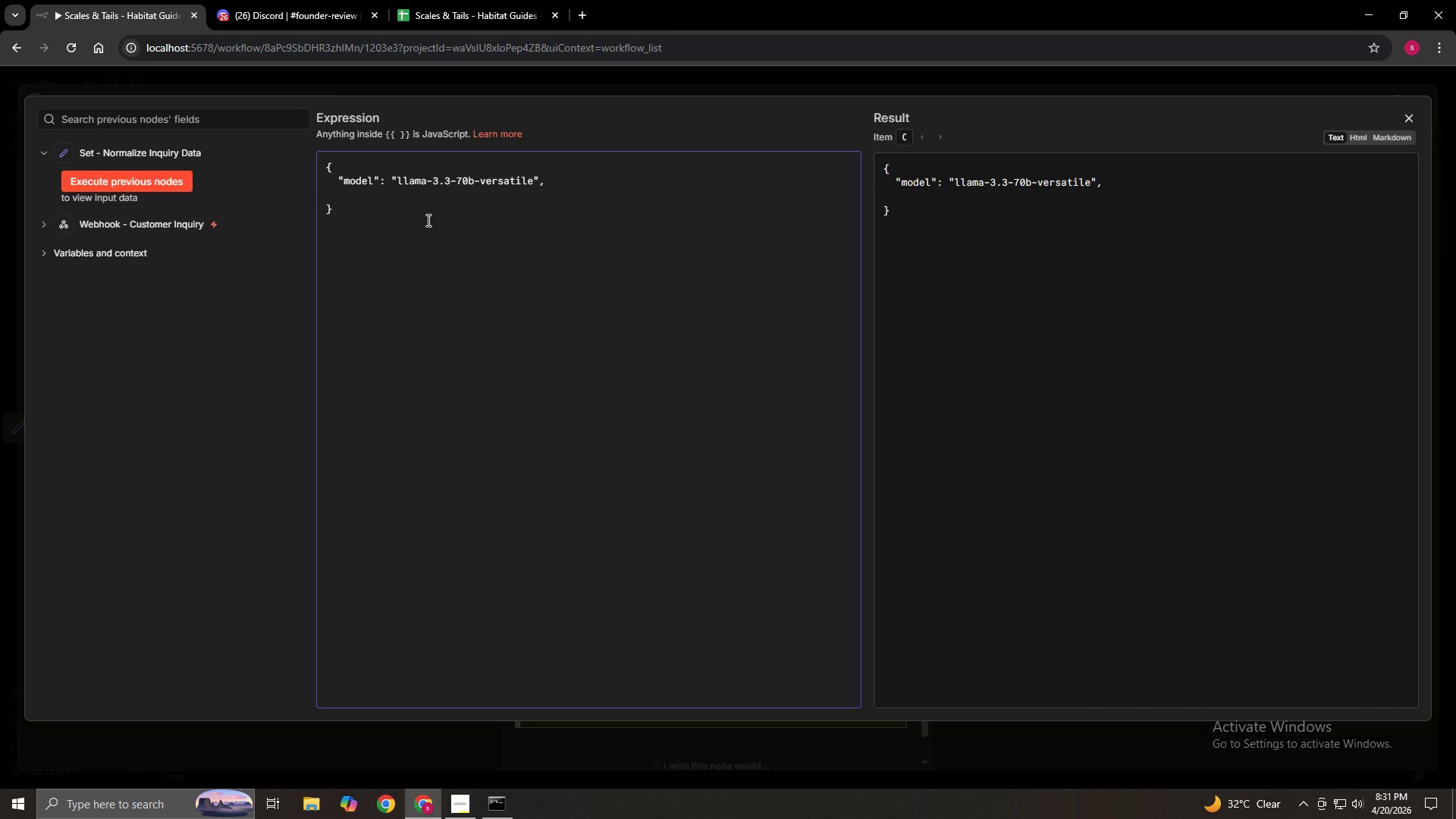 
type(   )
key(Backspace)
type( )
key(Backspace)
type("message)
 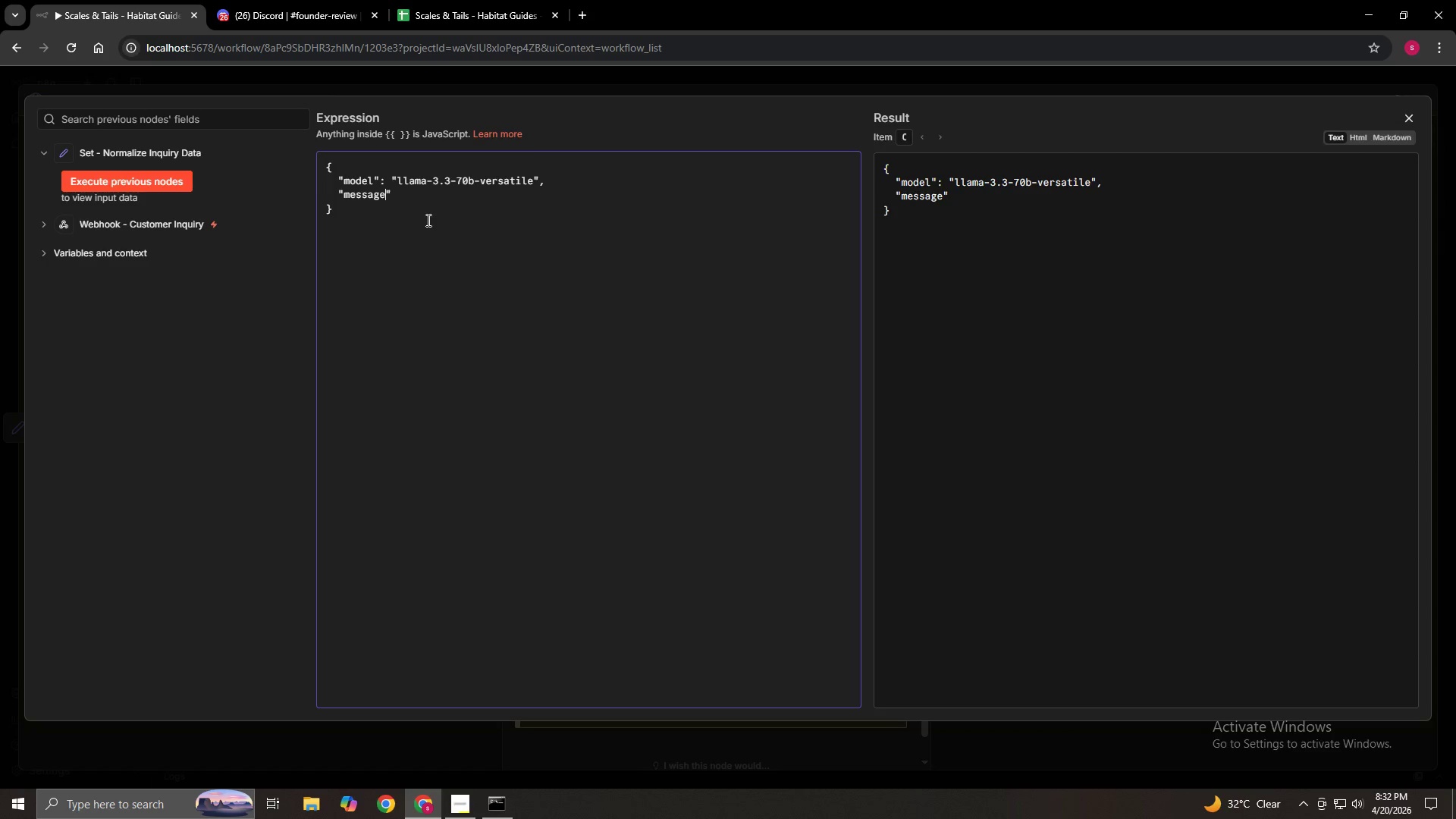 
key(ArrowRight)
 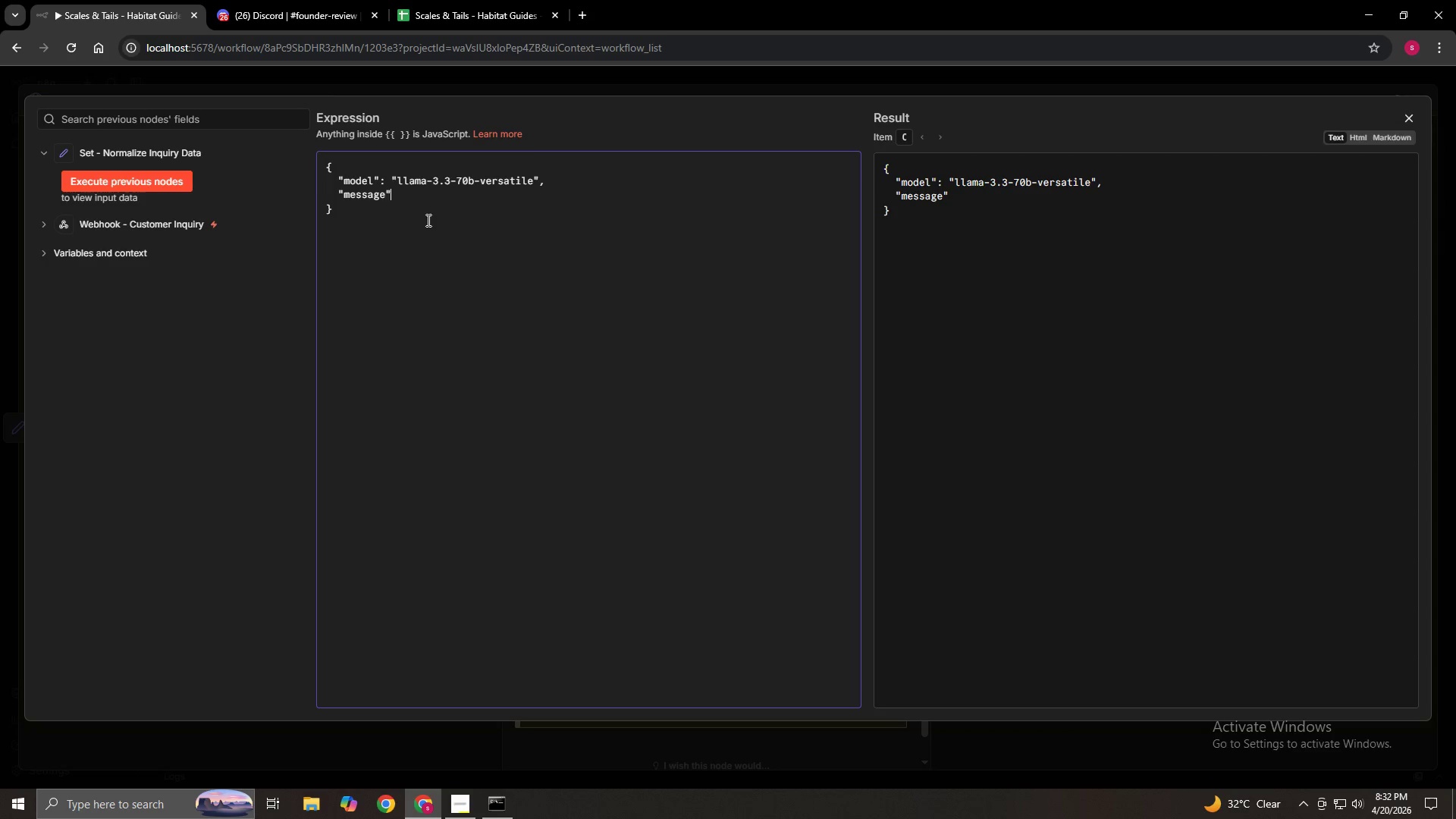 
key(Shift+Semicolon)
 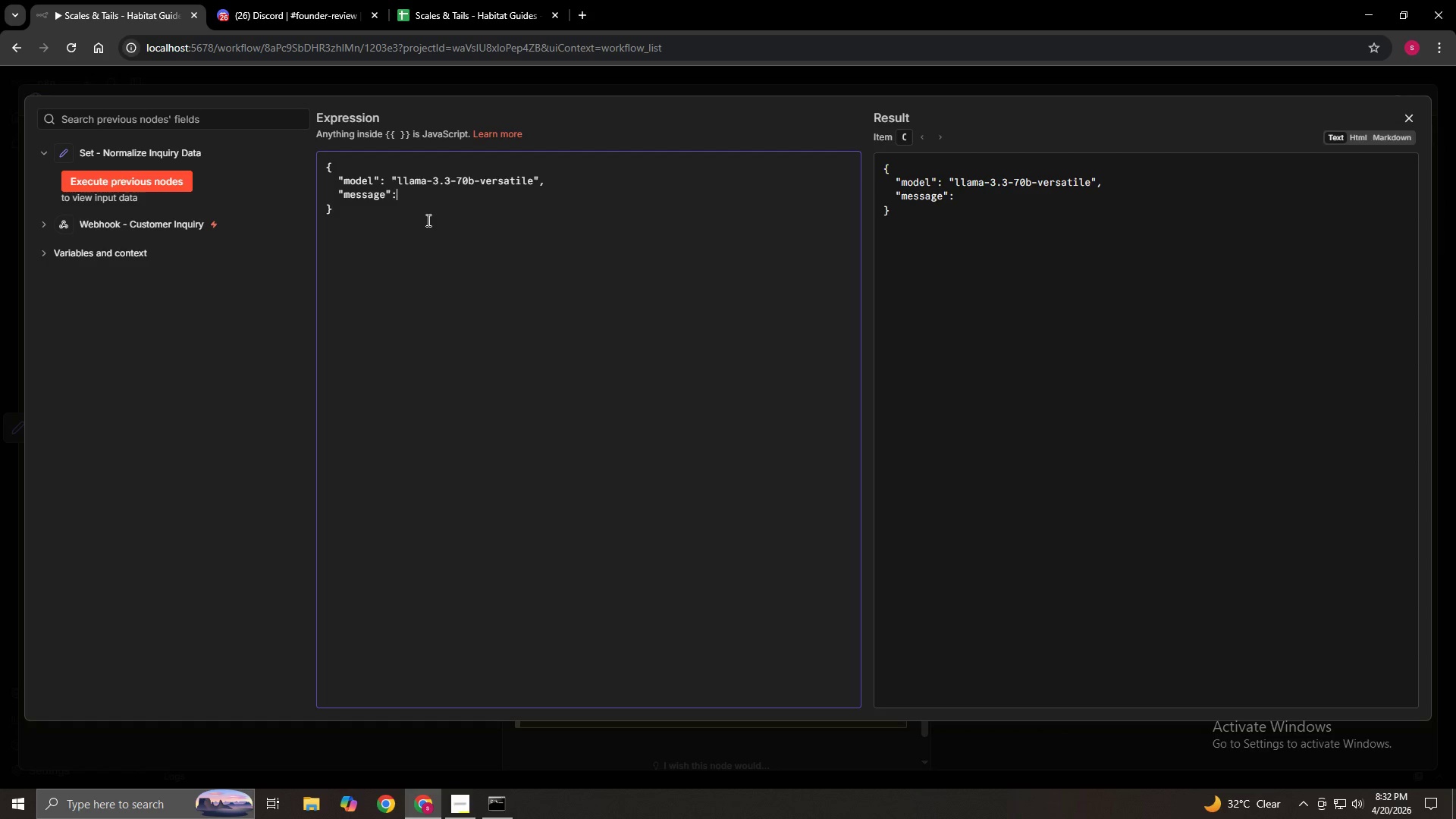 
key(Space)
 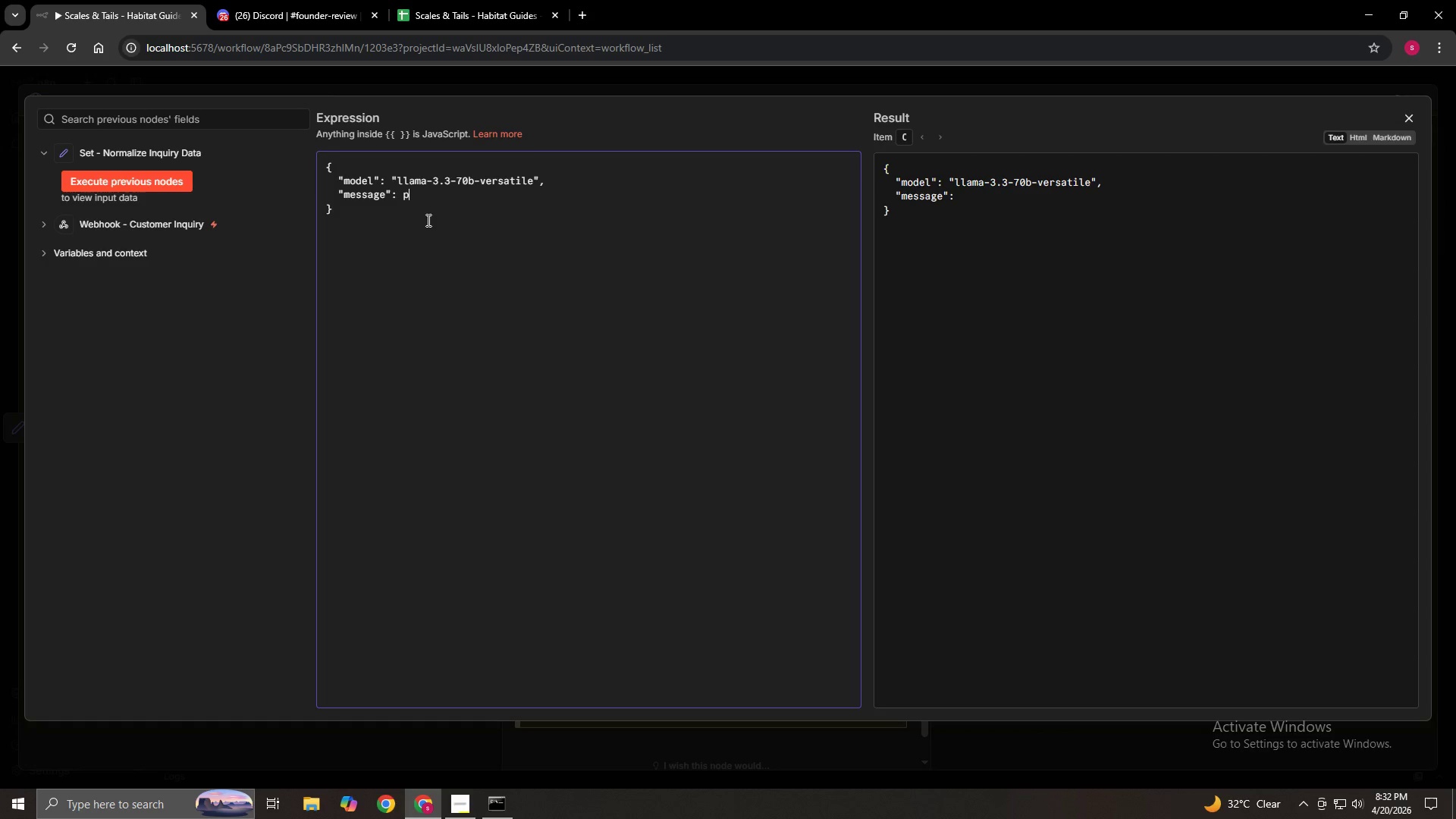 
key(P)
 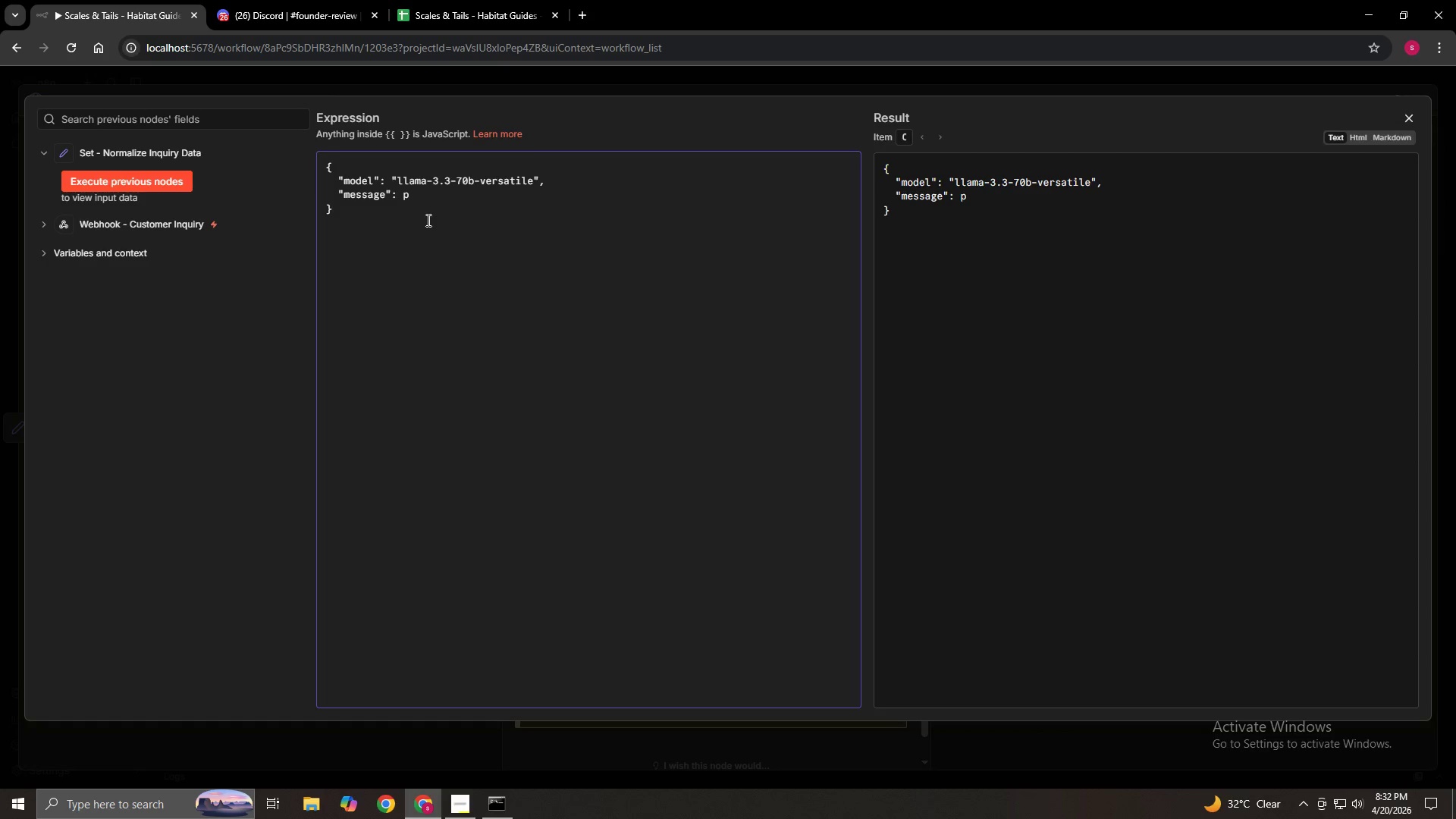 
key(Backspace)
 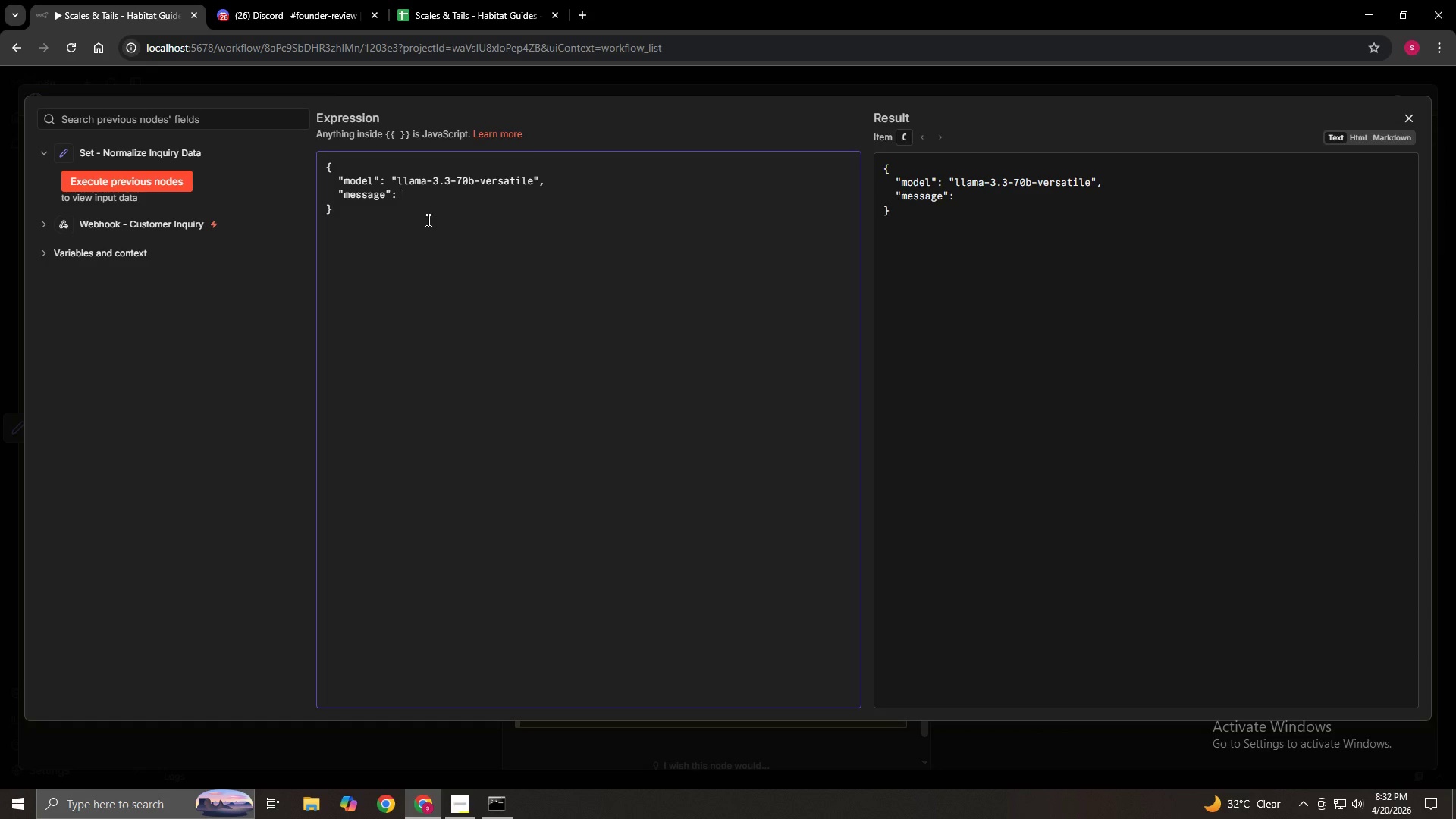 
key(BracketLeft)
 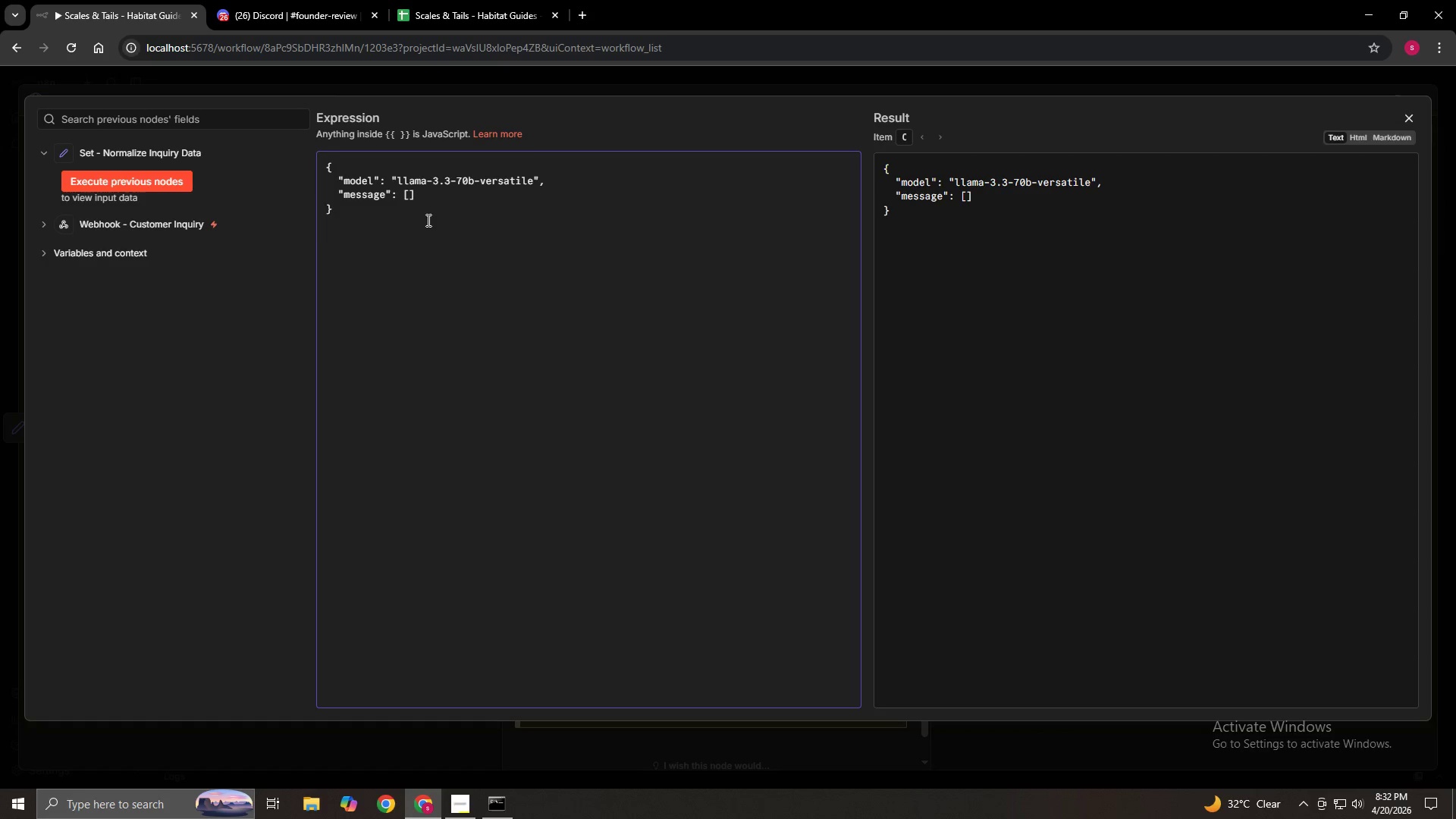 
key(Enter)
 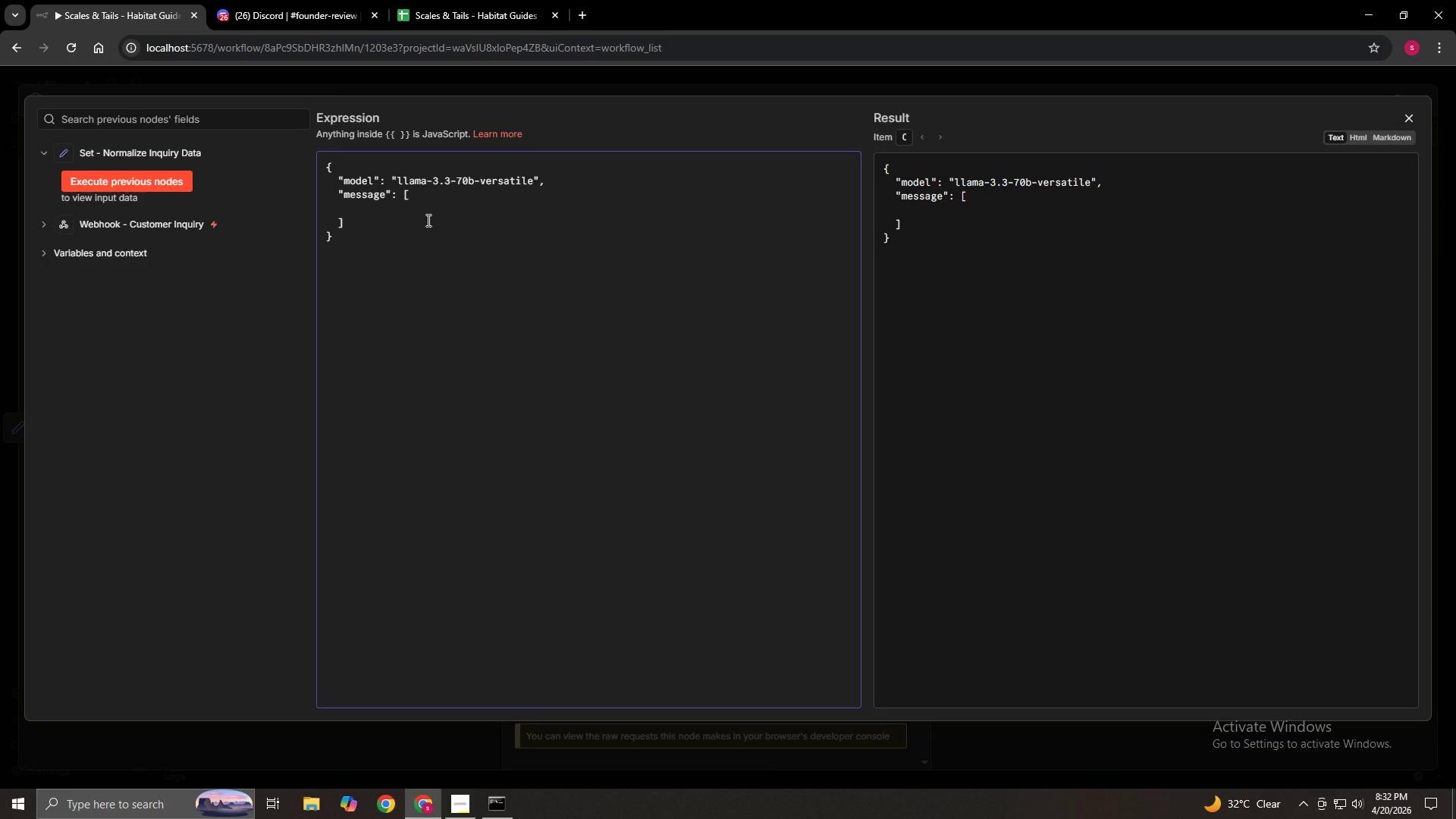 
key(Space)
 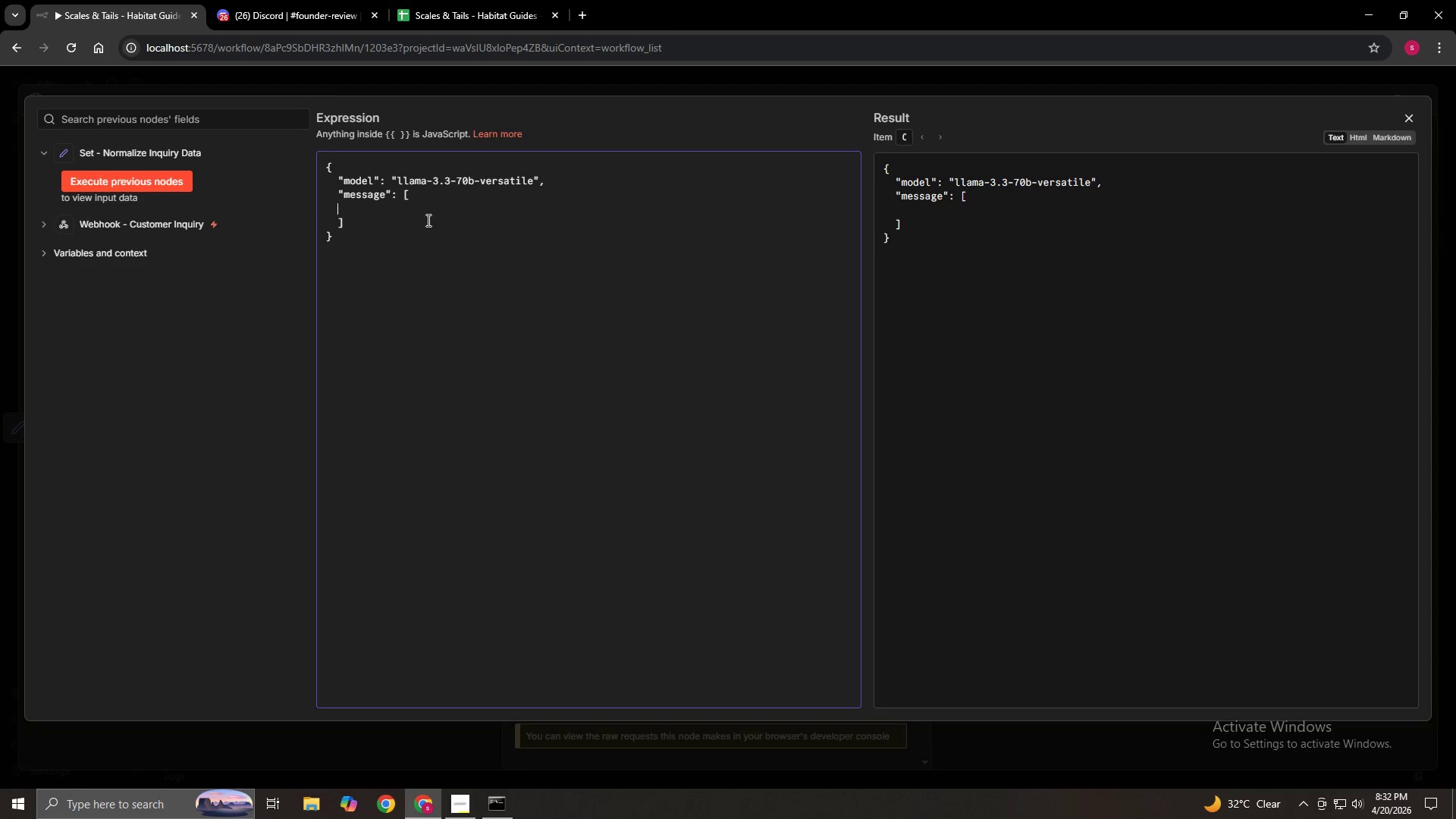 
key(Space)
 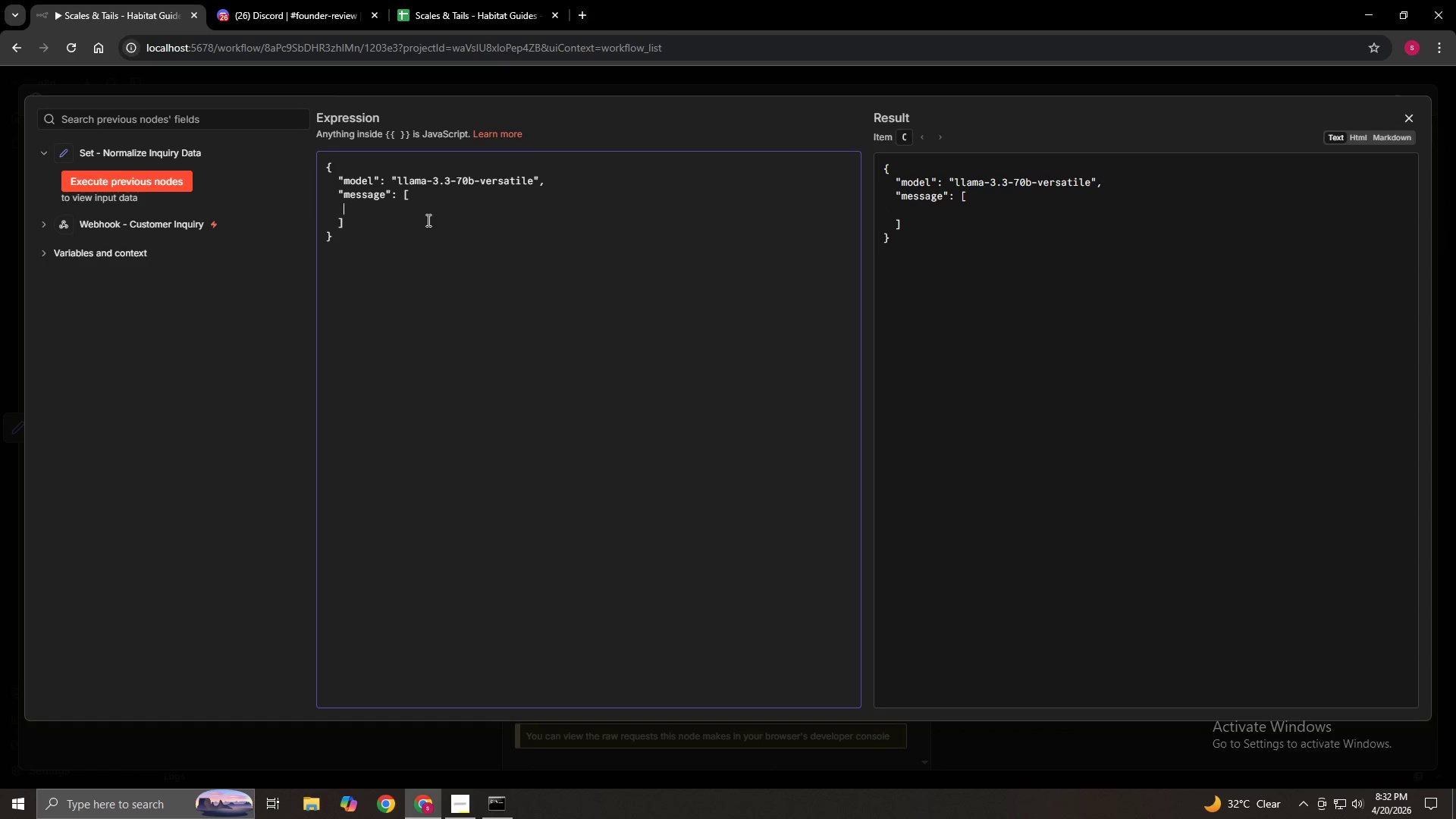 
key(Space)
 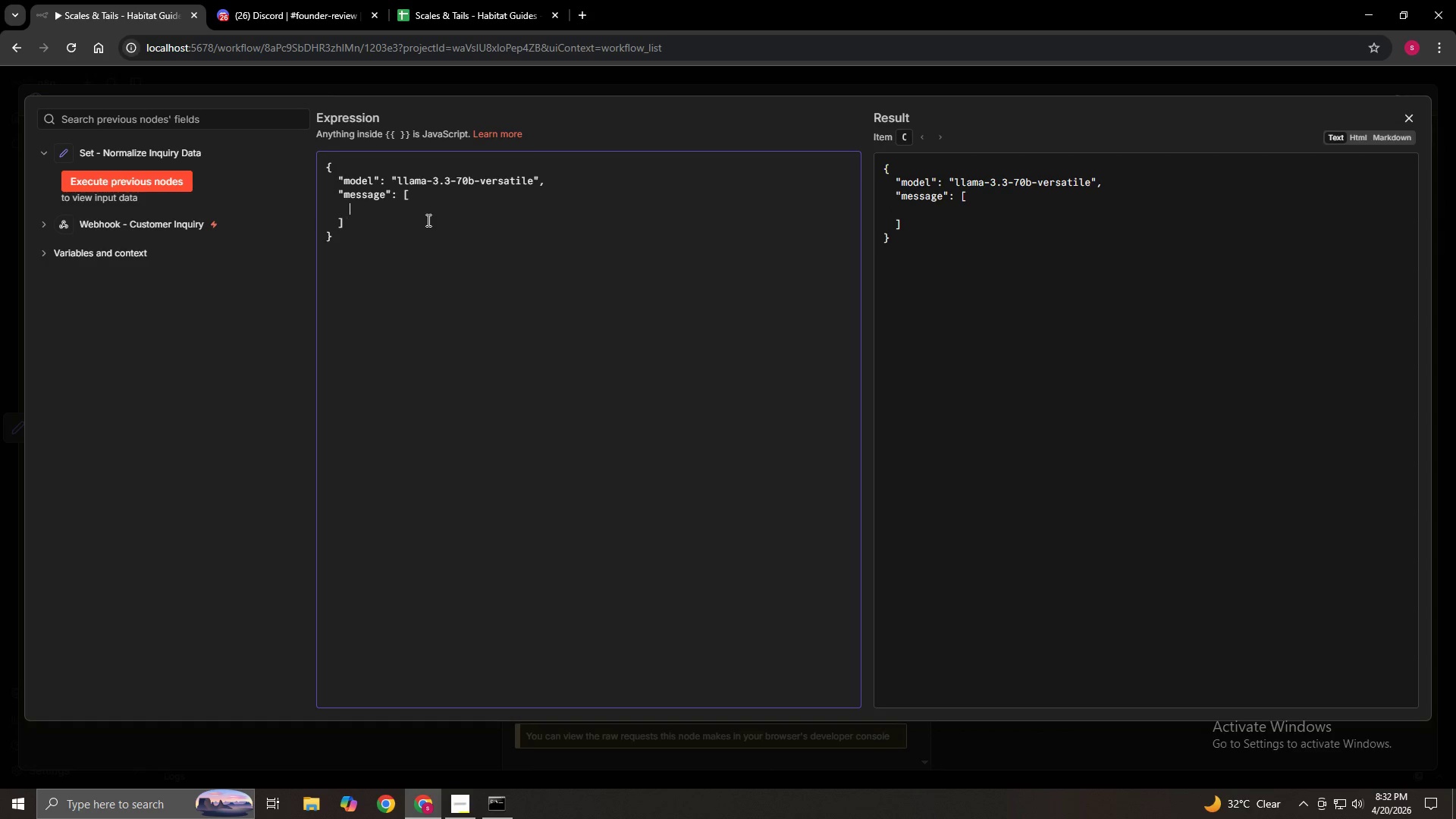 
key(Space)
 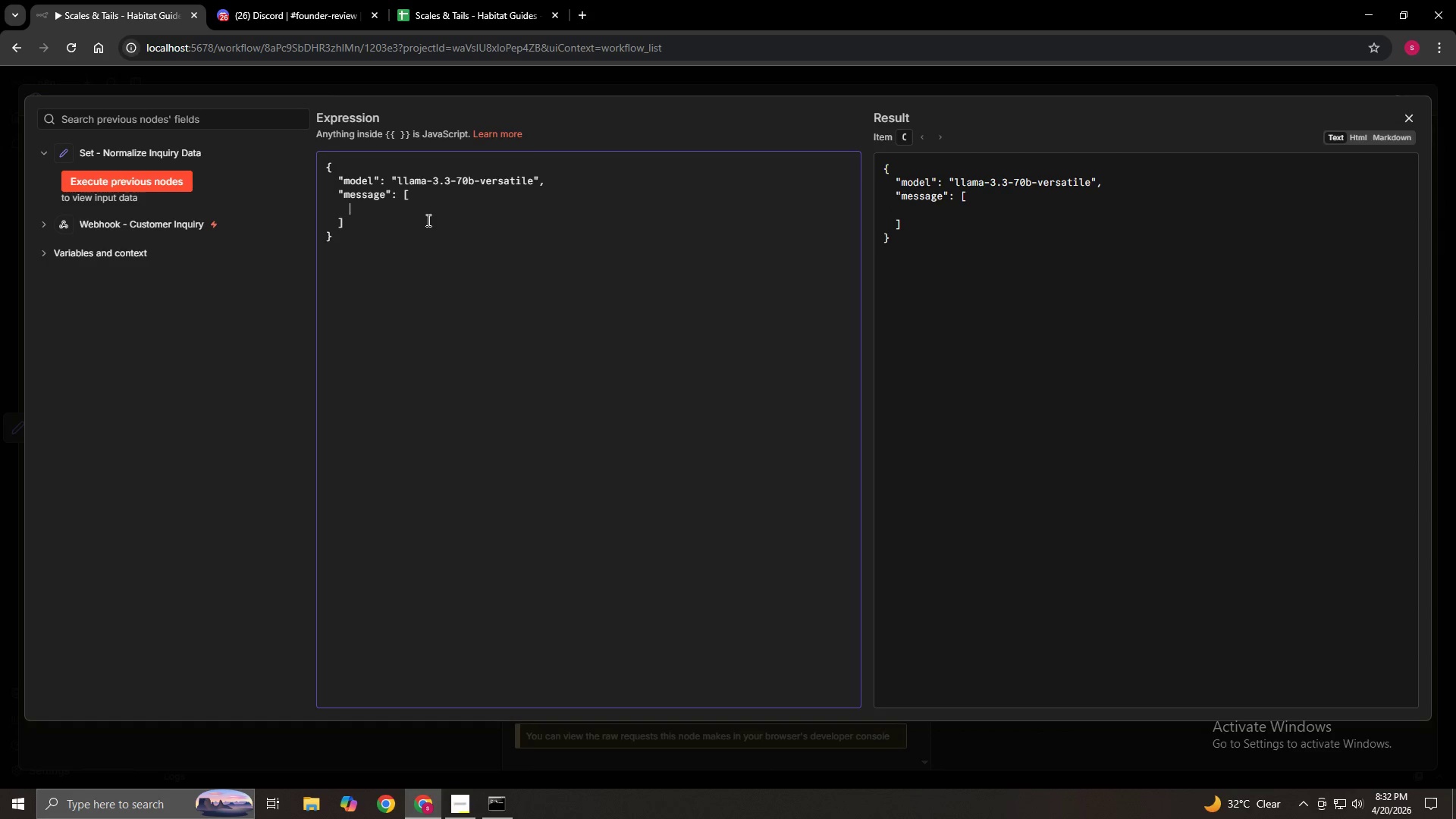 
key(Space)
 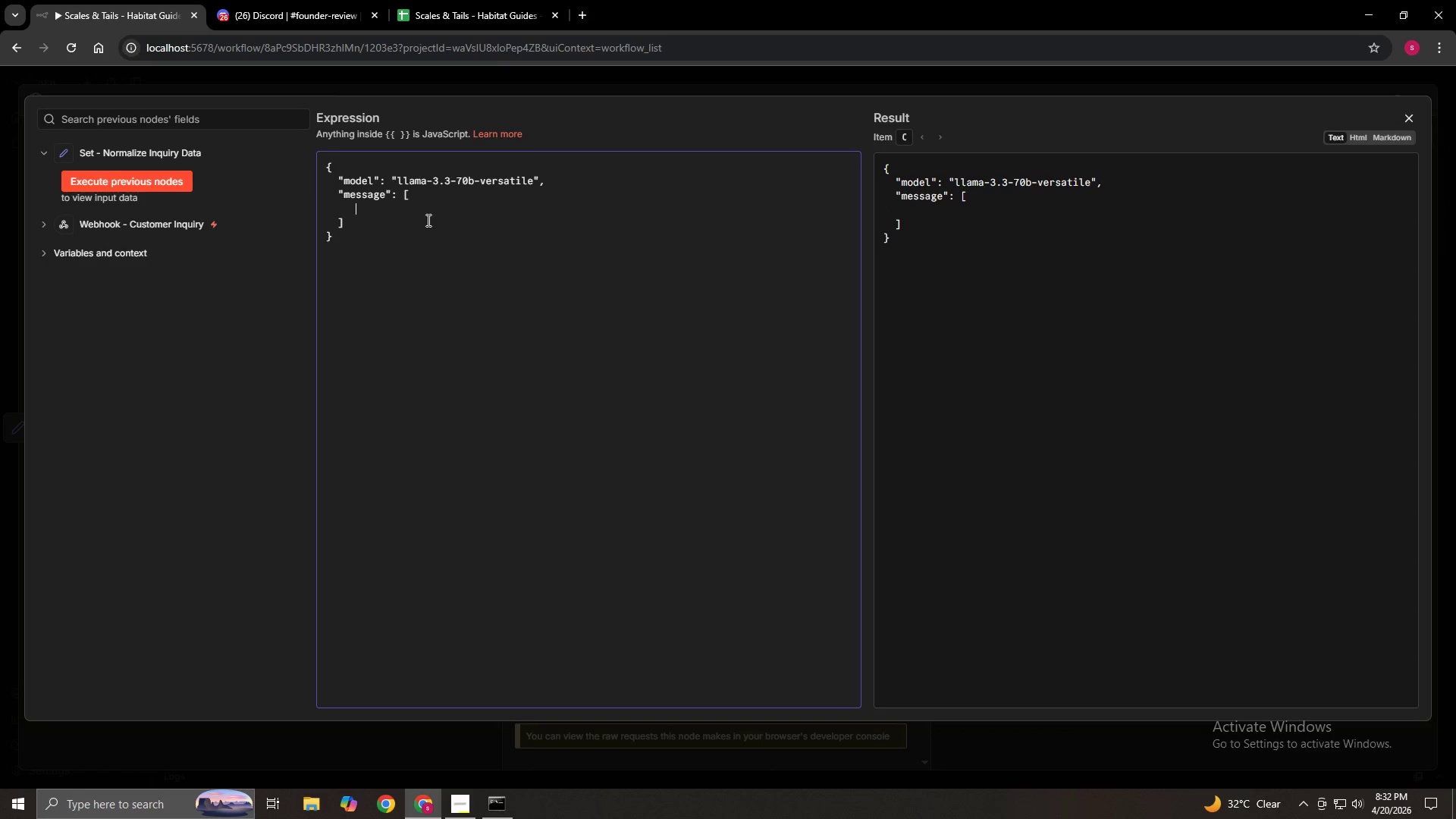 
key(Shift+P)
 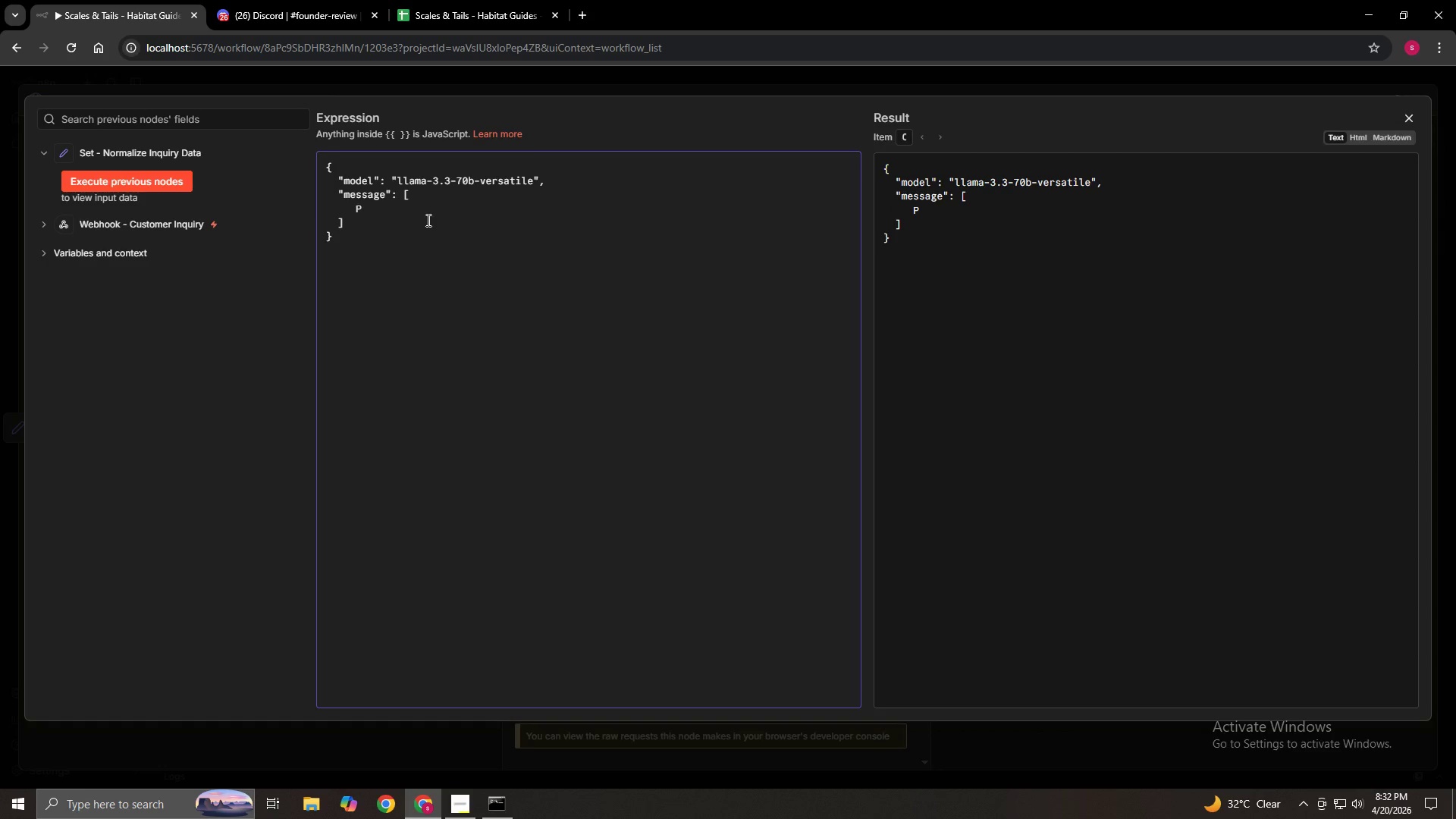 
key(Backspace)
 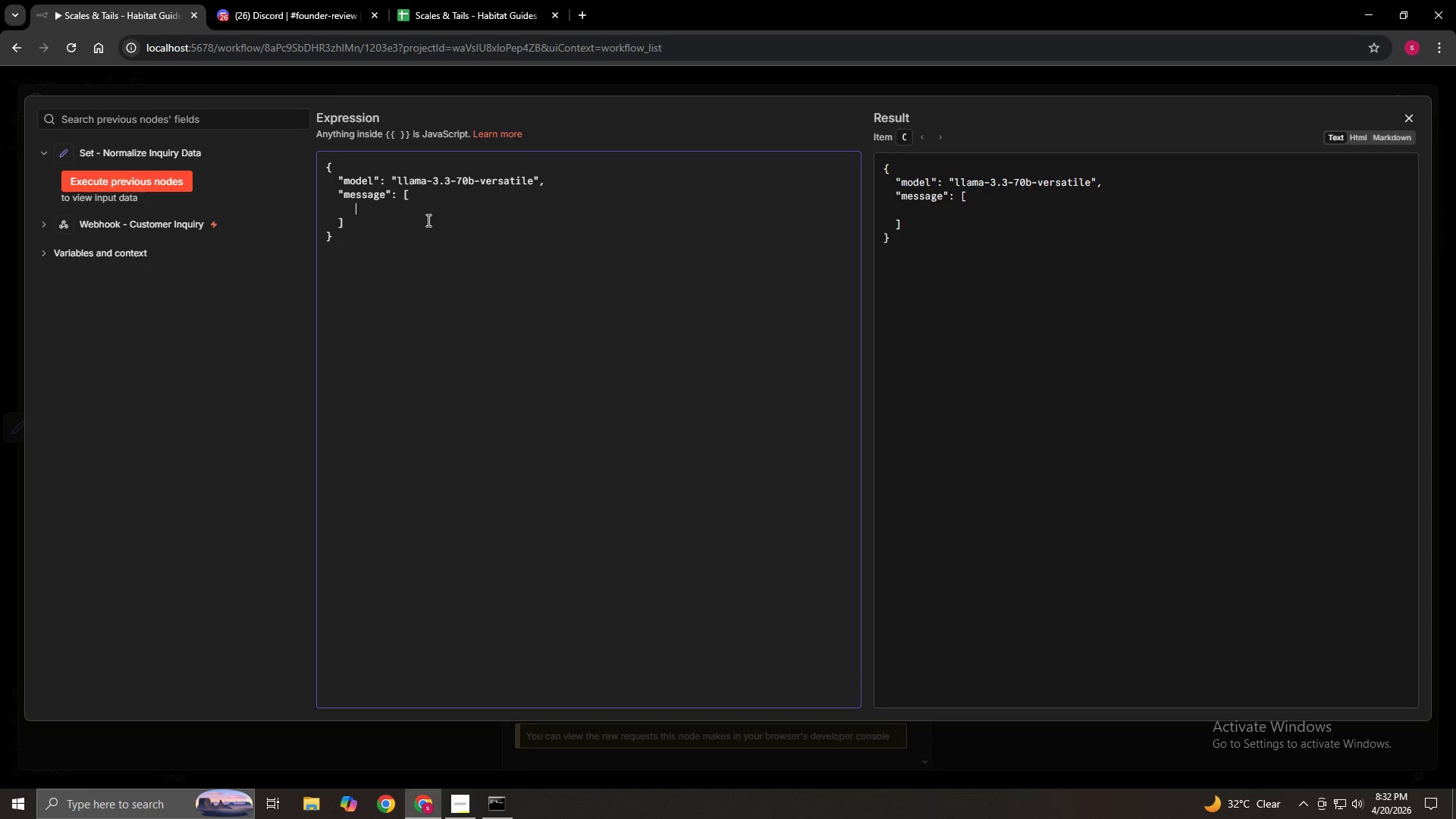 
key(Shift+BracketLeft)
 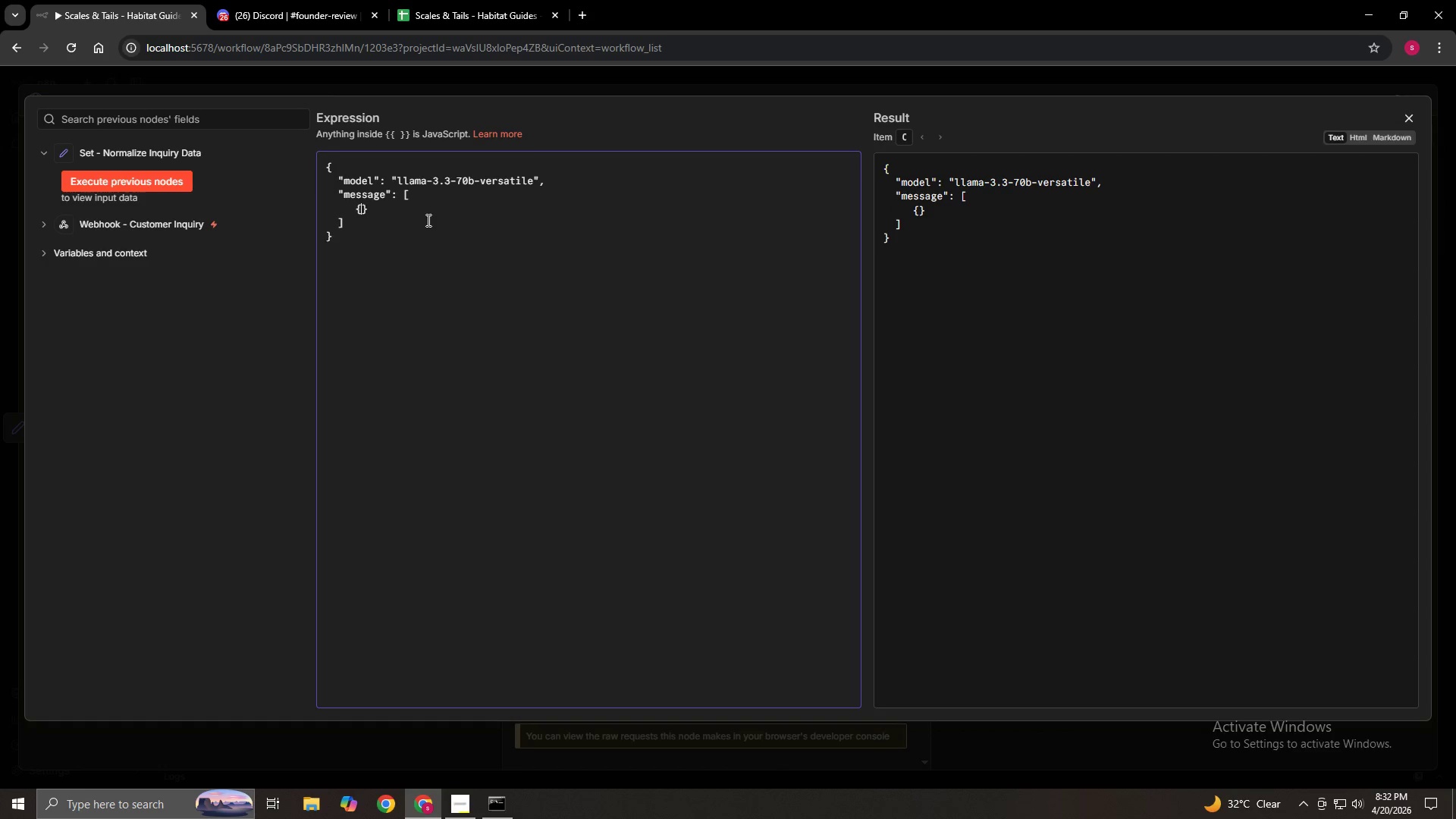 
key(Enter)
 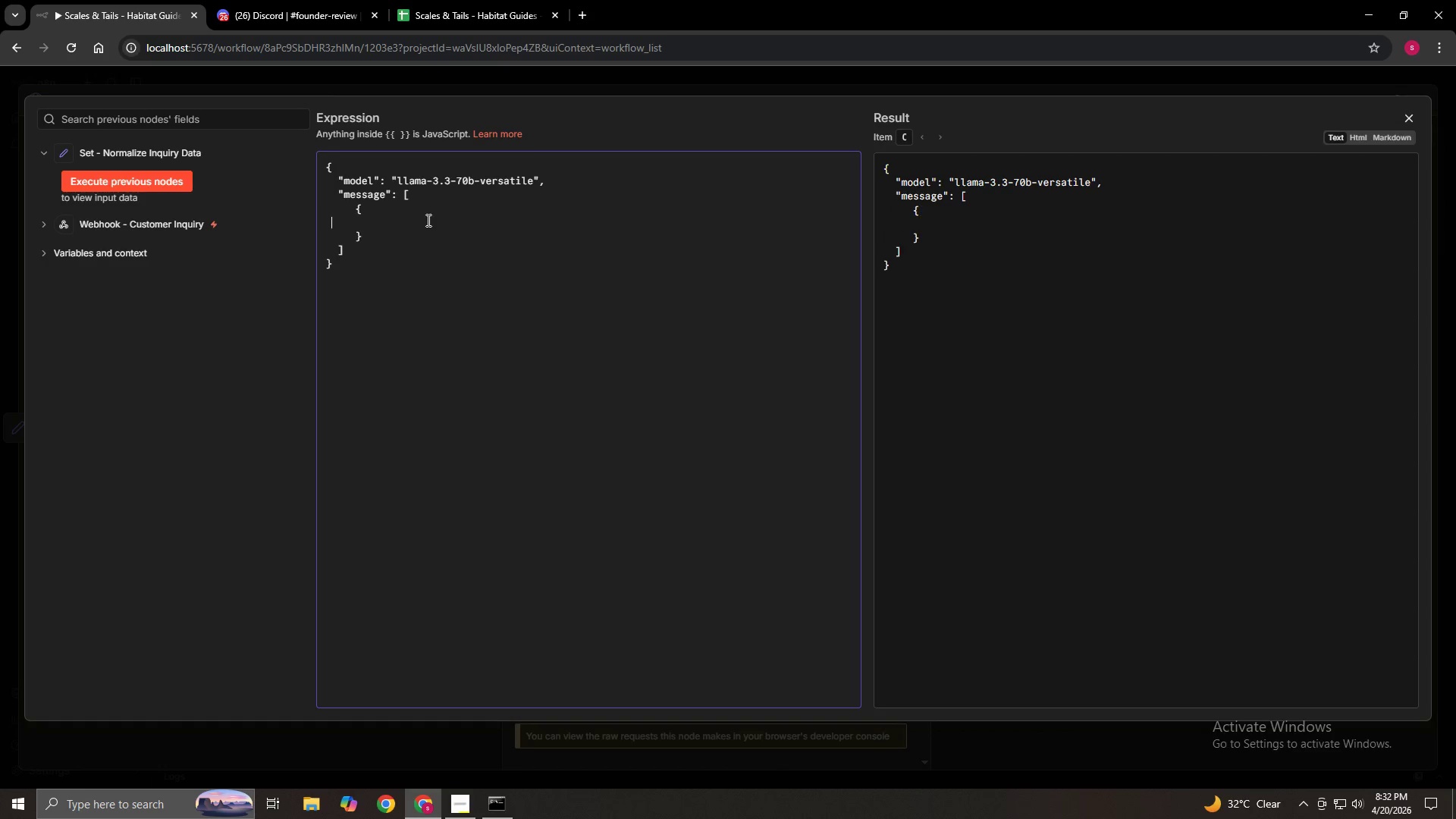 
type(       "role": s)
key(Backspace)
type("system"<)
key(Backspace)
type(,)
 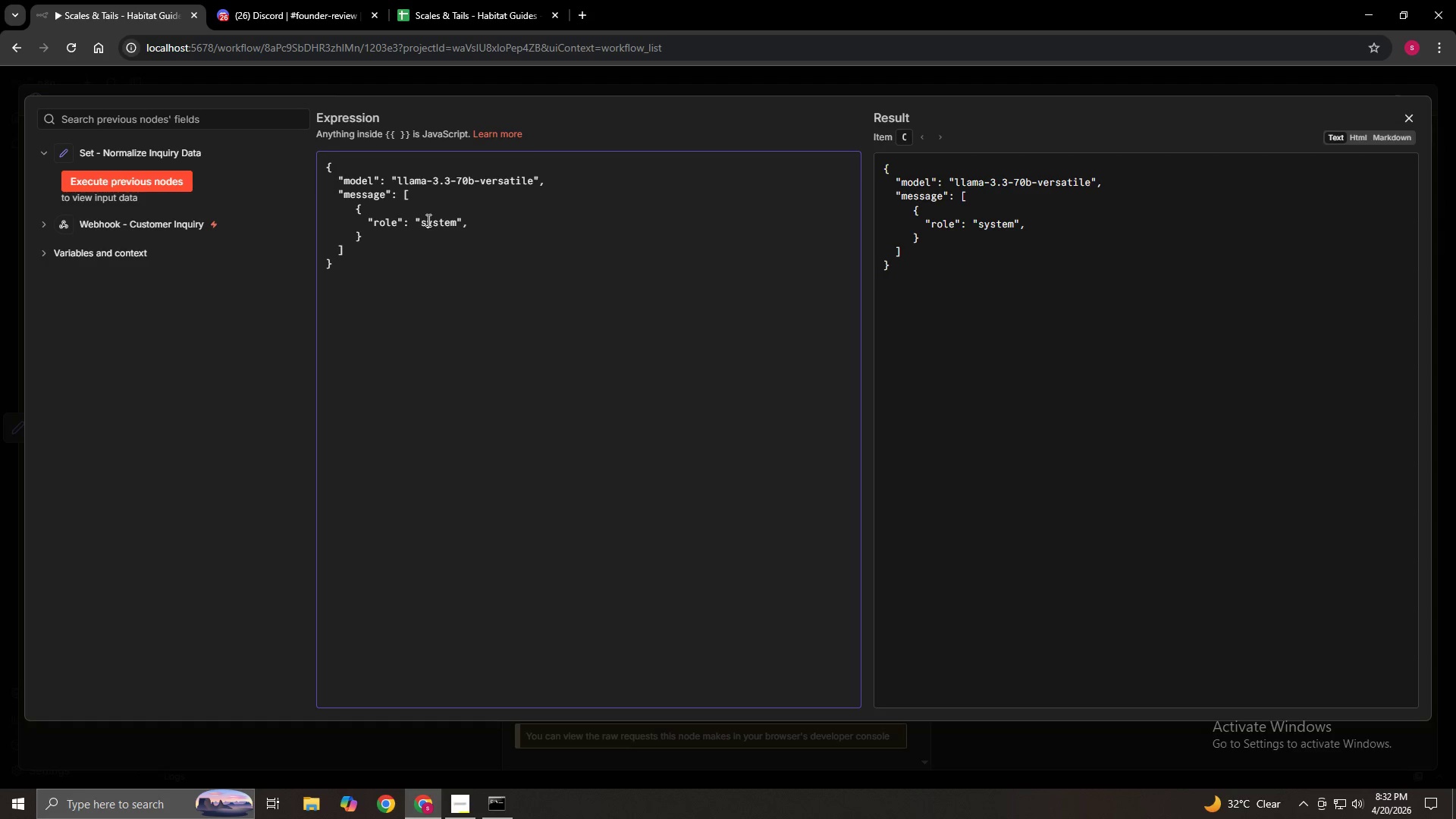 
key(Enter)
 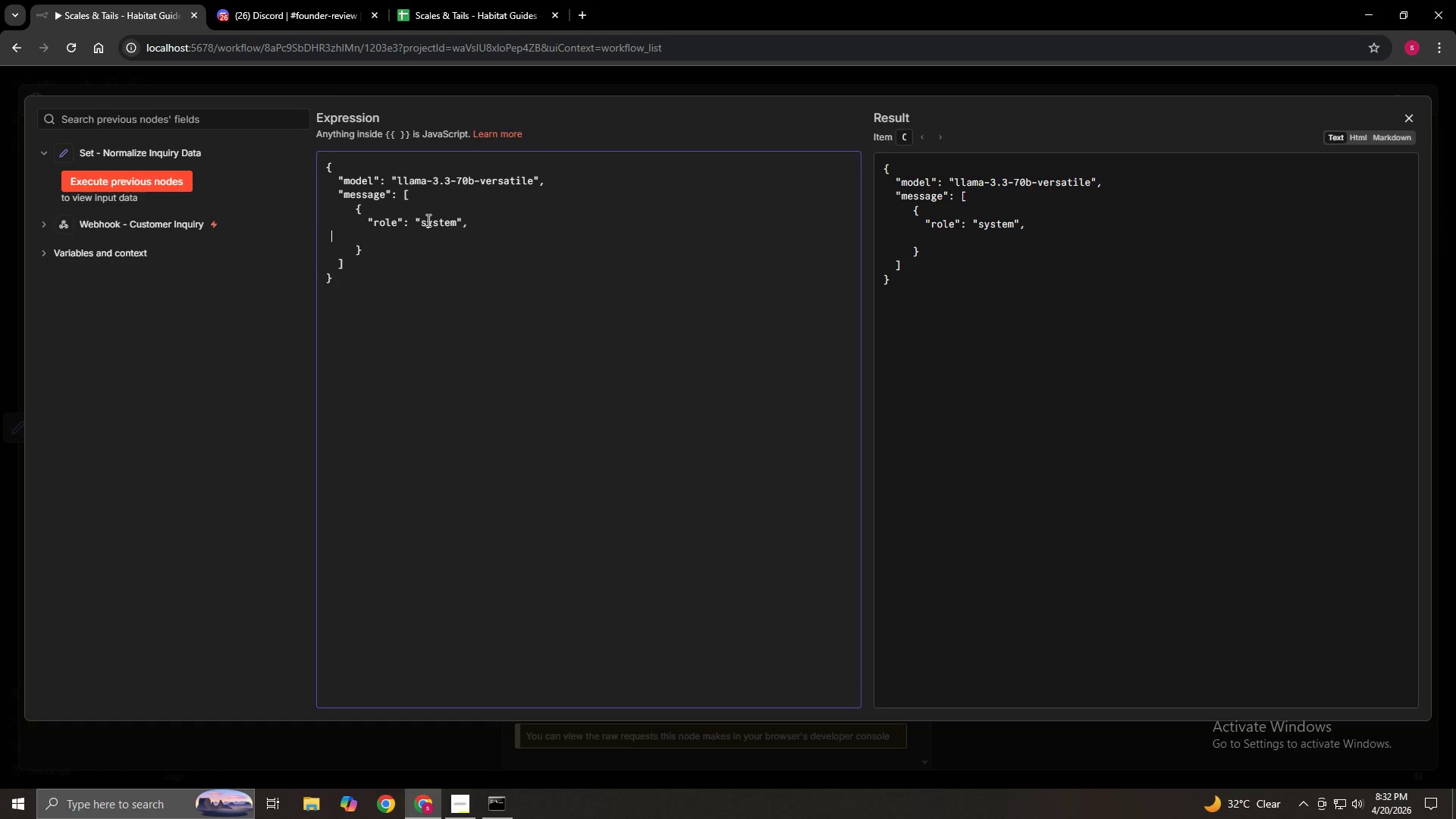 
key(Space)
 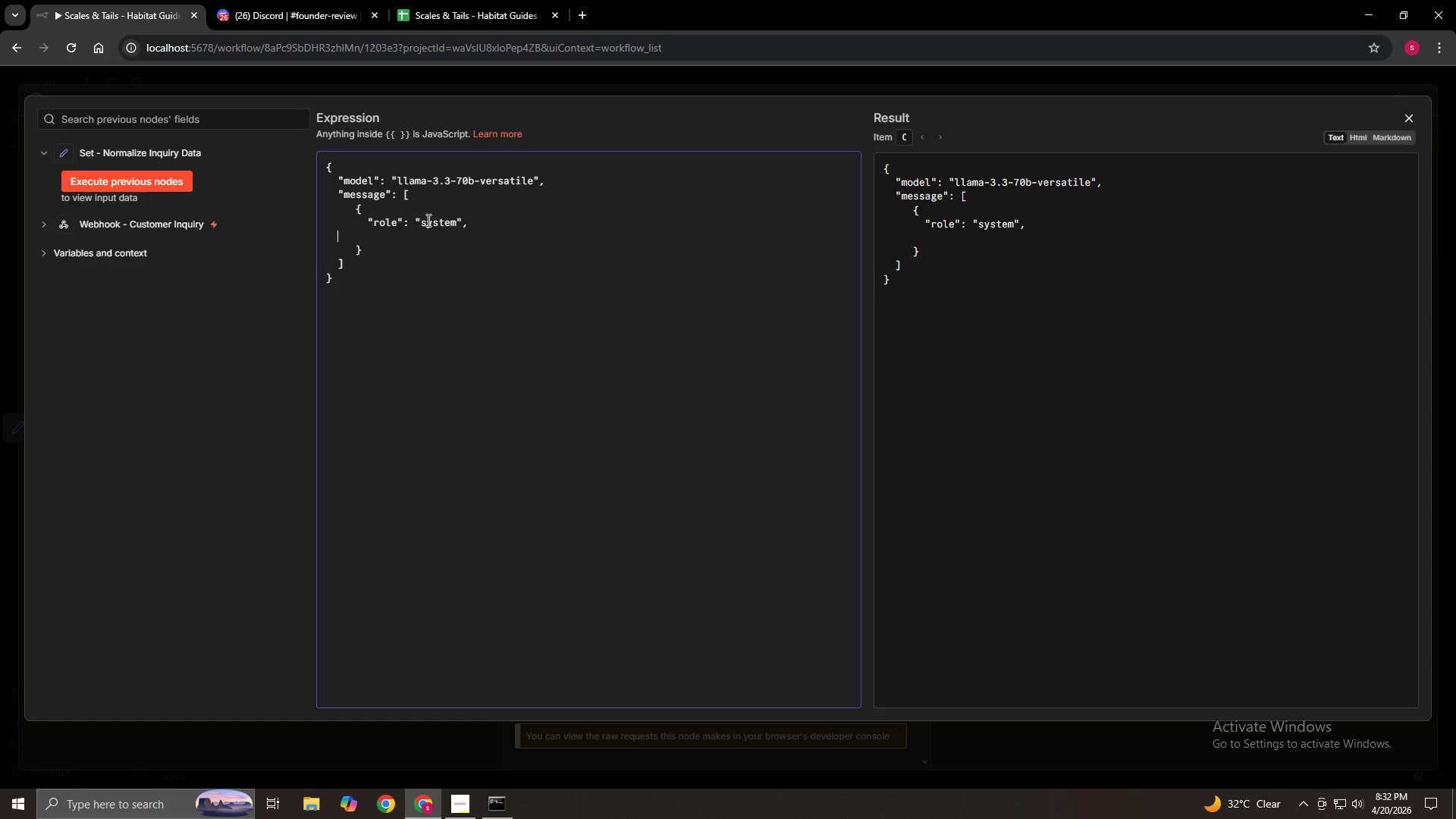 
key(Space)
 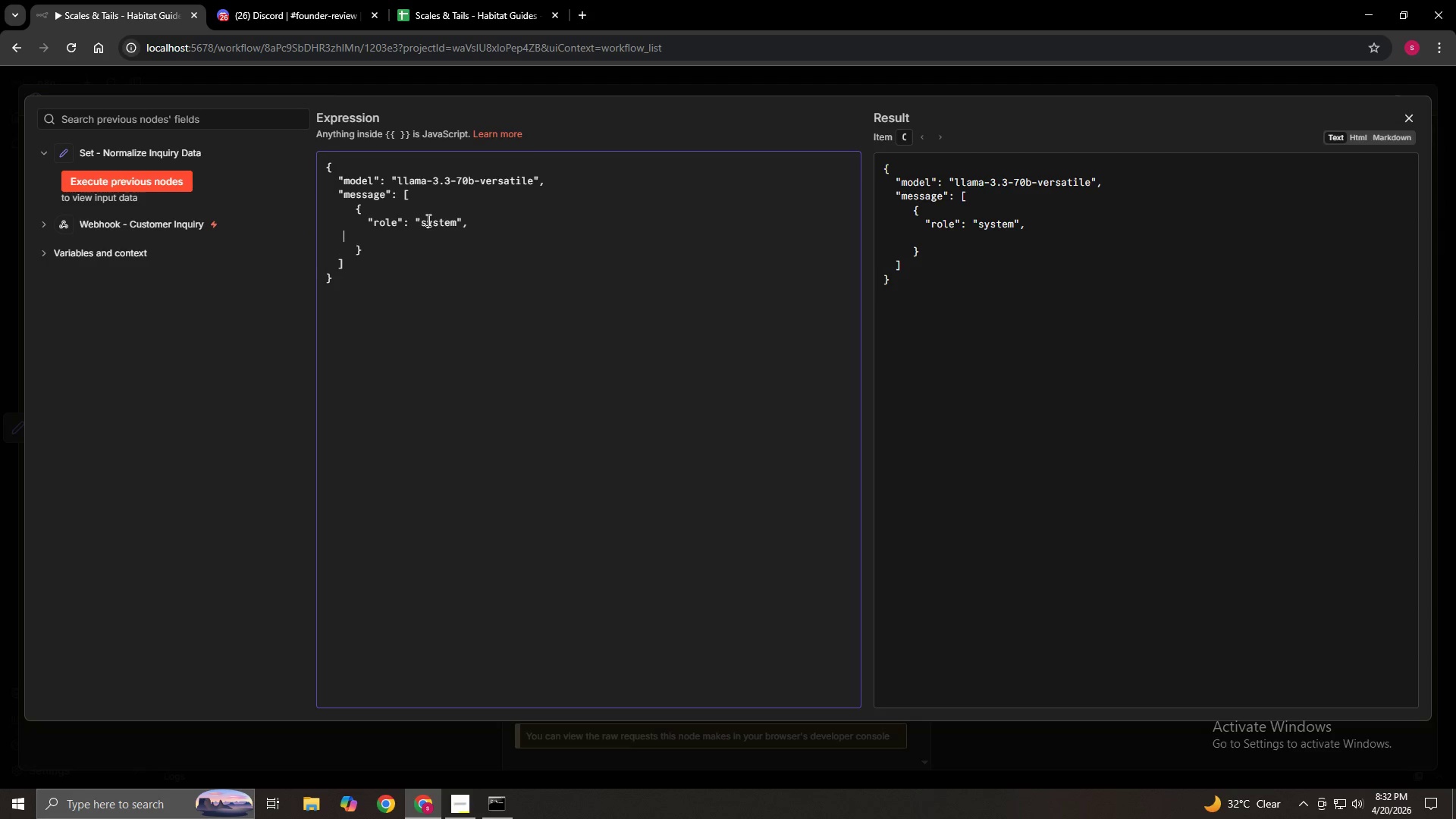 
key(Space)
 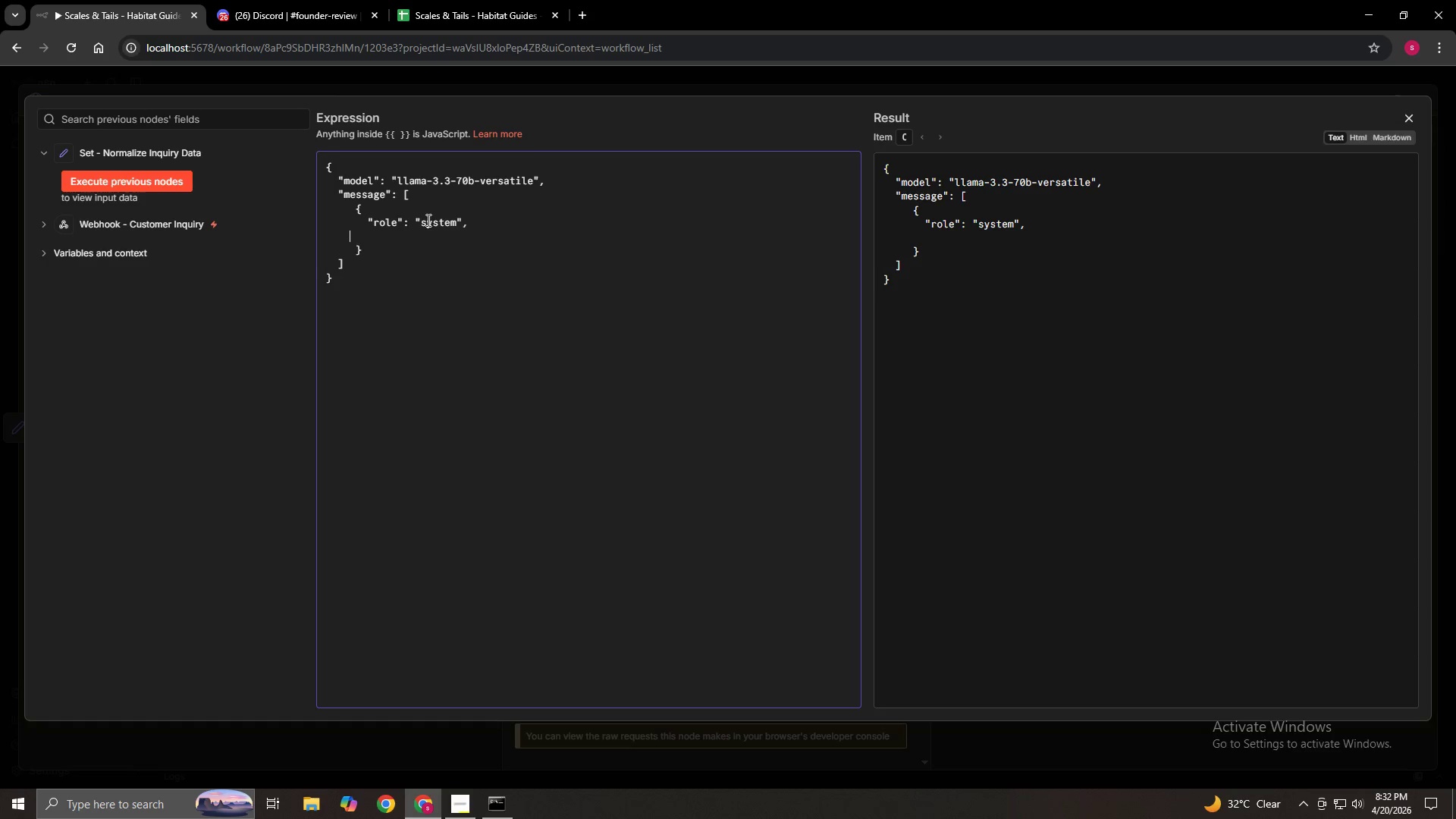 
key(Space)
 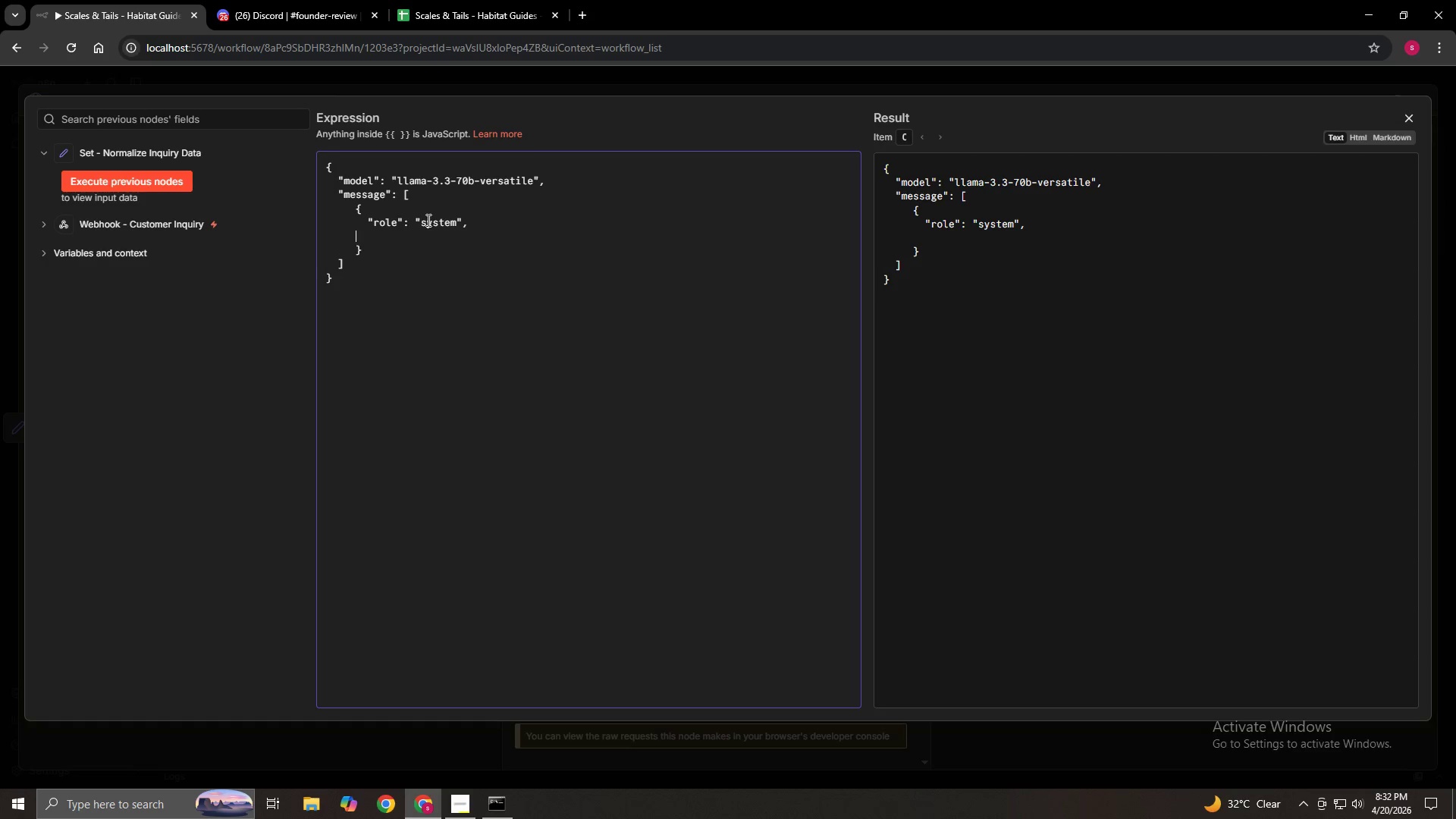 
key(Space)
 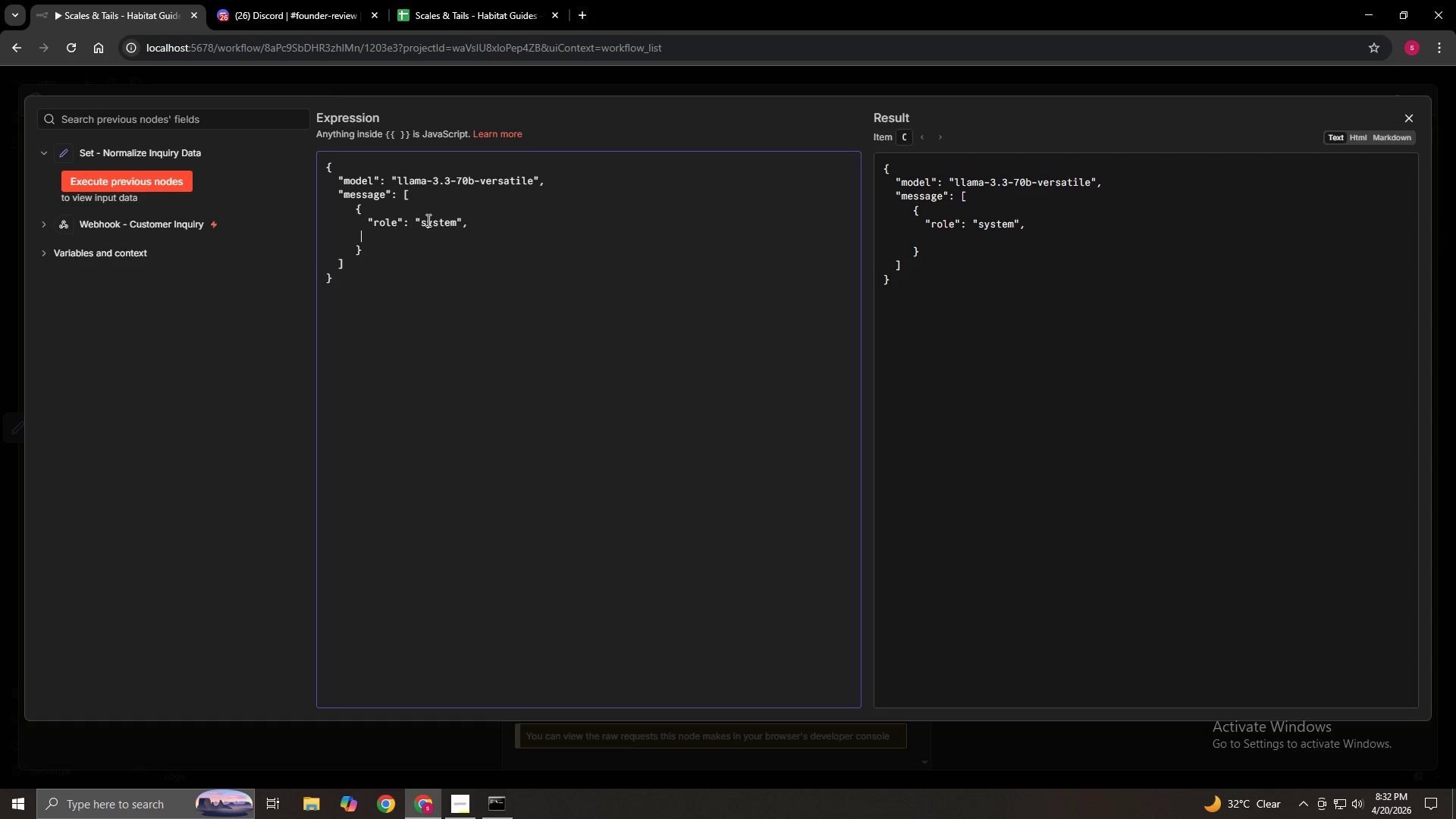 
key(Space)
 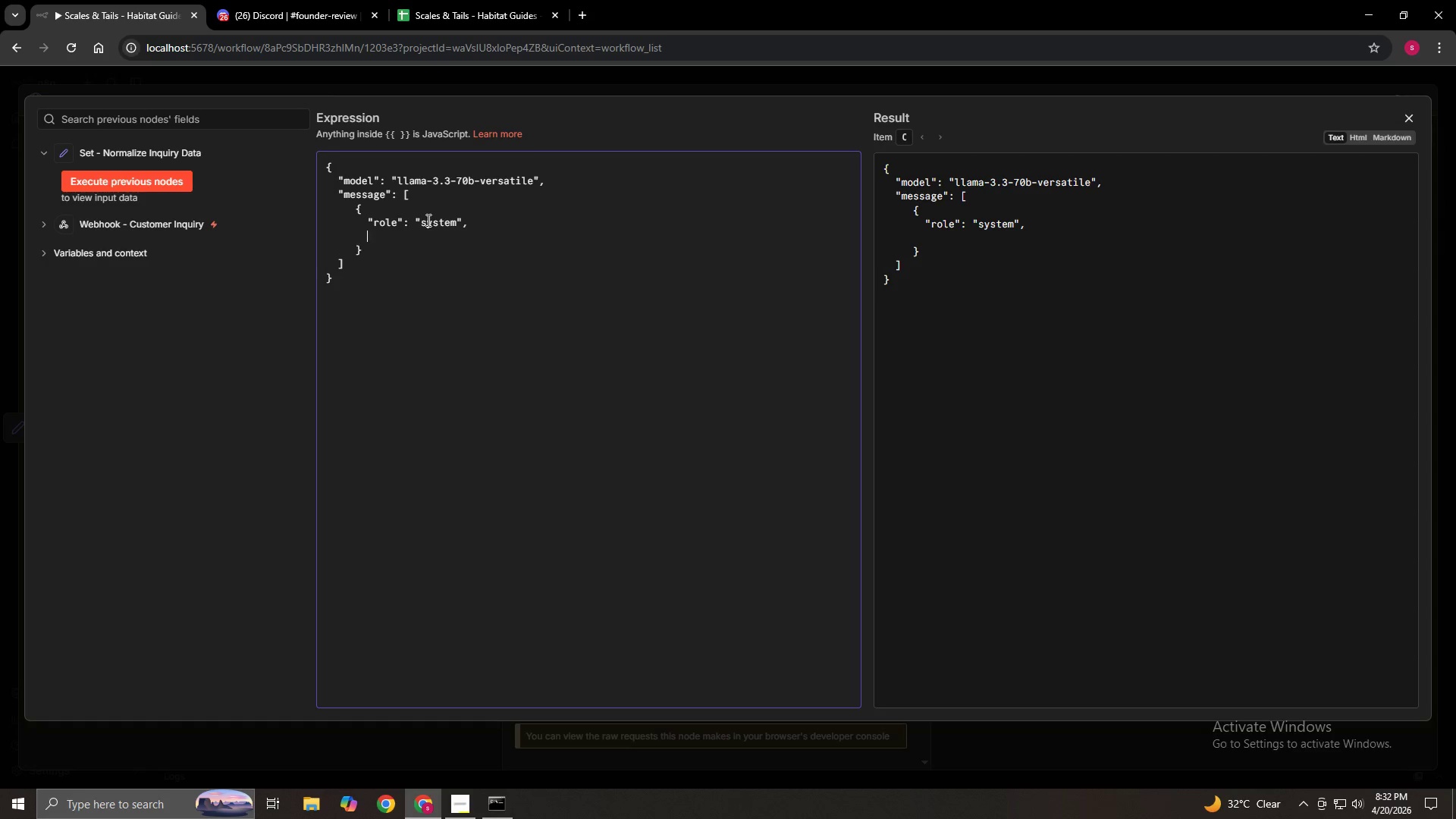 
key(Space)
 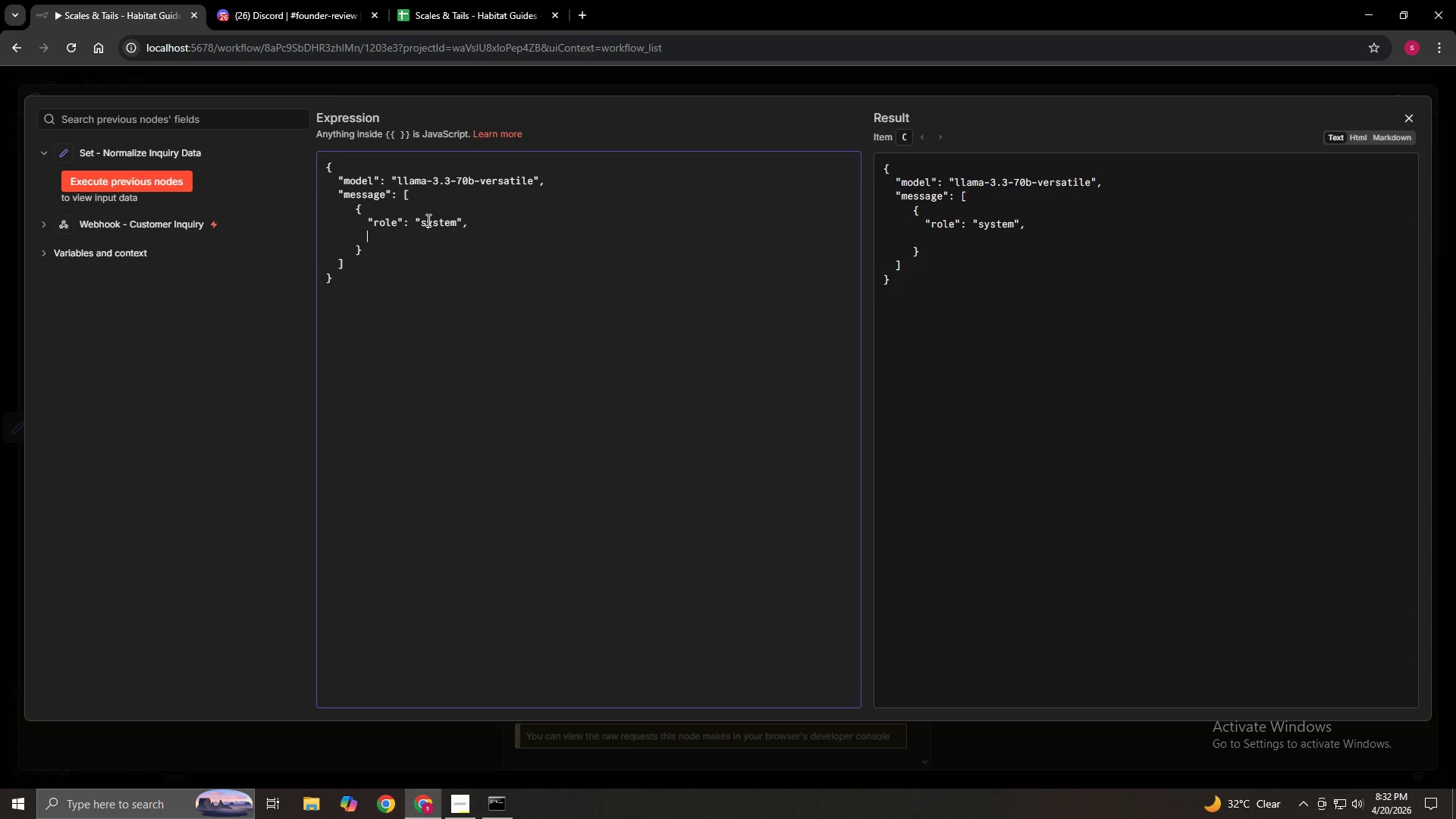 
key(Space)
 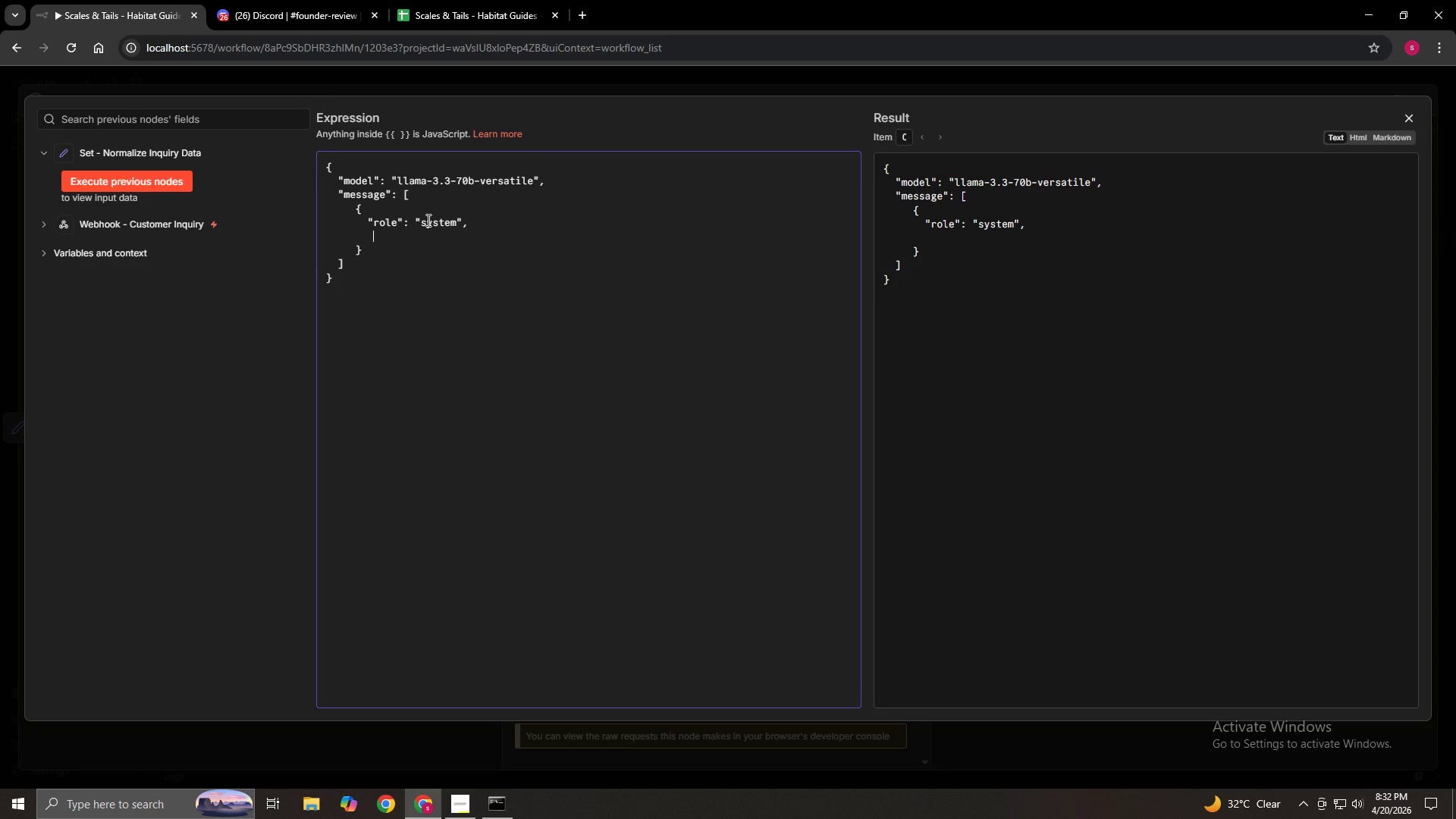 
key(Shift+Quote)
 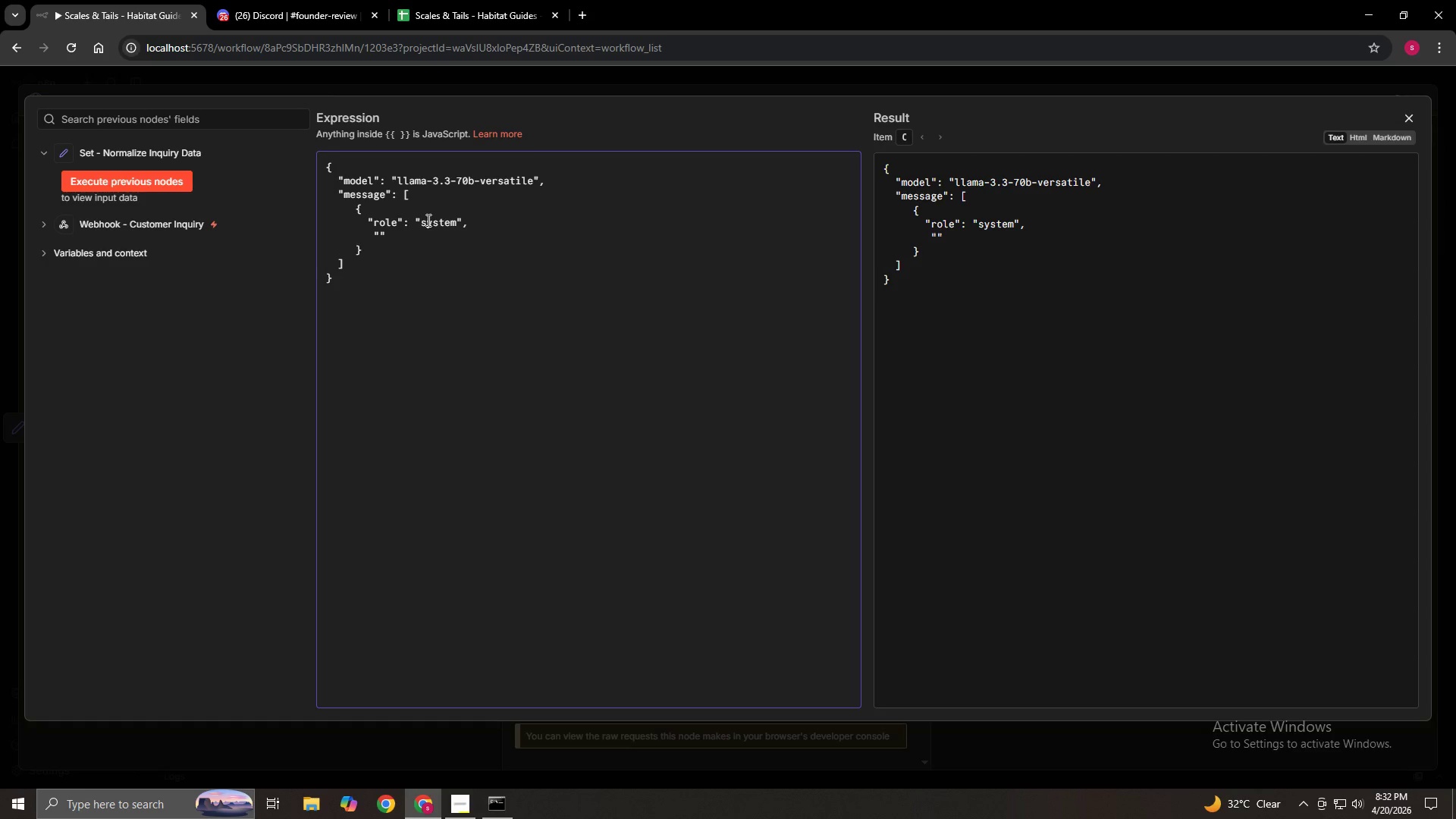 
key(ArrowLeft)
 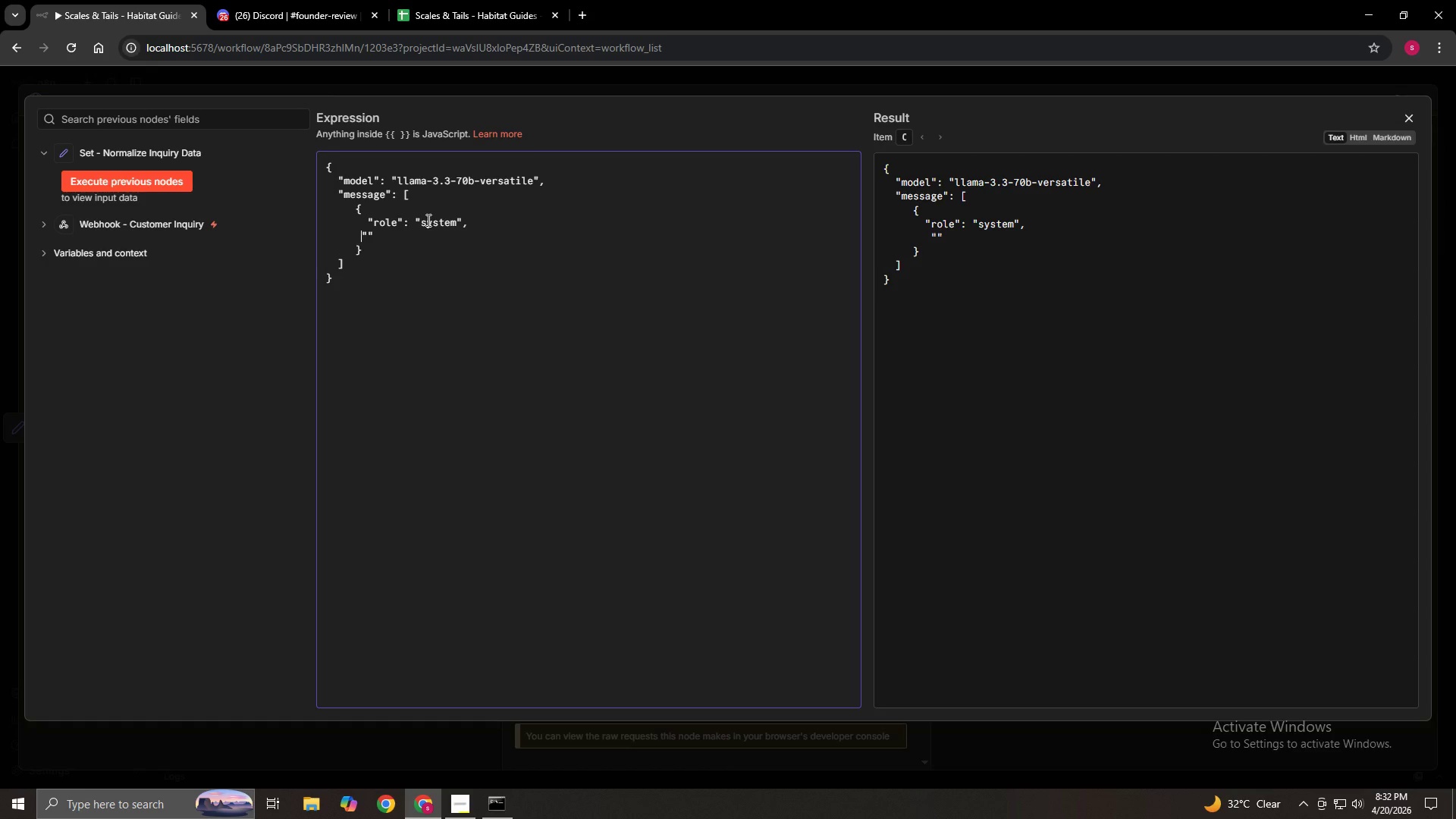 
key(Backspace)
 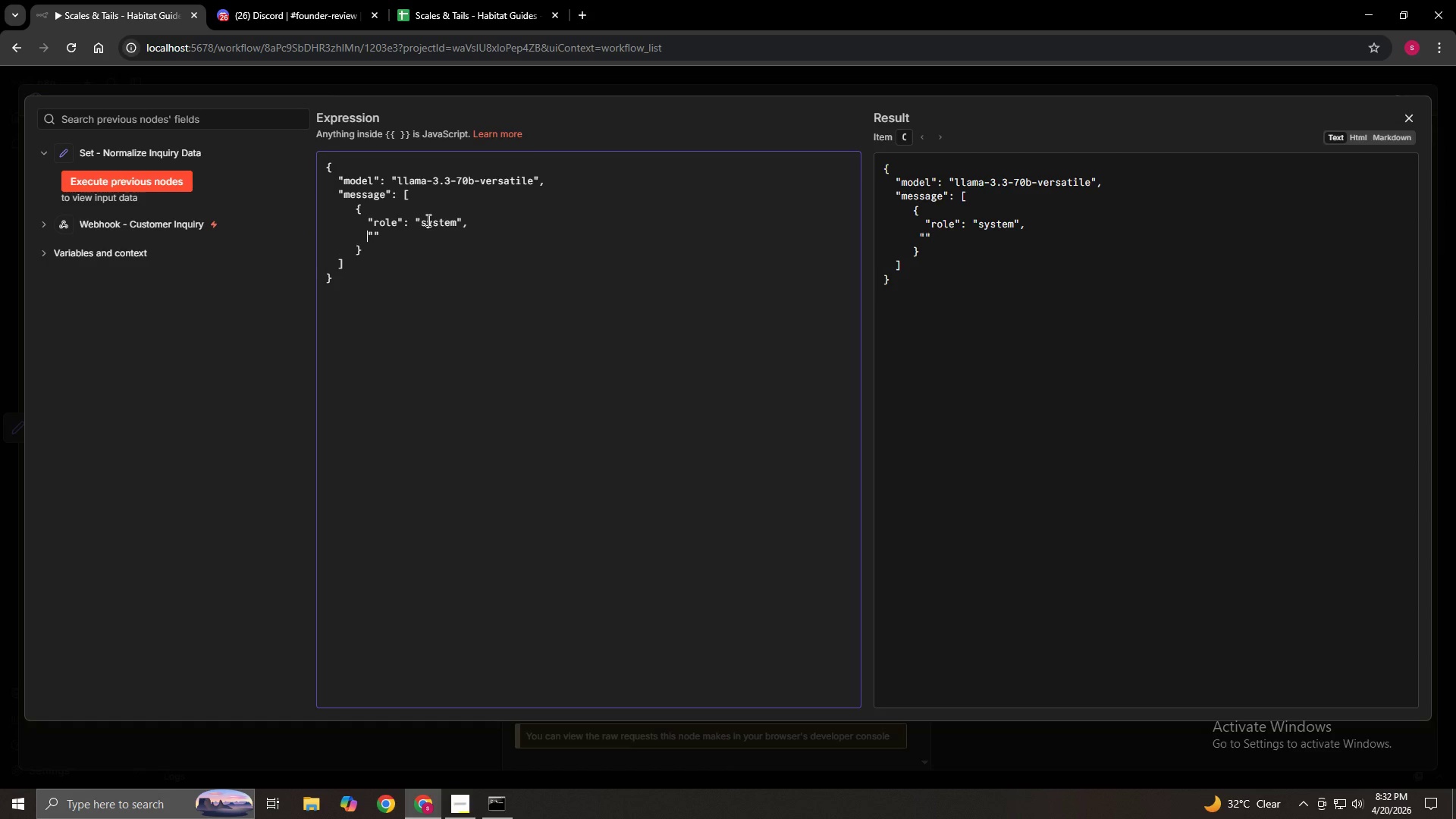 
key(Space)
 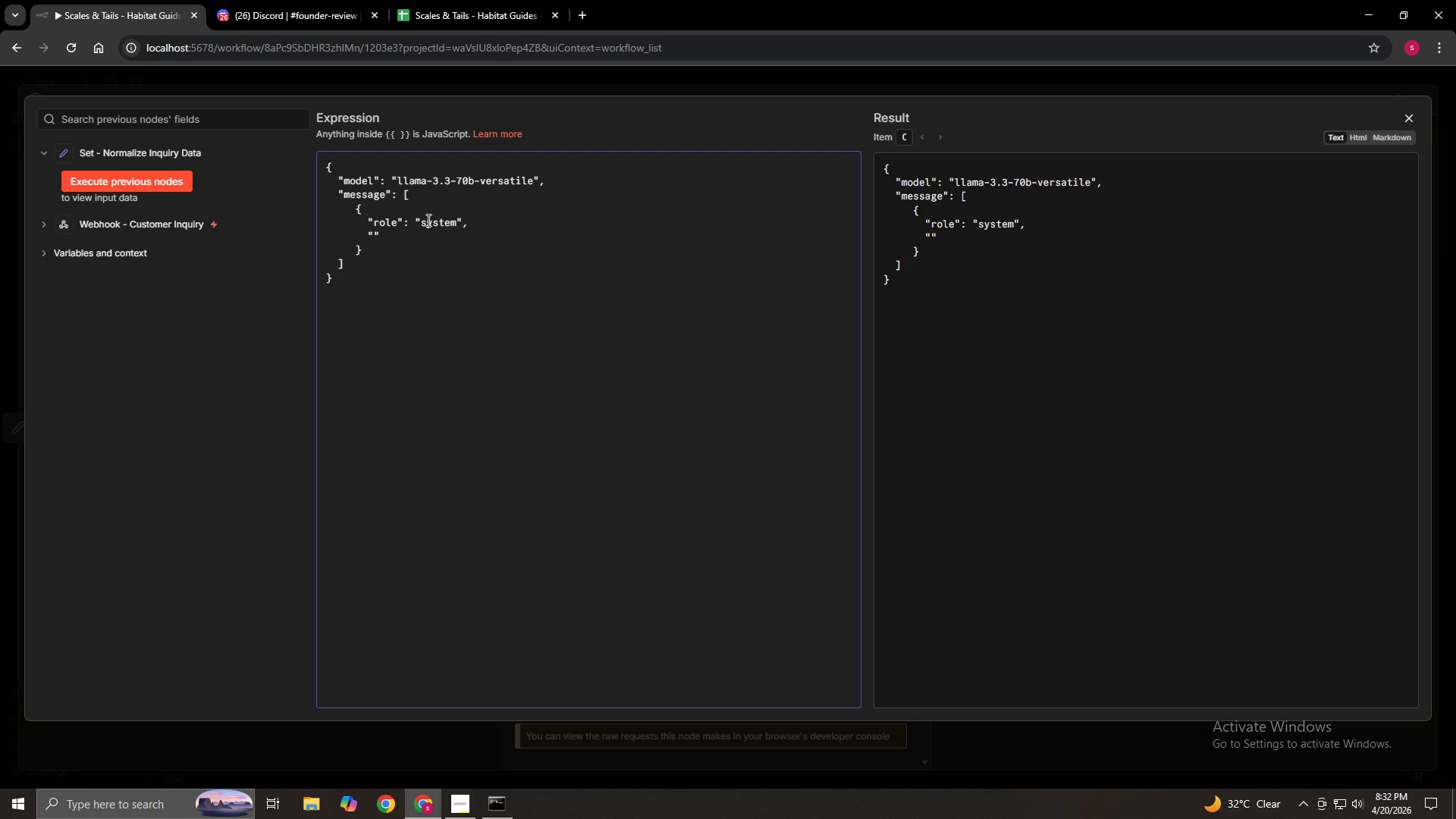 
key(ArrowRight)
 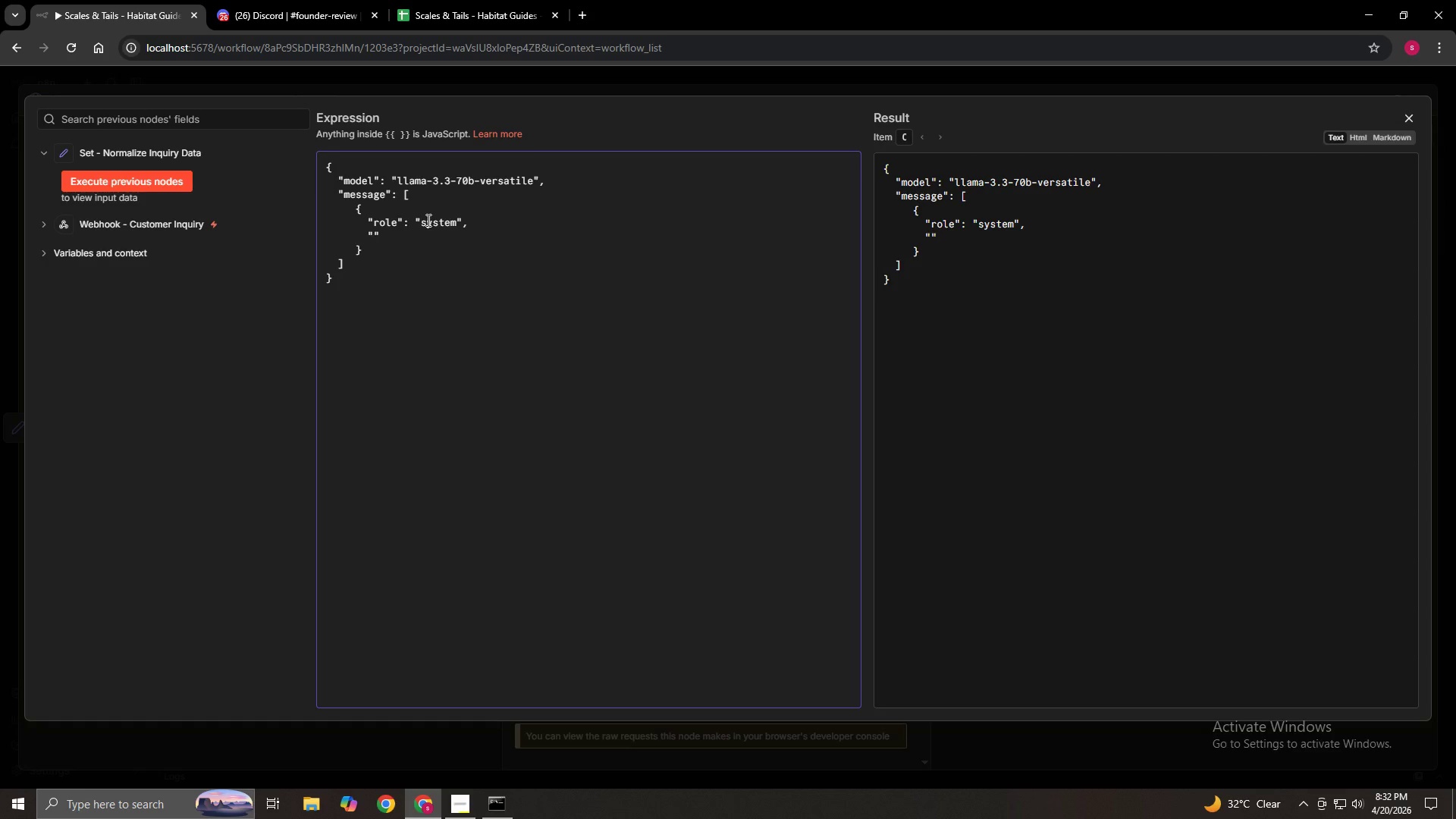 
key(ArrowLeft)
 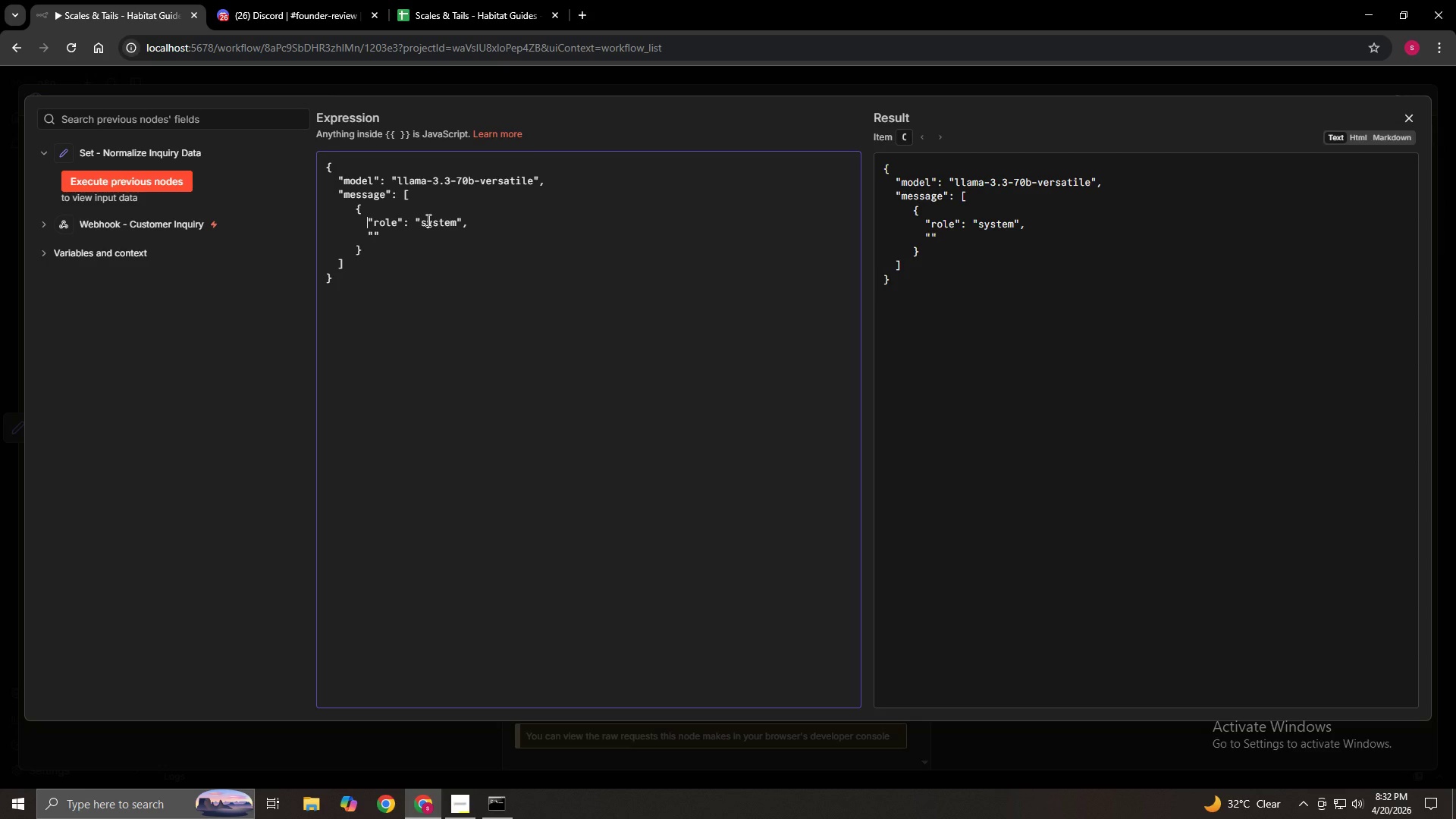 
key(ArrowUp)
 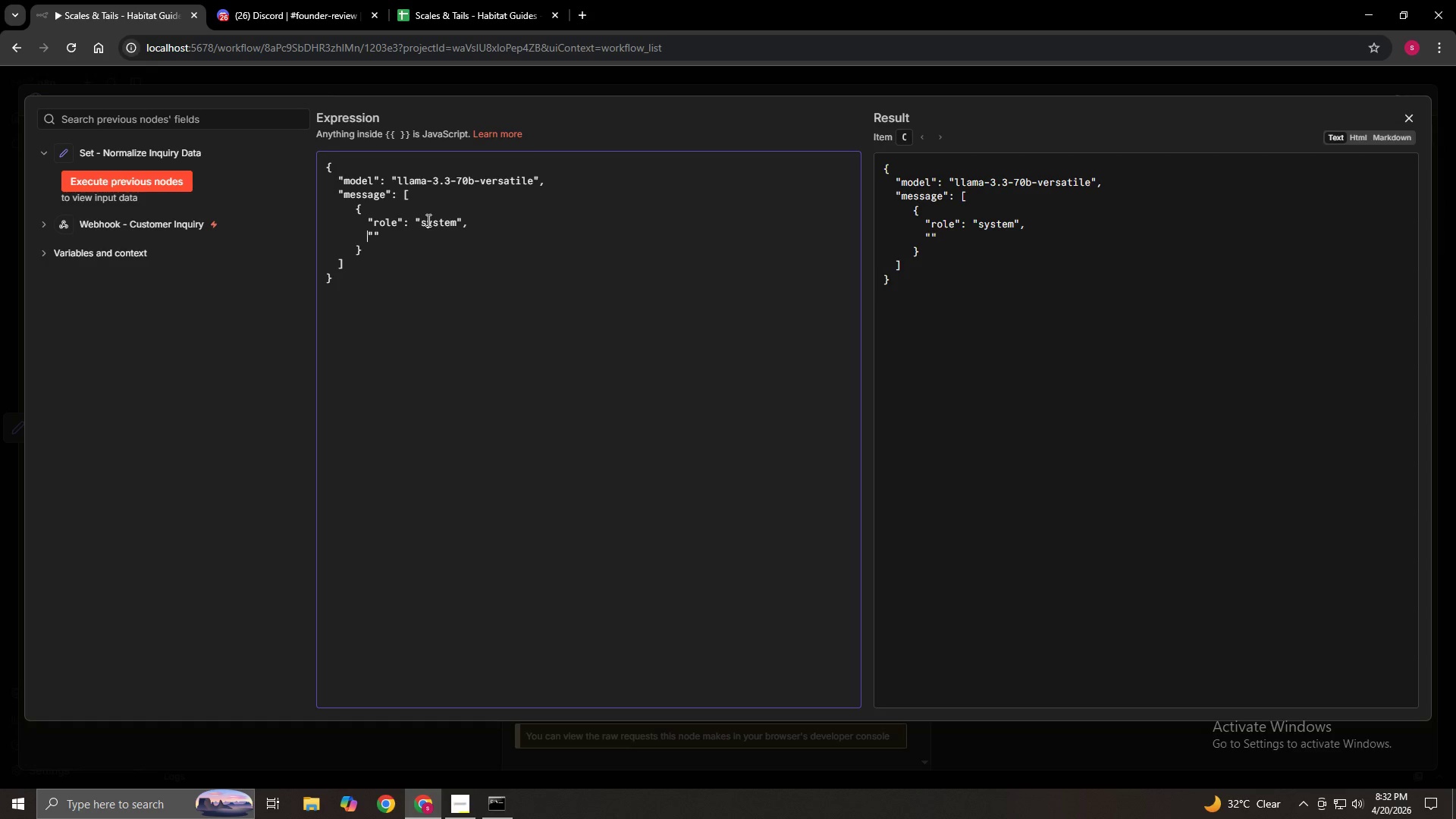 
key(ArrowDown)
 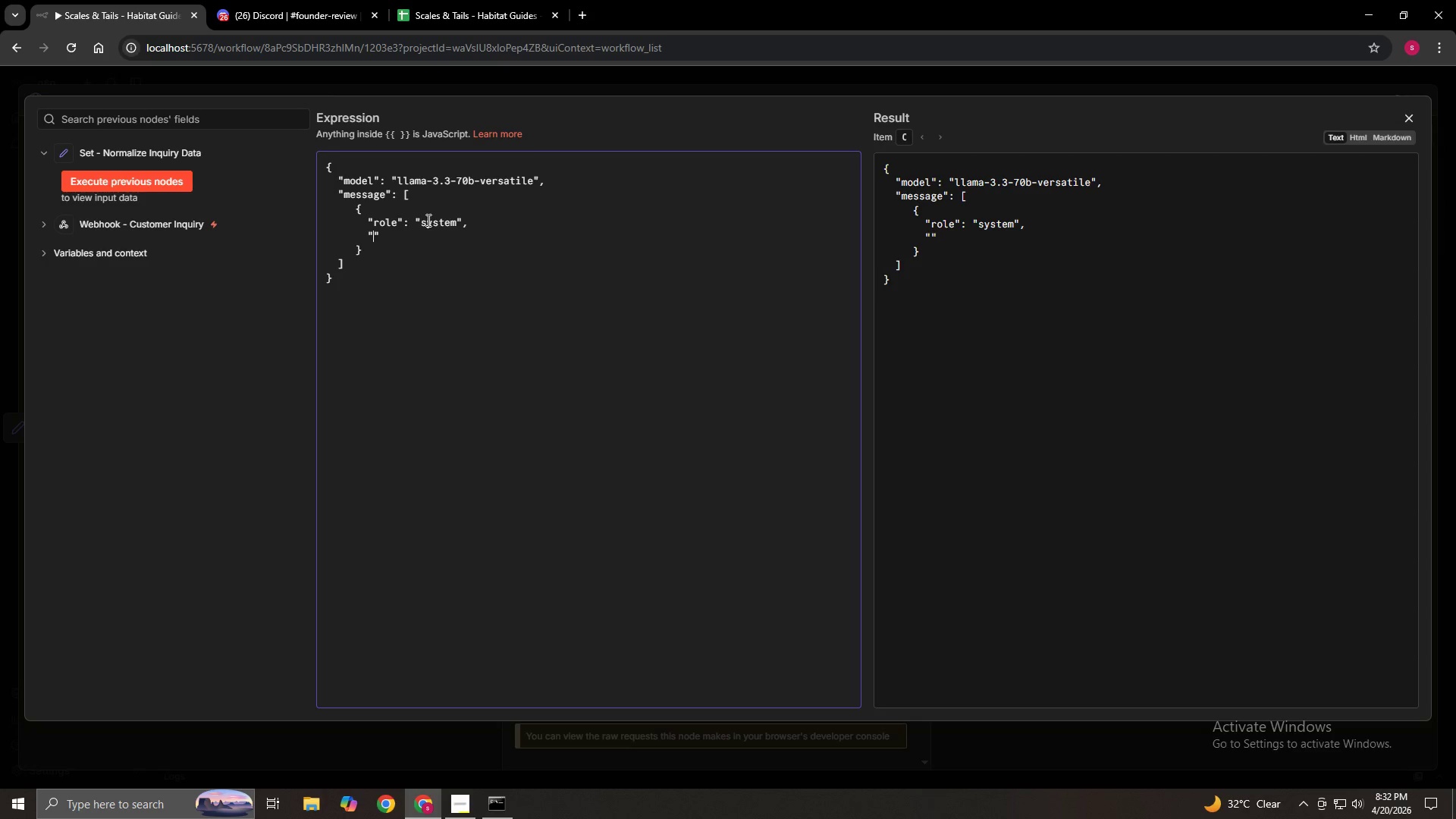 
key(ArrowRight)
 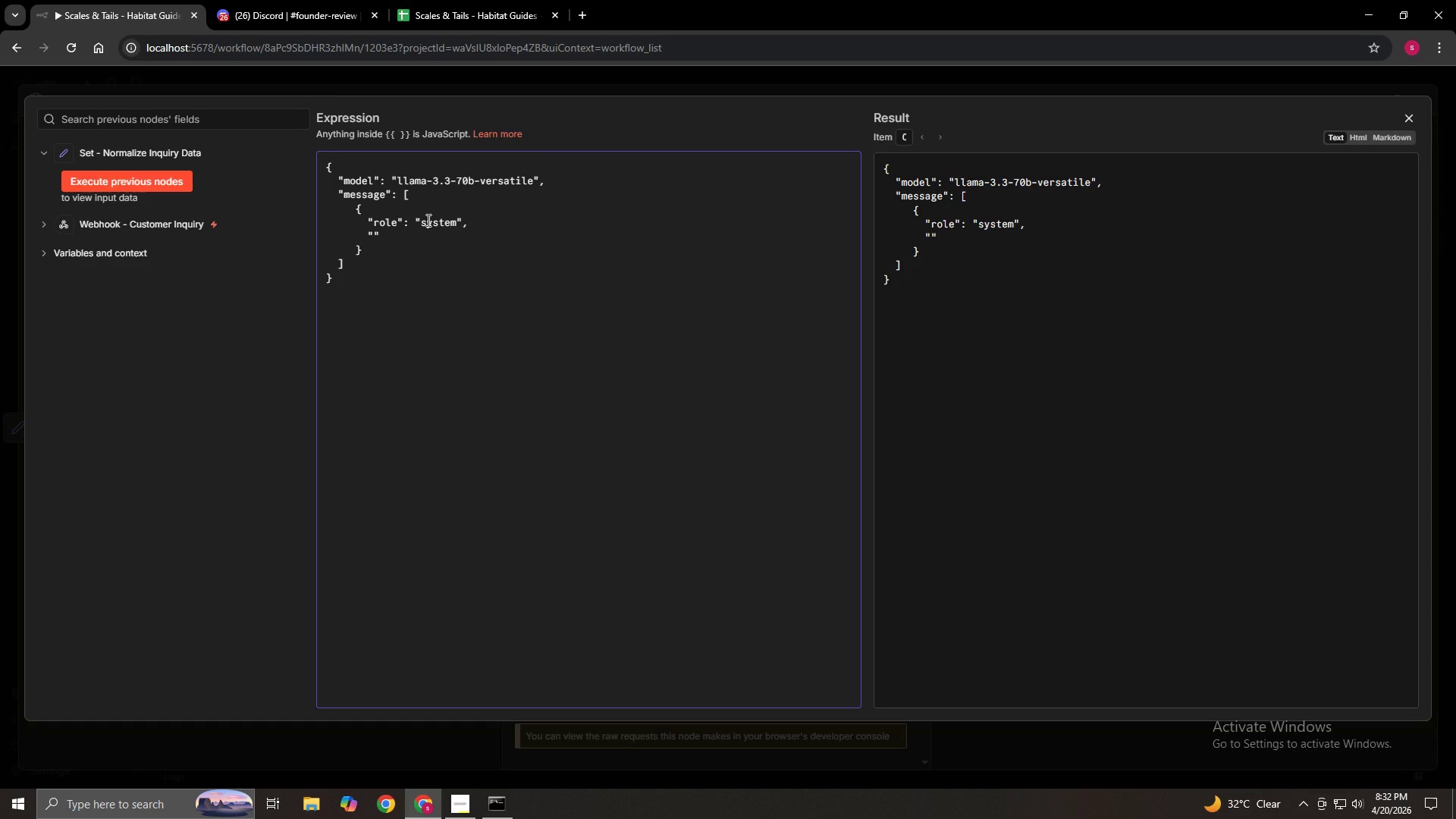 
type(content":[Delete]")
 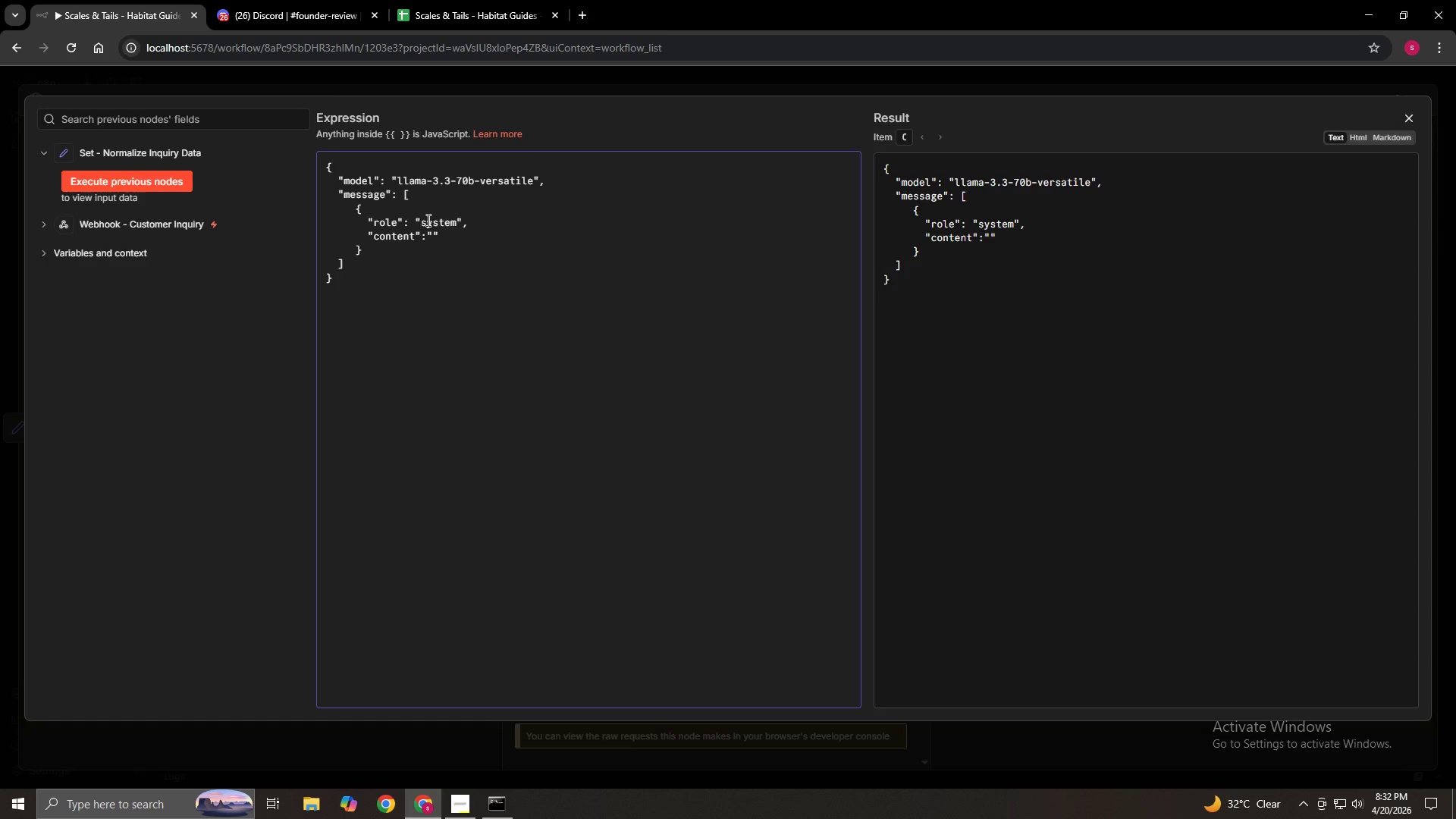 
key(ArrowLeft)
 